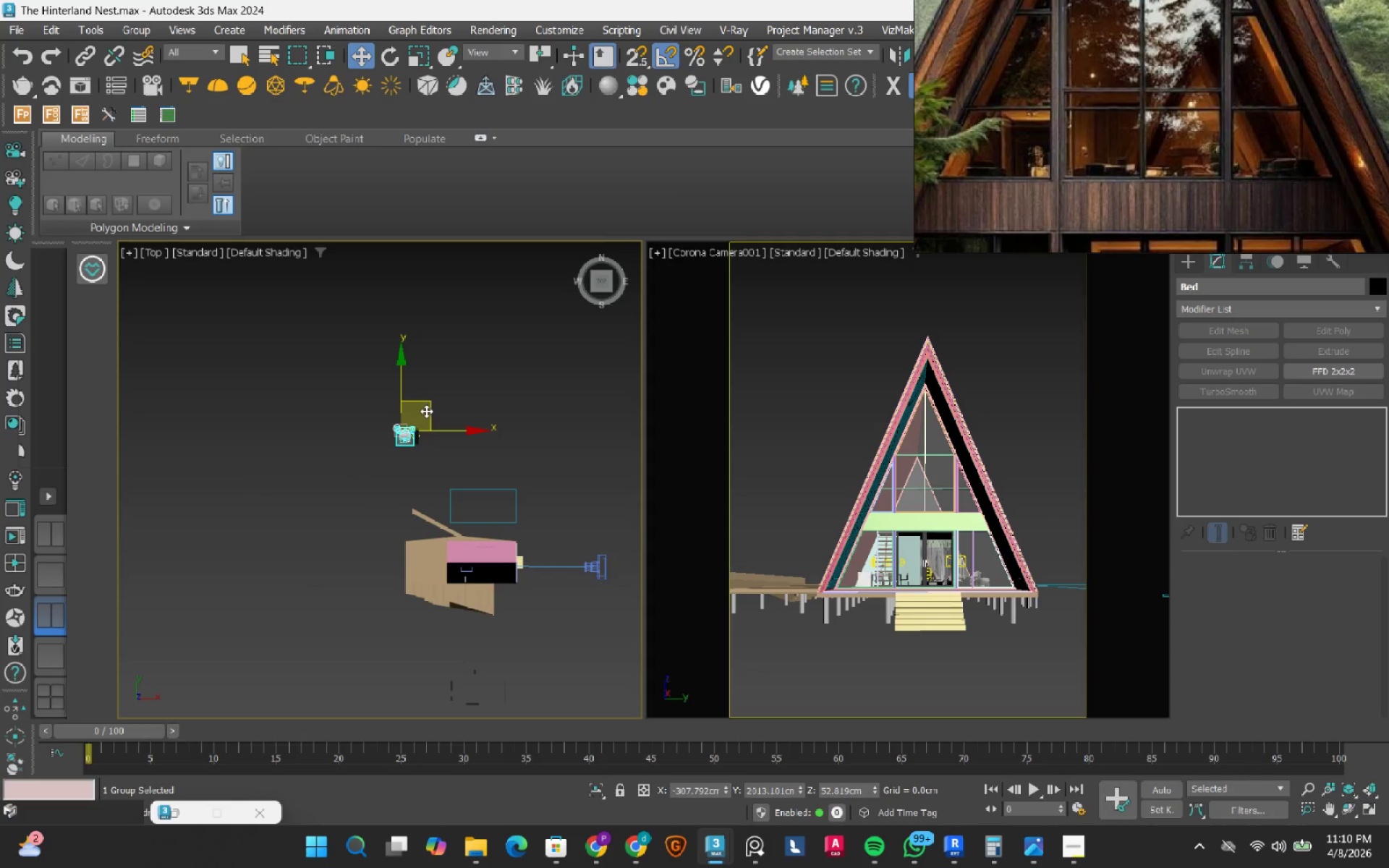 
left_click_drag(start_coordinate=[426, 411], to_coordinate=[510, 533])
 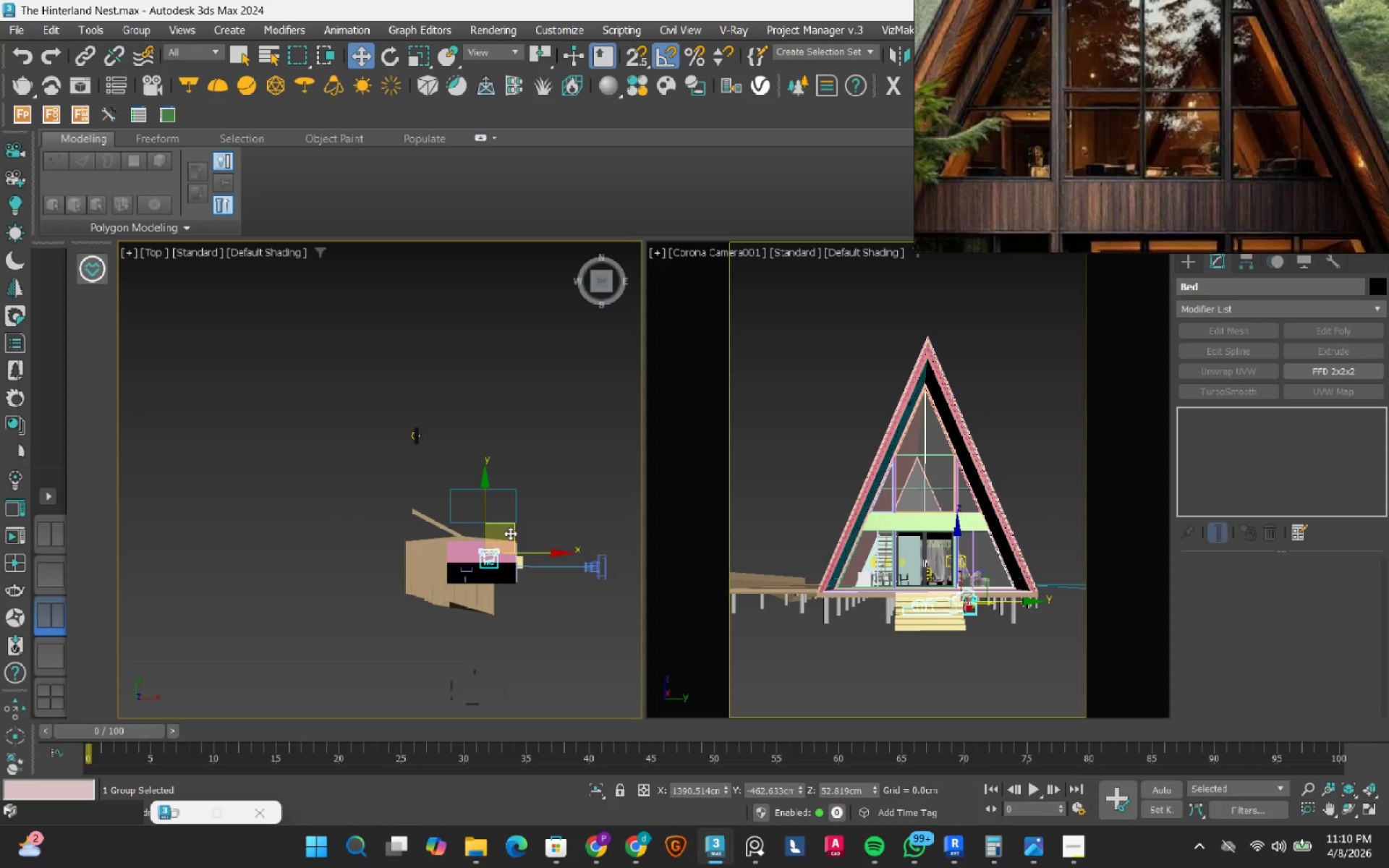 
key(F3)
 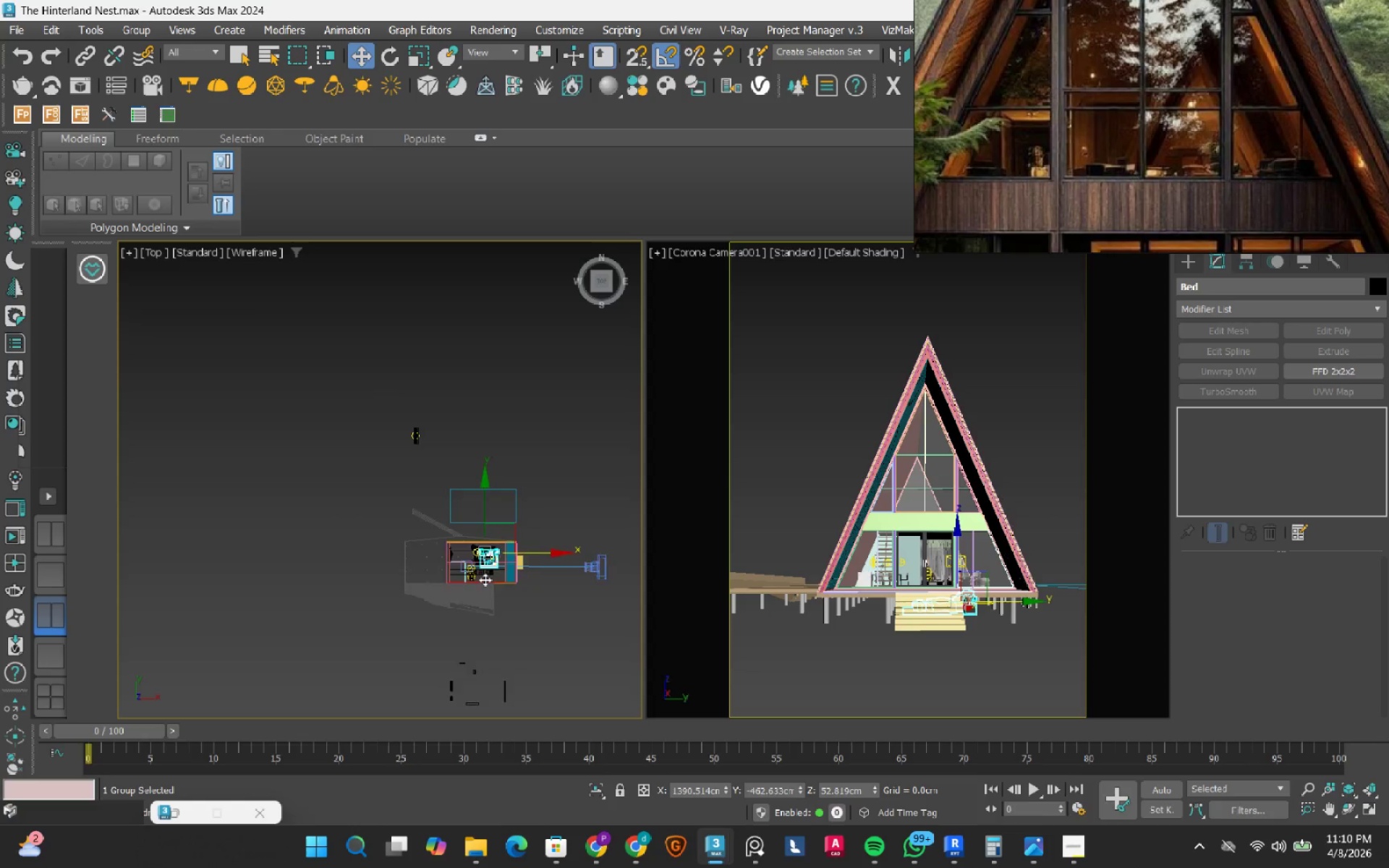 
scroll: coordinate [493, 554], scroll_direction: up, amount: 5.0
 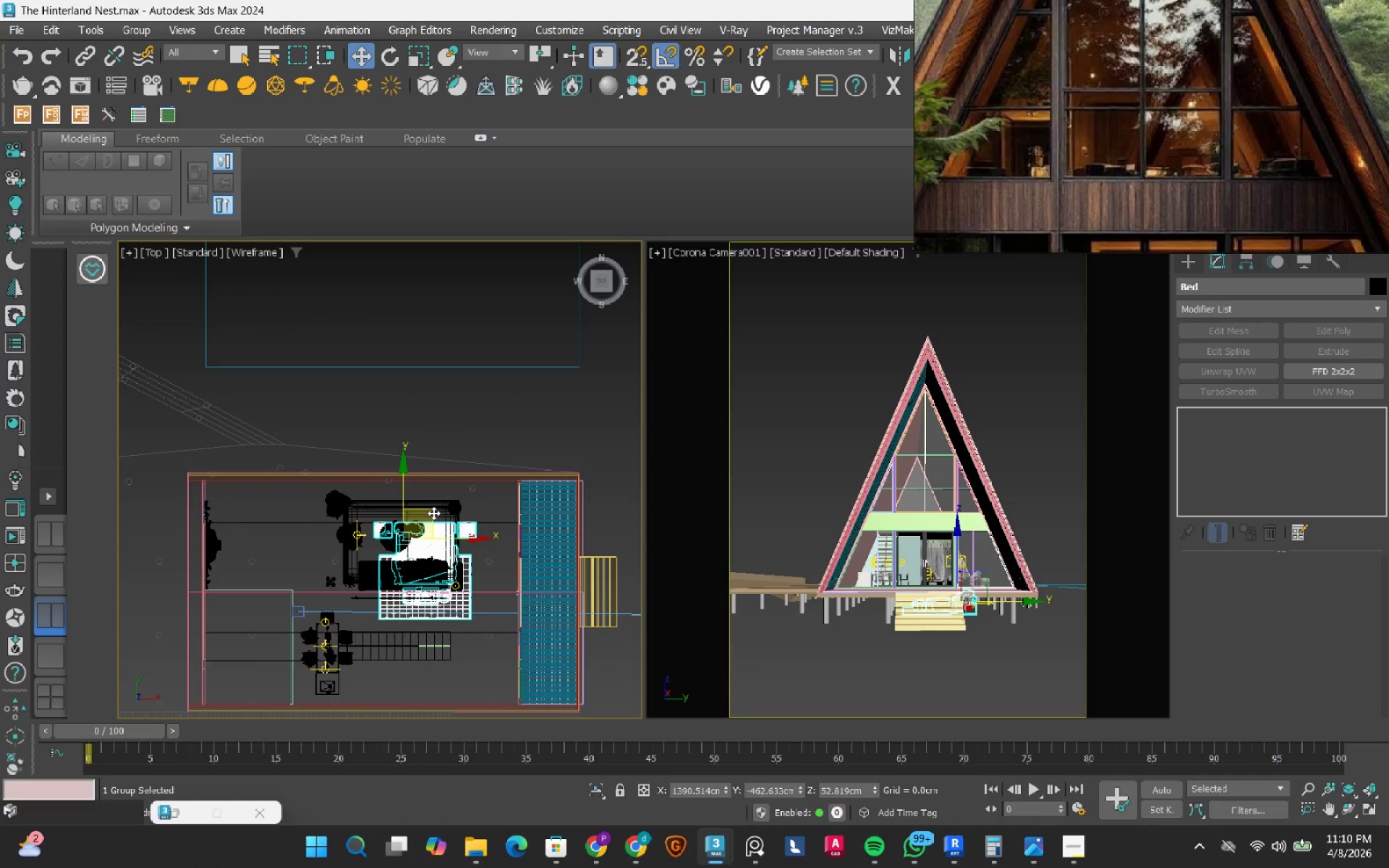 
left_click_drag(start_coordinate=[432, 512], to_coordinate=[466, 476])
 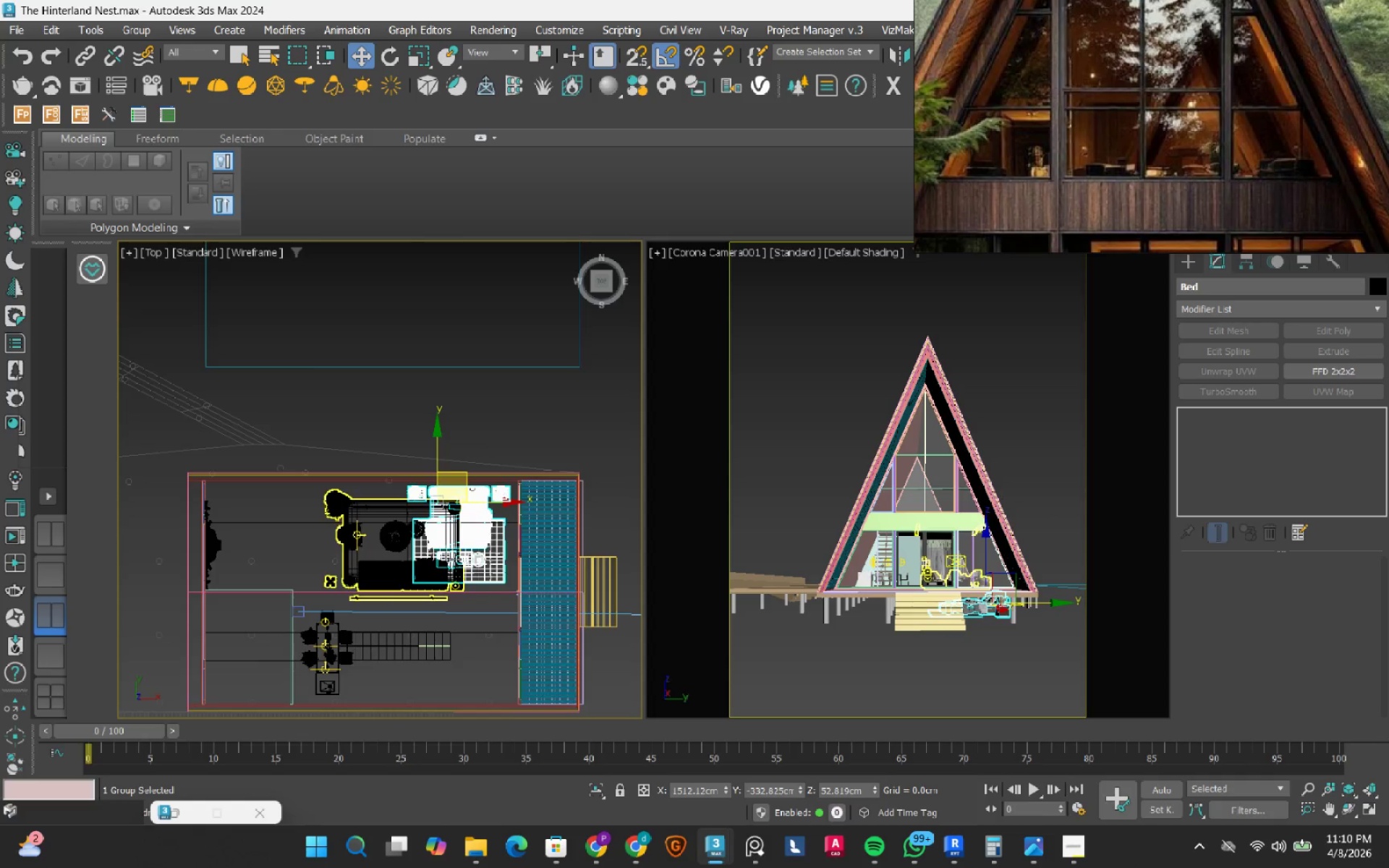 
wait(7.16)
 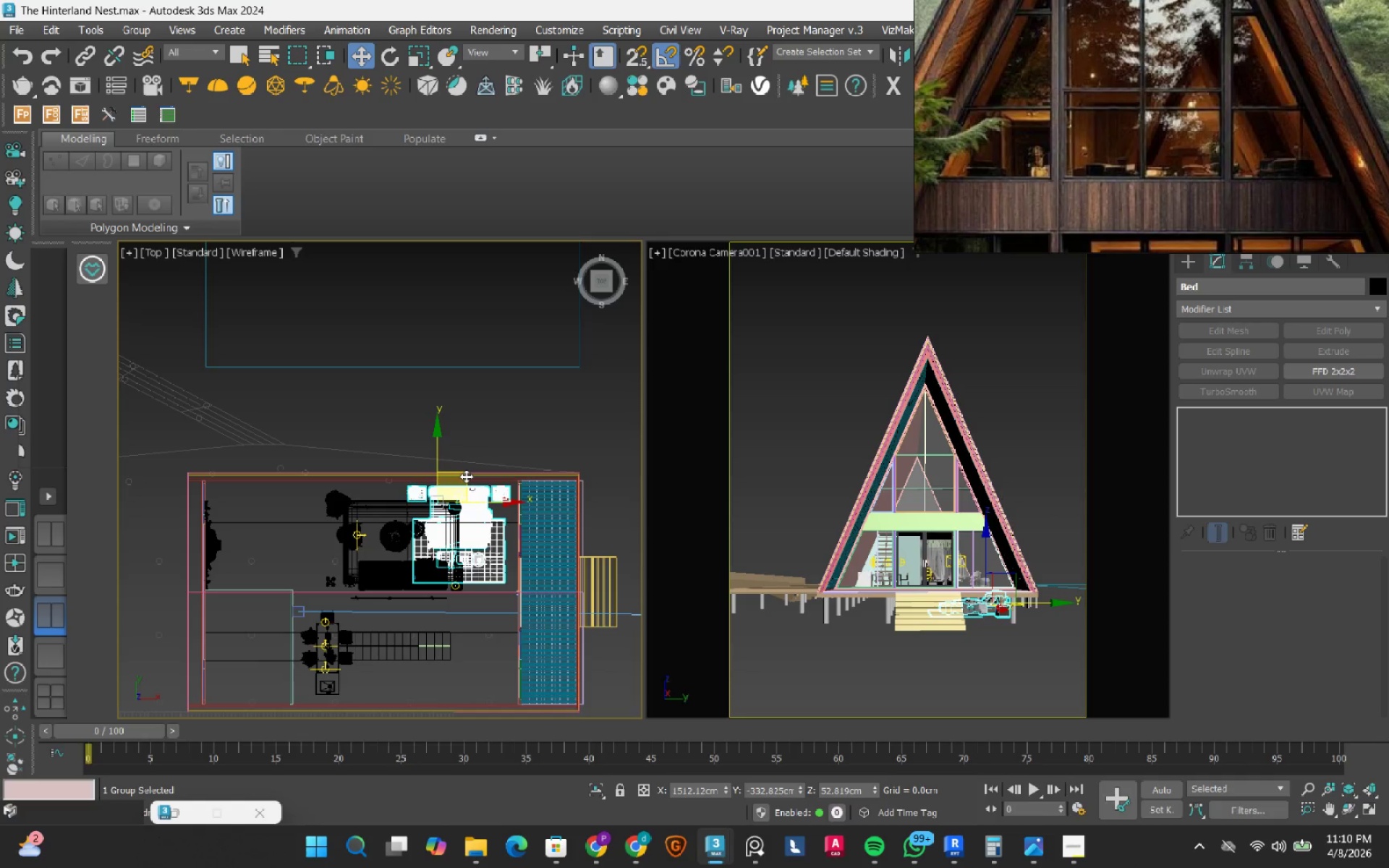 
scroll: coordinate [465, 470], scroll_direction: up, amount: 1.0
 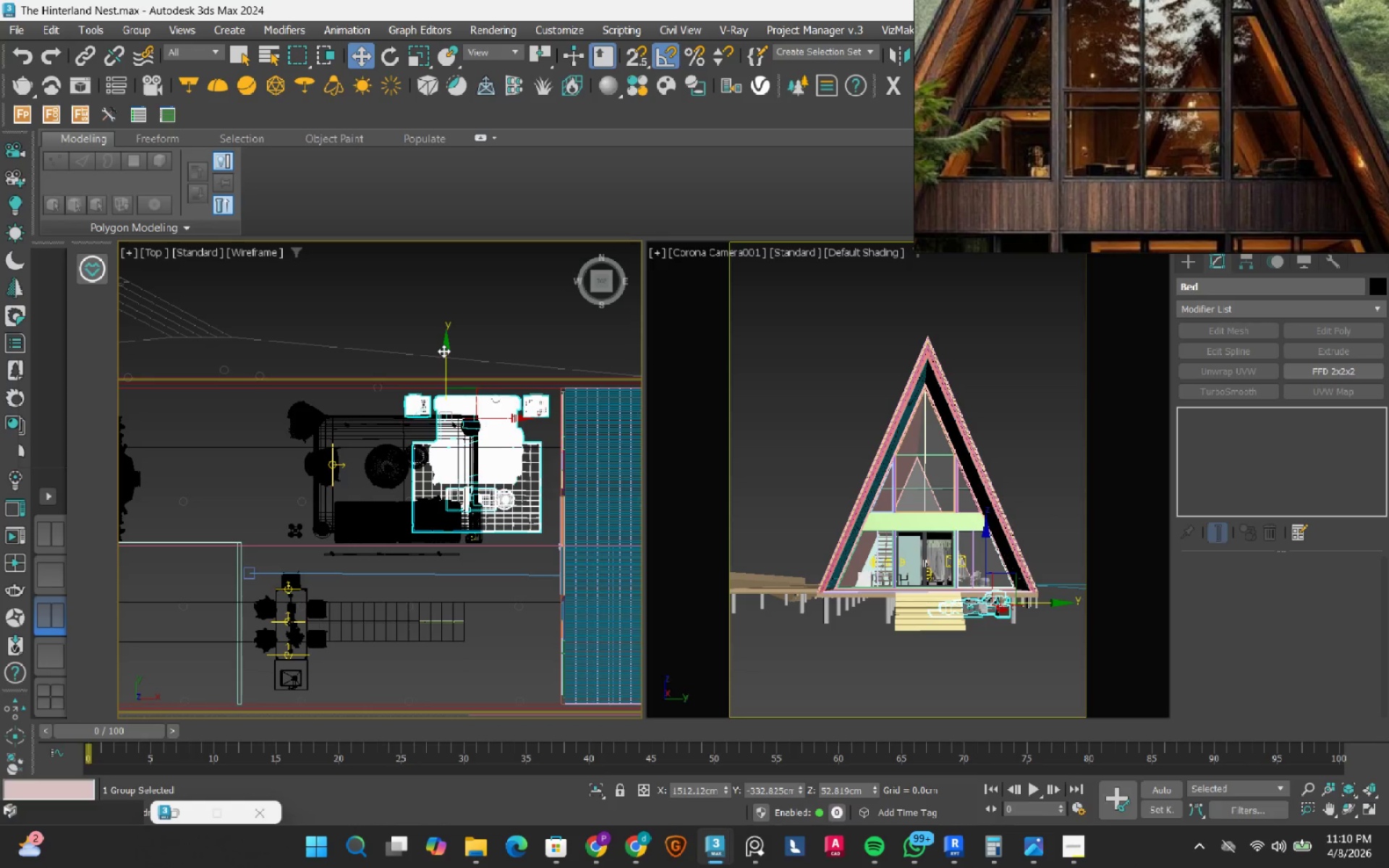 
left_click_drag(start_coordinate=[443, 351], to_coordinate=[443, 396])
 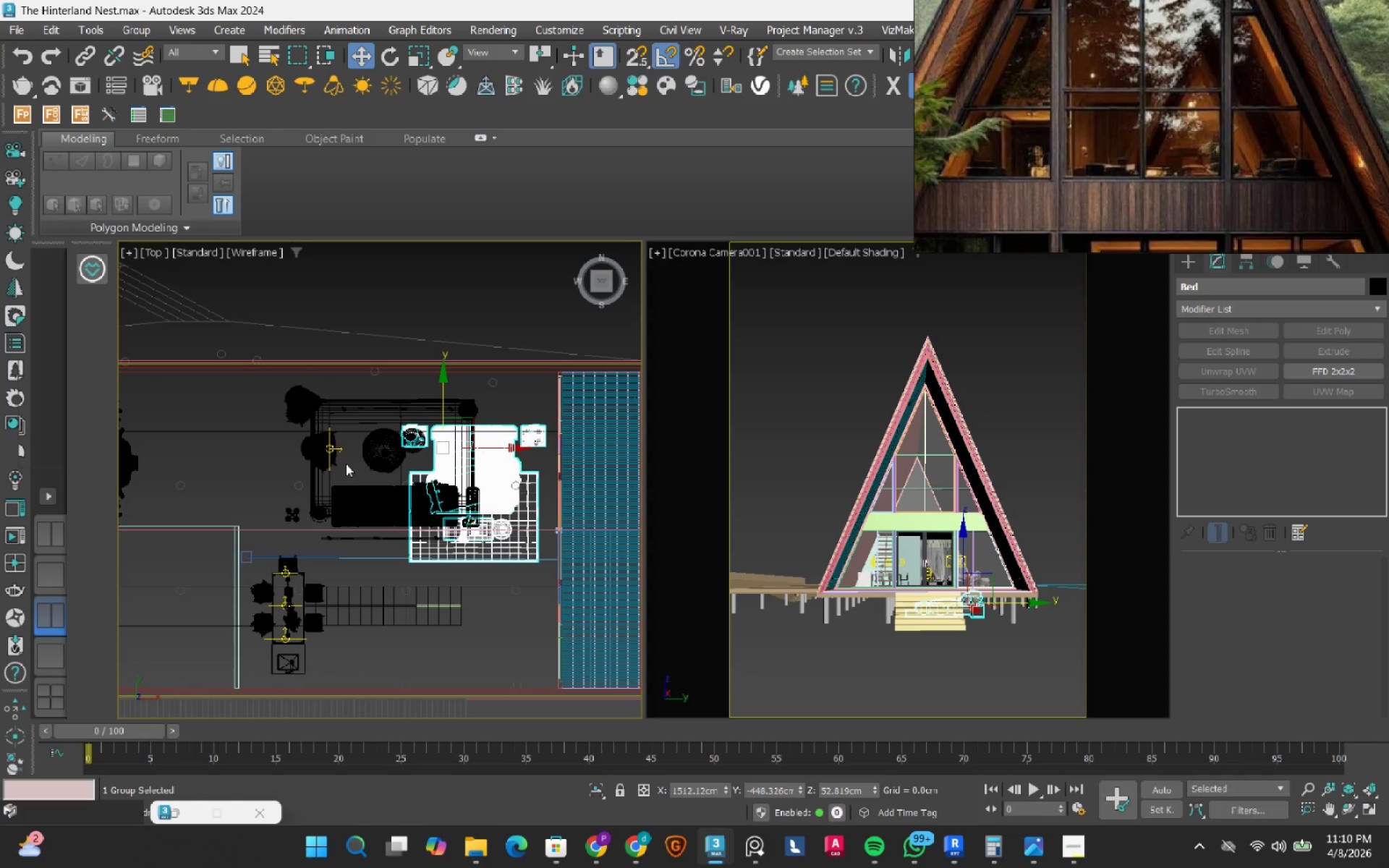 
wait(6.09)
 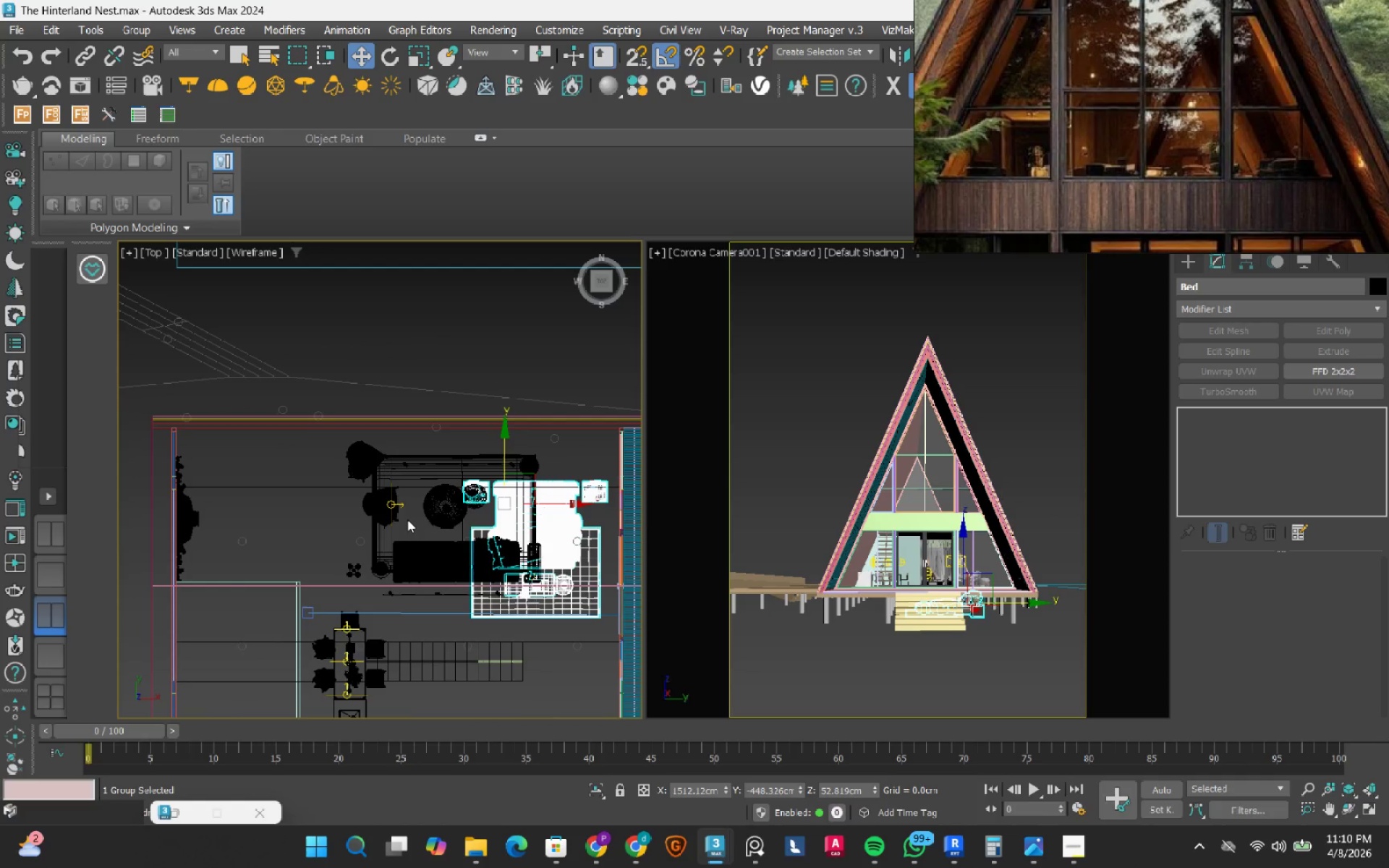 
left_click_drag(start_coordinate=[444, 386], to_coordinate=[441, 397])
 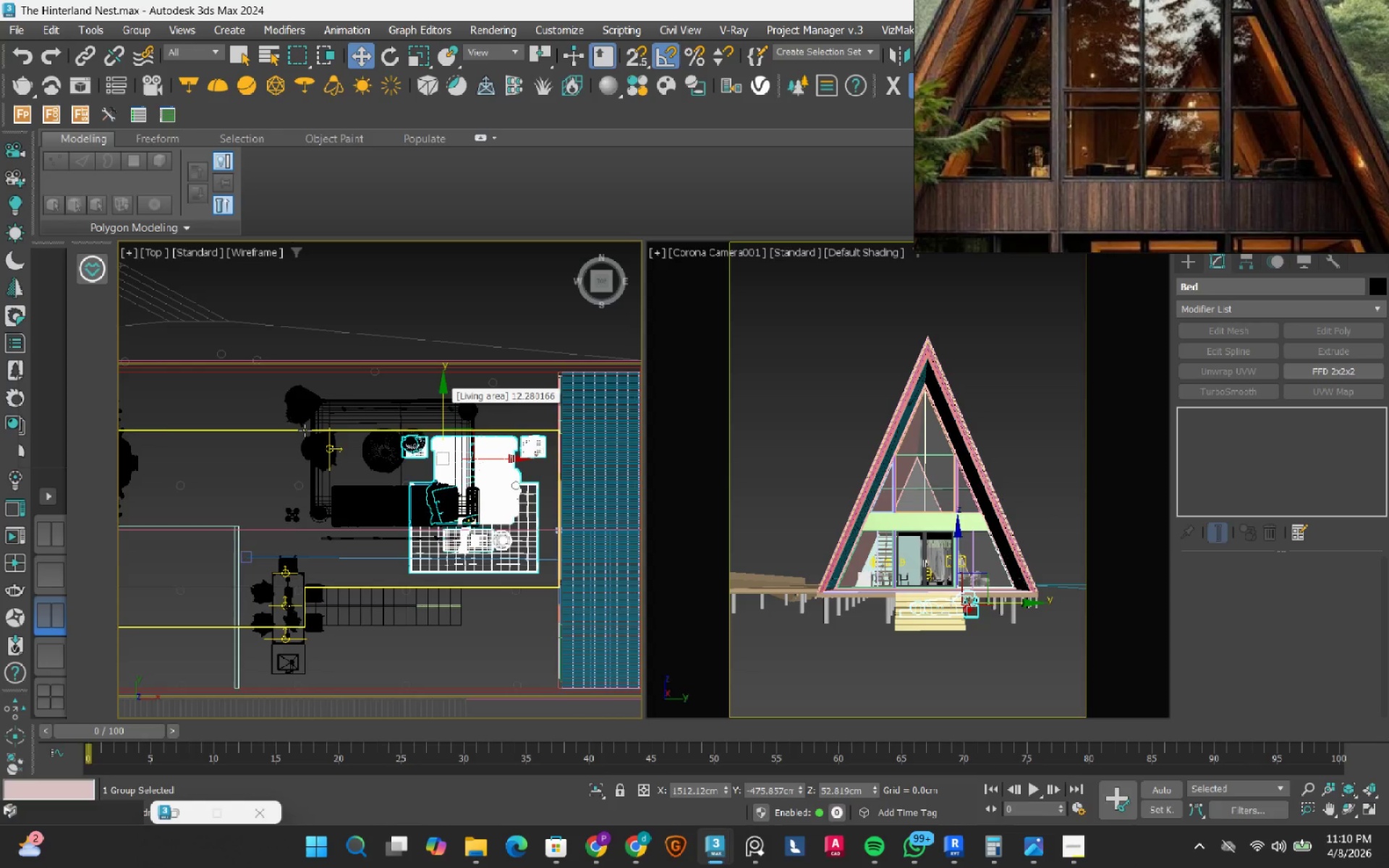 
scroll: coordinate [384, 488], scroll_direction: down, amount: 5.0
 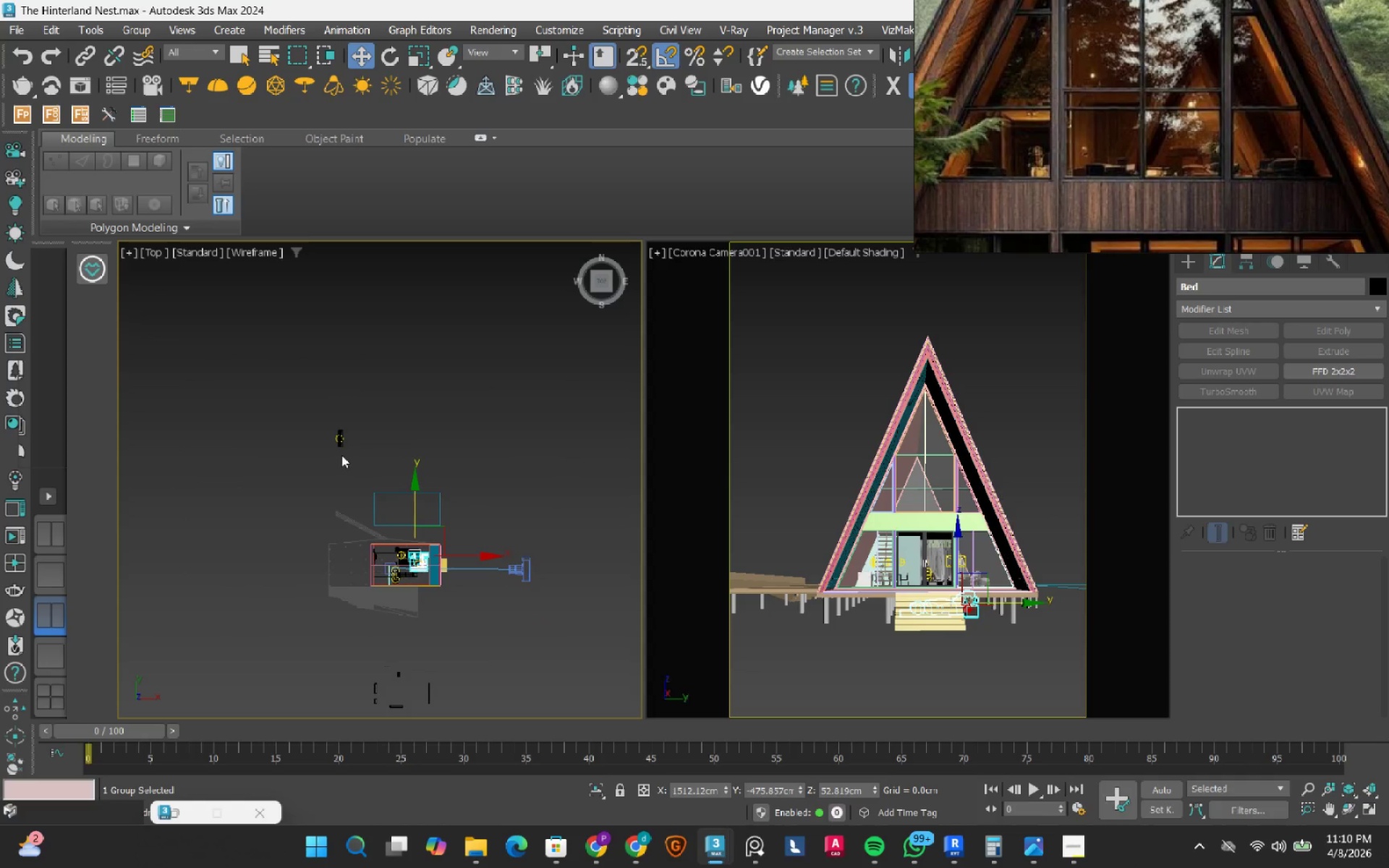 
left_click([341, 391])
 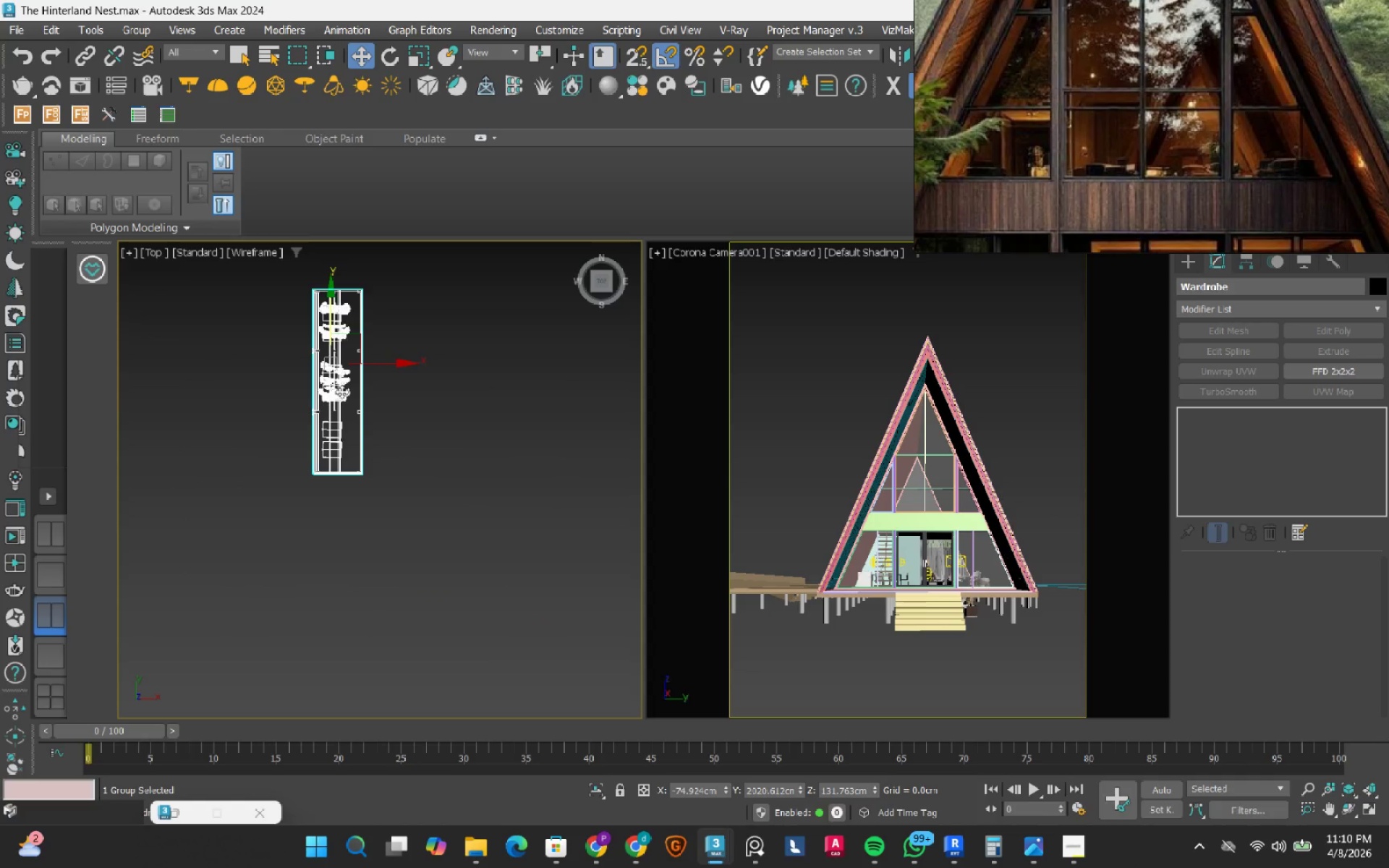 
scroll: coordinate [341, 392], scroll_direction: up, amount: 7.0
 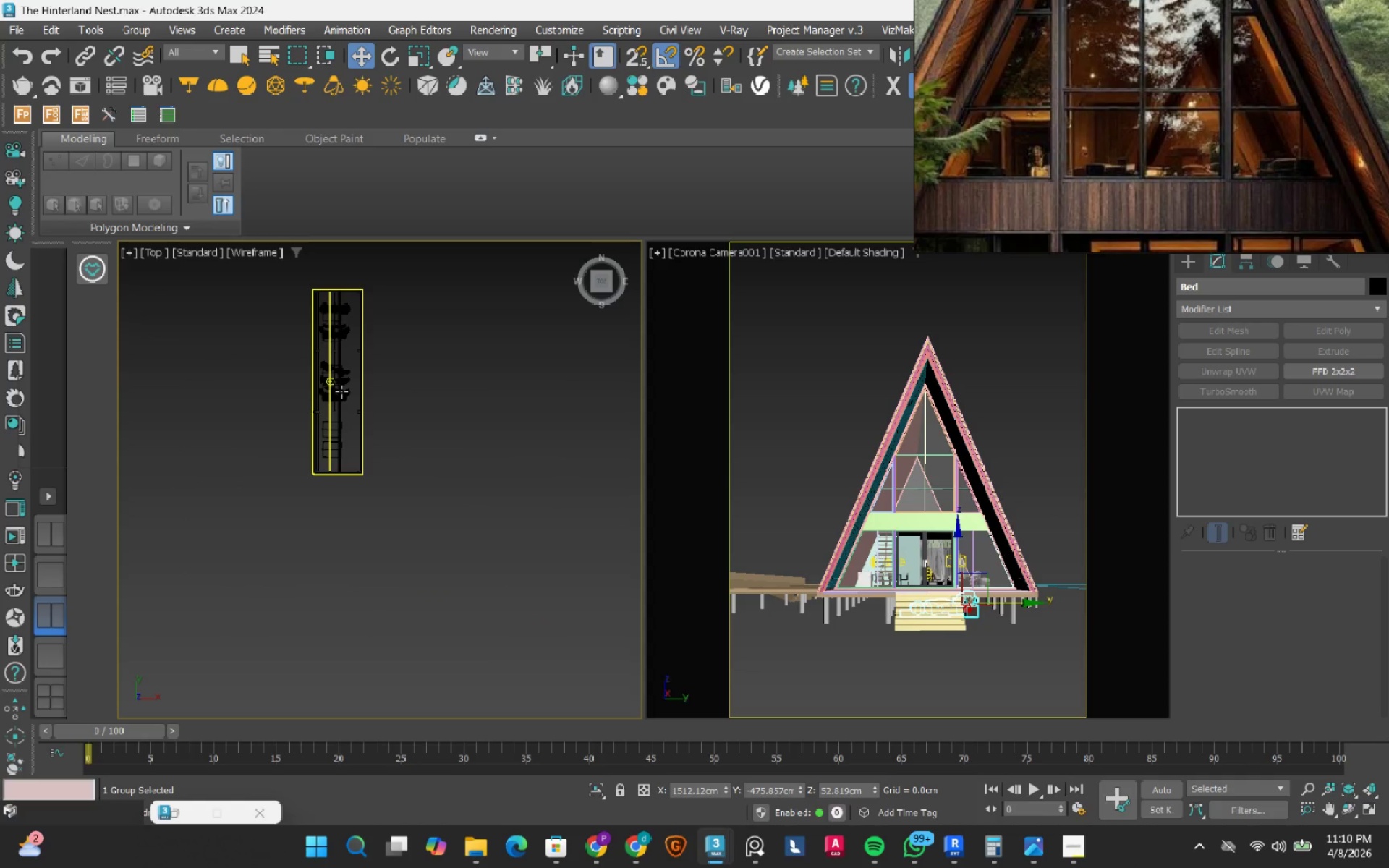 
scroll: coordinate [347, 372], scroll_direction: down, amount: 5.0
 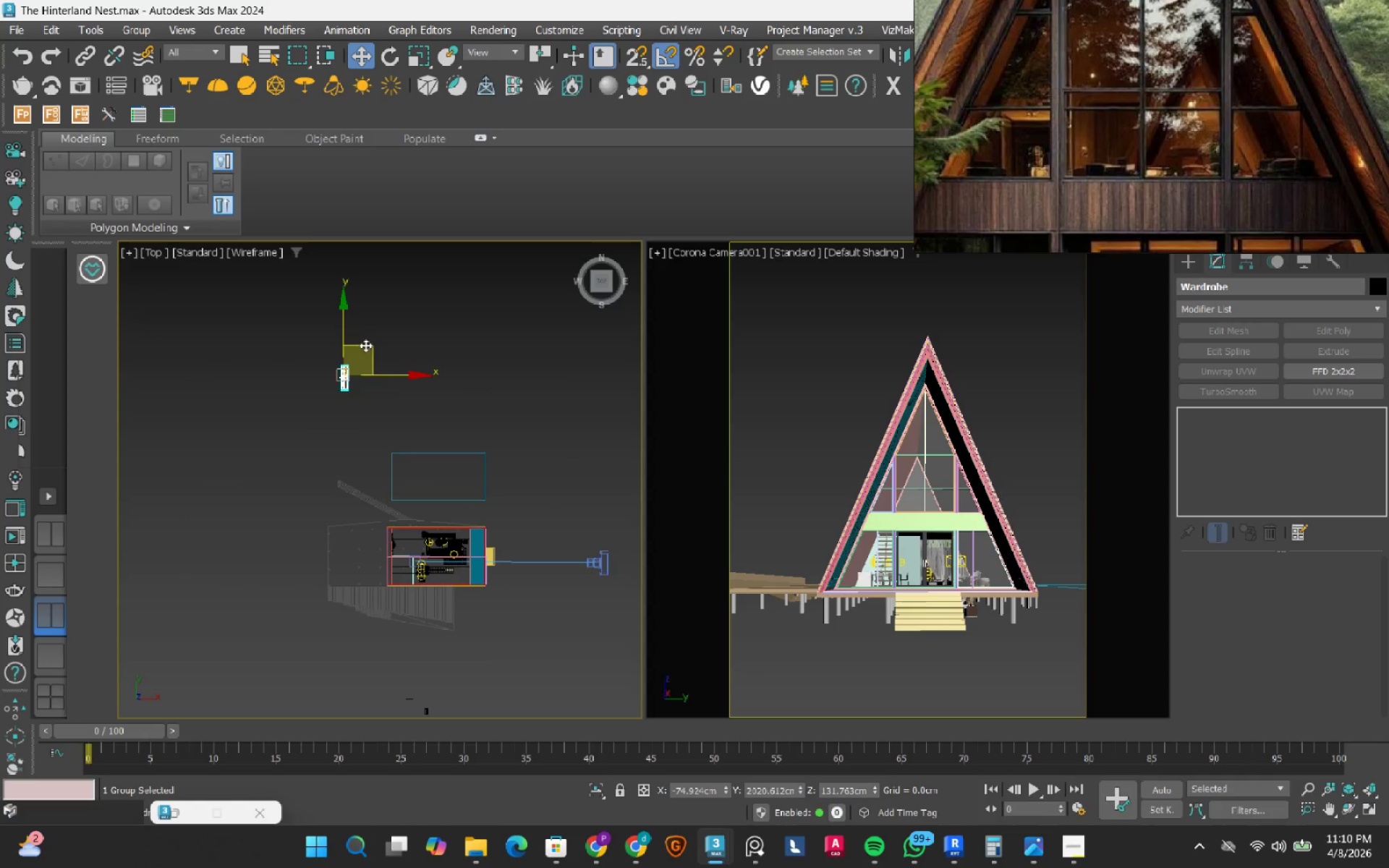 
left_click_drag(start_coordinate=[365, 344], to_coordinate=[423, 514])
 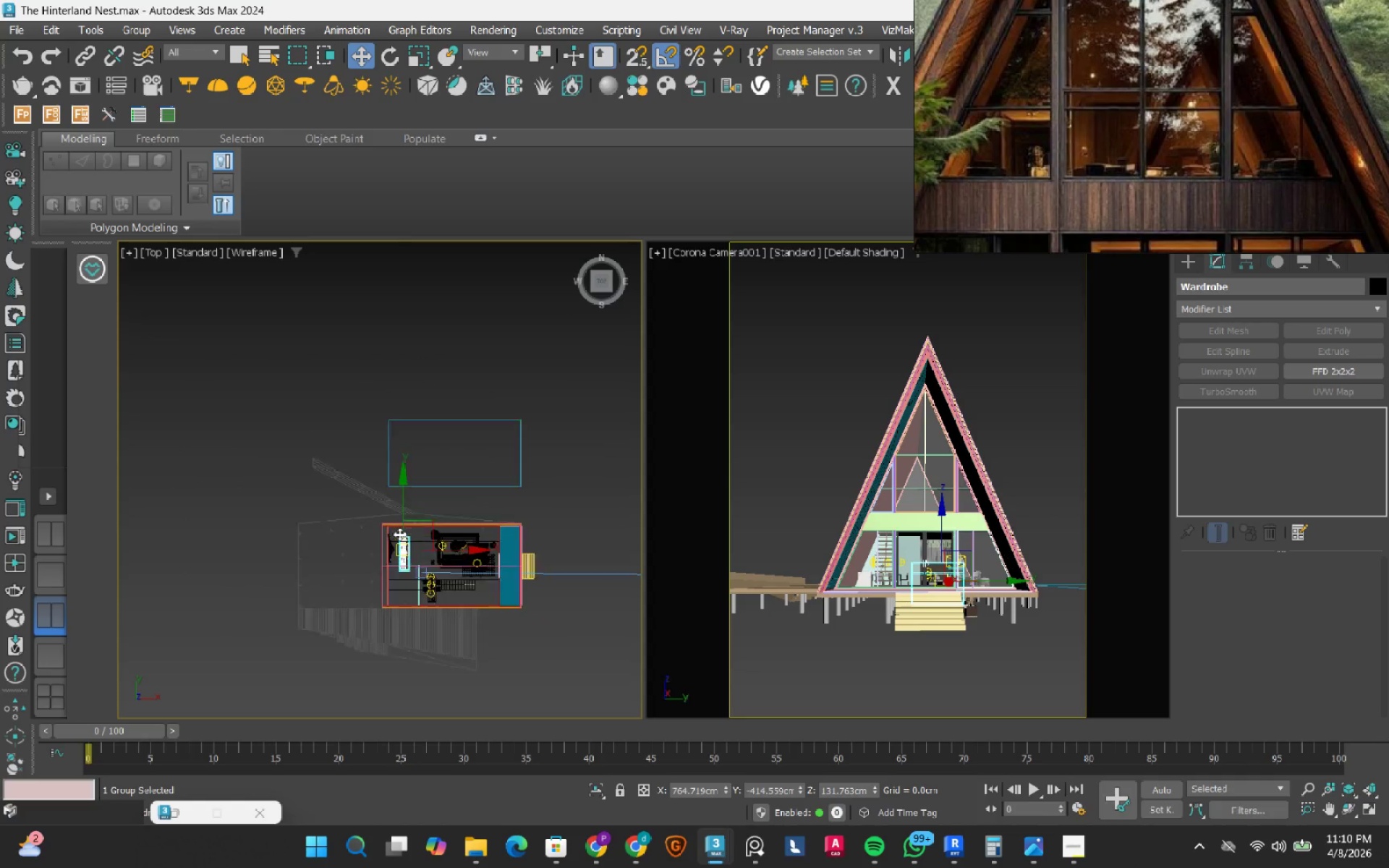 
scroll: coordinate [422, 603], scroll_direction: up, amount: 5.0
 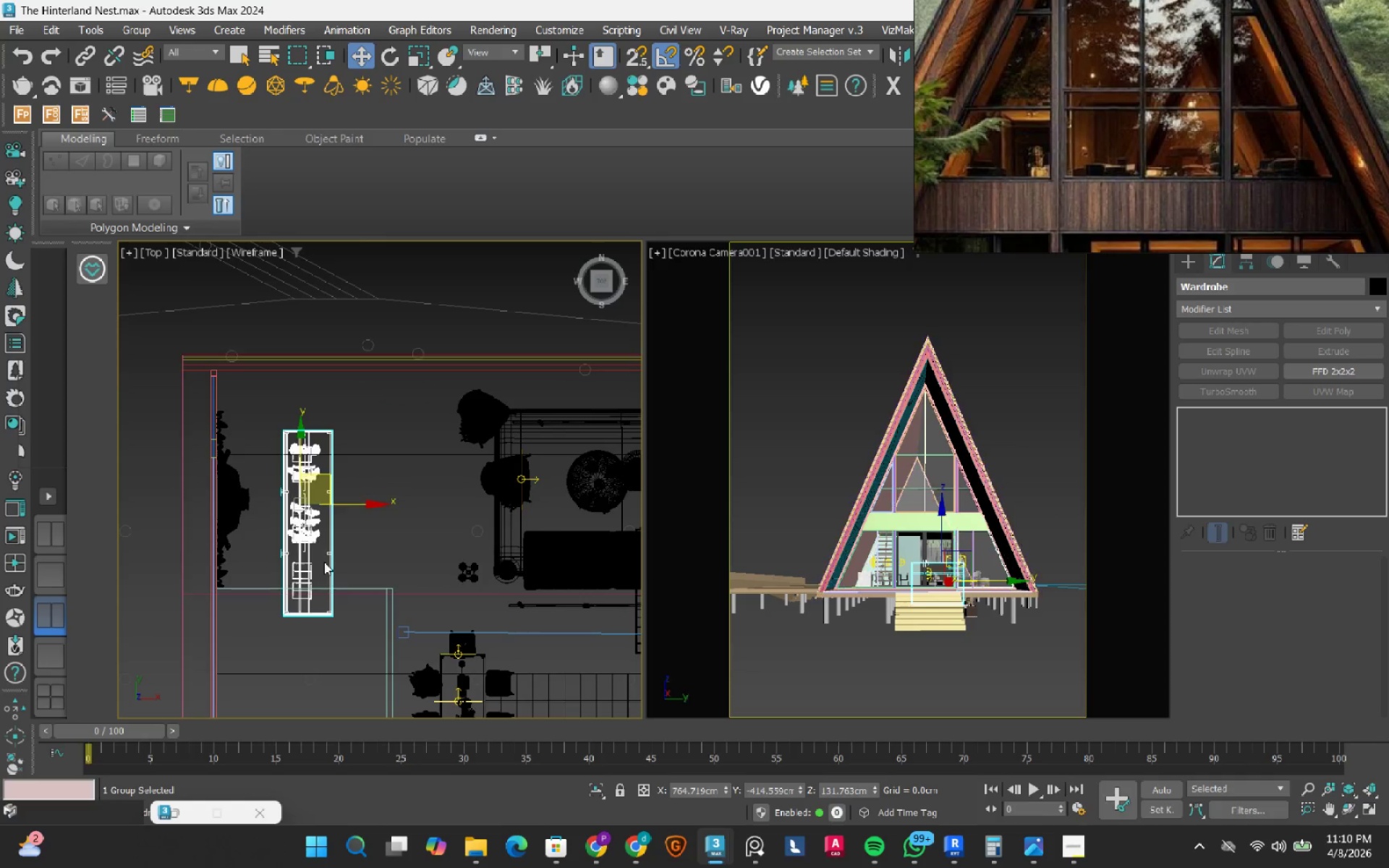 
type(ew)
 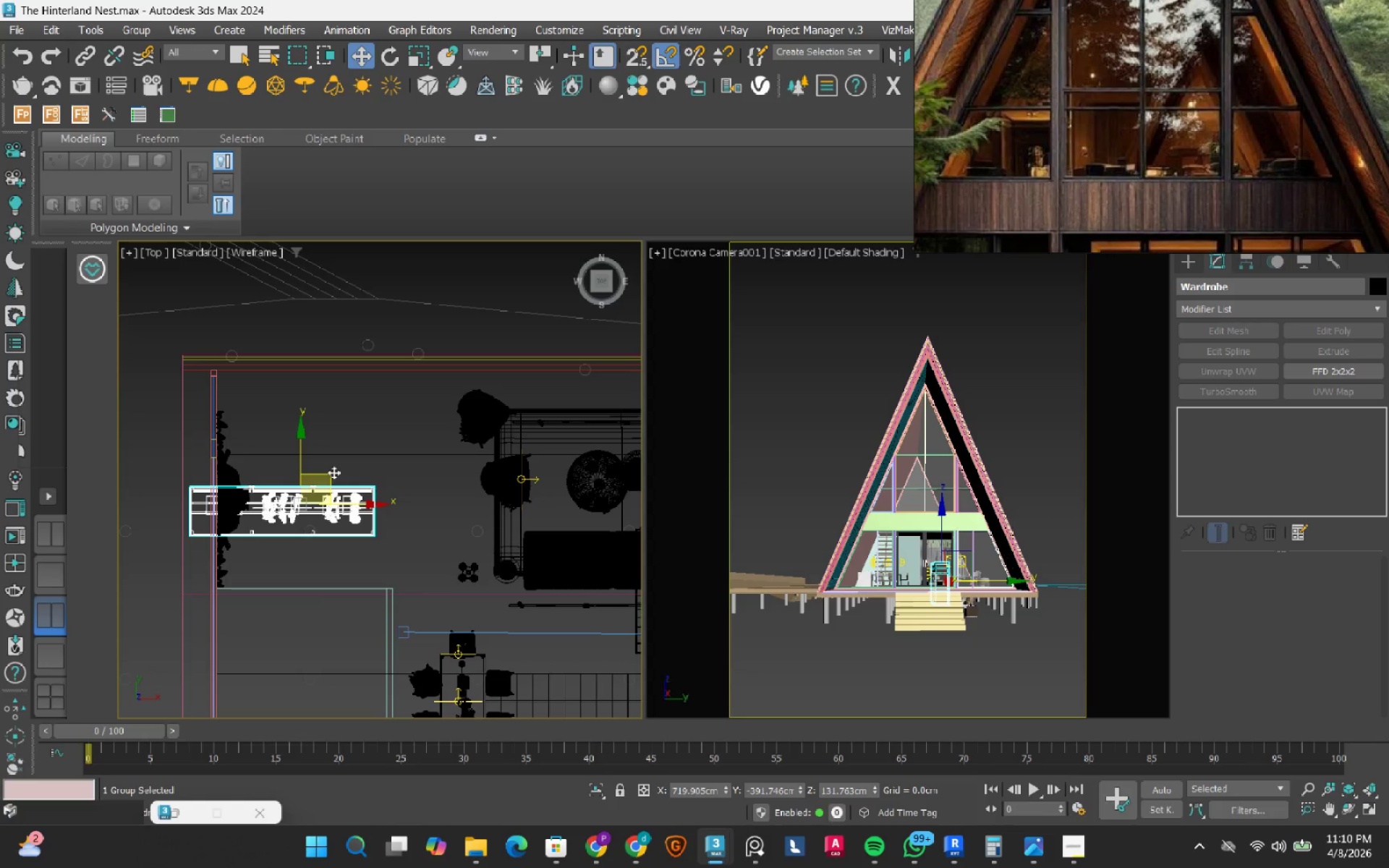 
left_click_drag(start_coordinate=[371, 445], to_coordinate=[398, 506])
 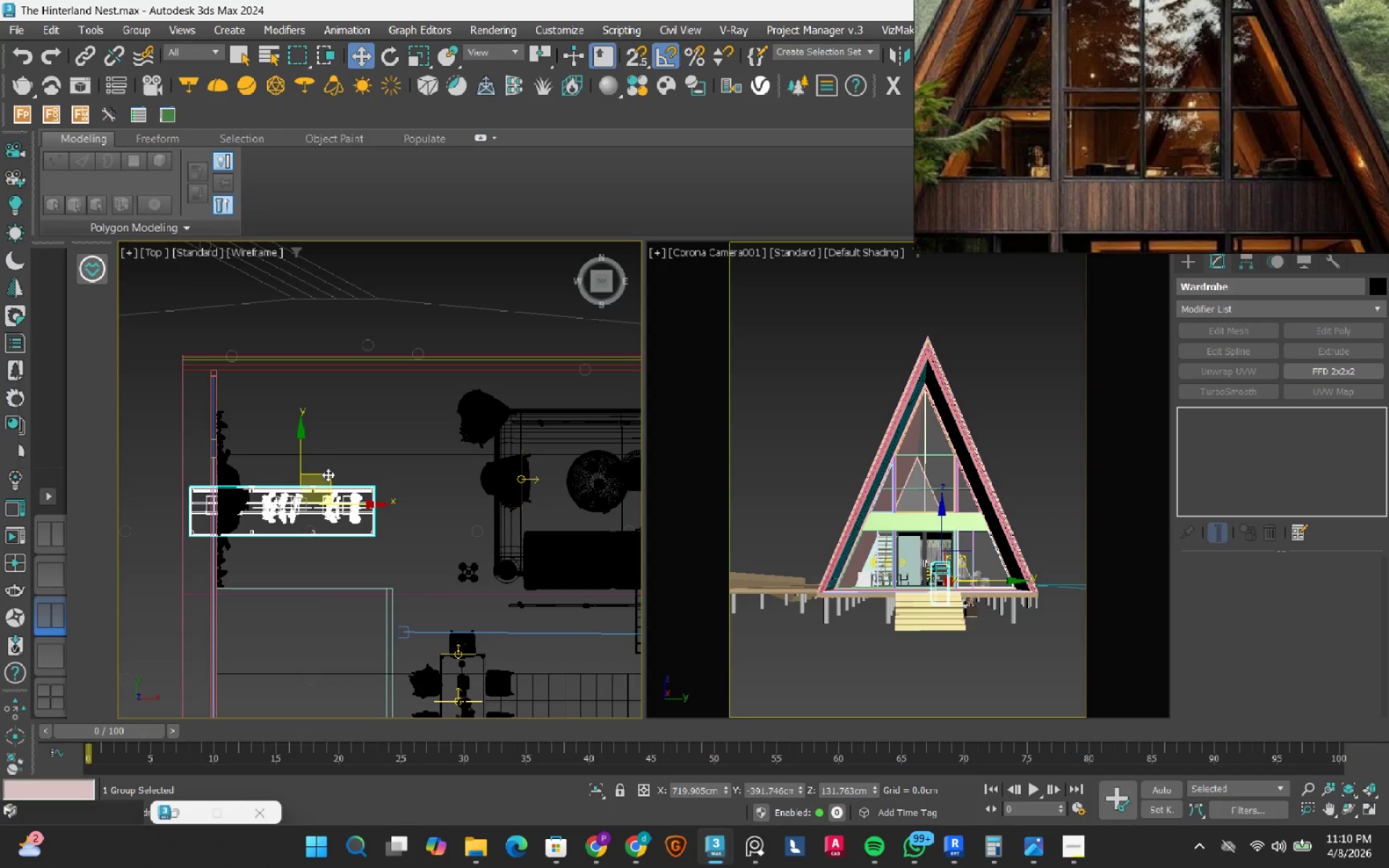 
left_click_drag(start_coordinate=[328, 475], to_coordinate=[360, 526])
 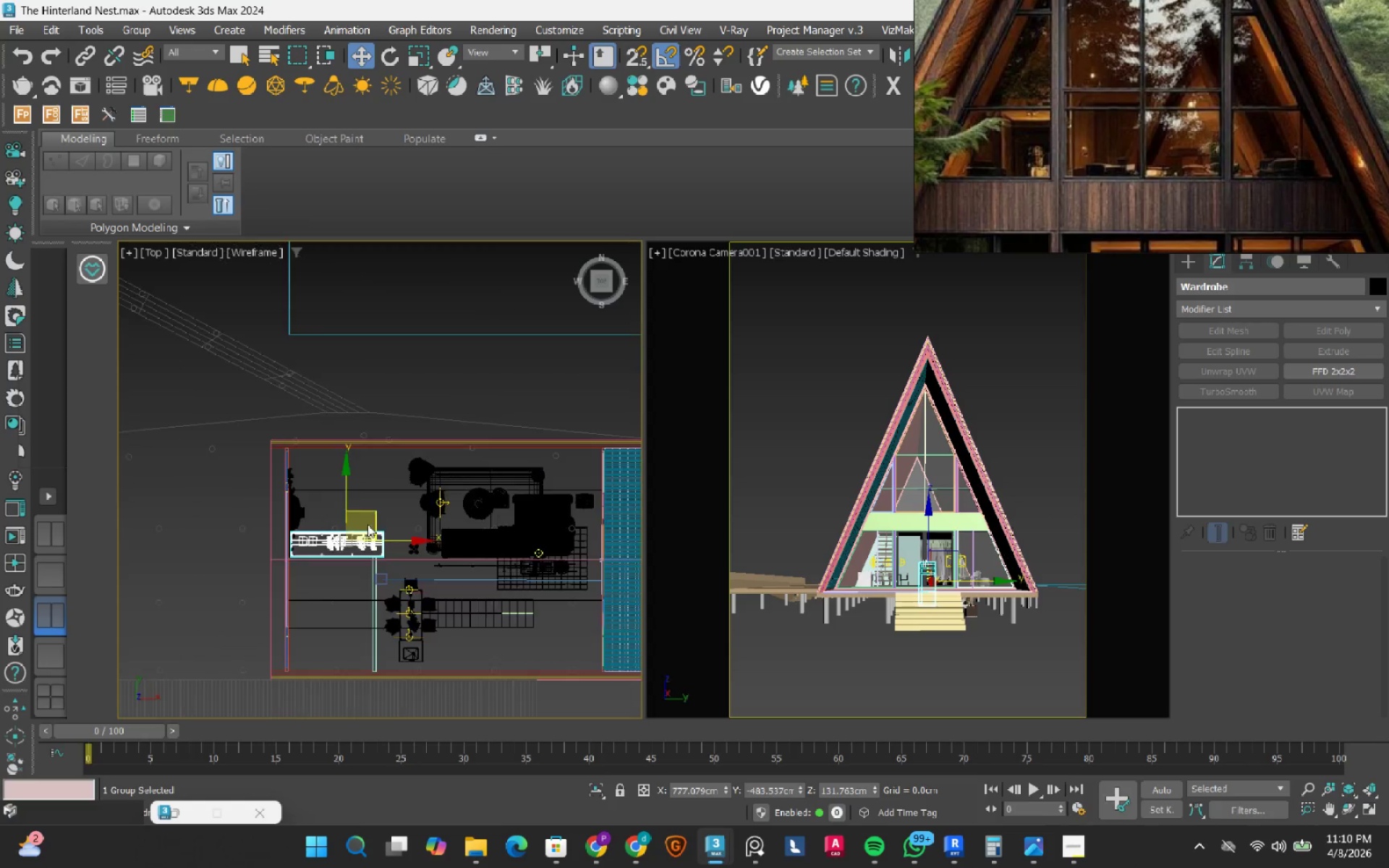 
scroll: coordinate [360, 526], scroll_direction: down, amount: 1.0
 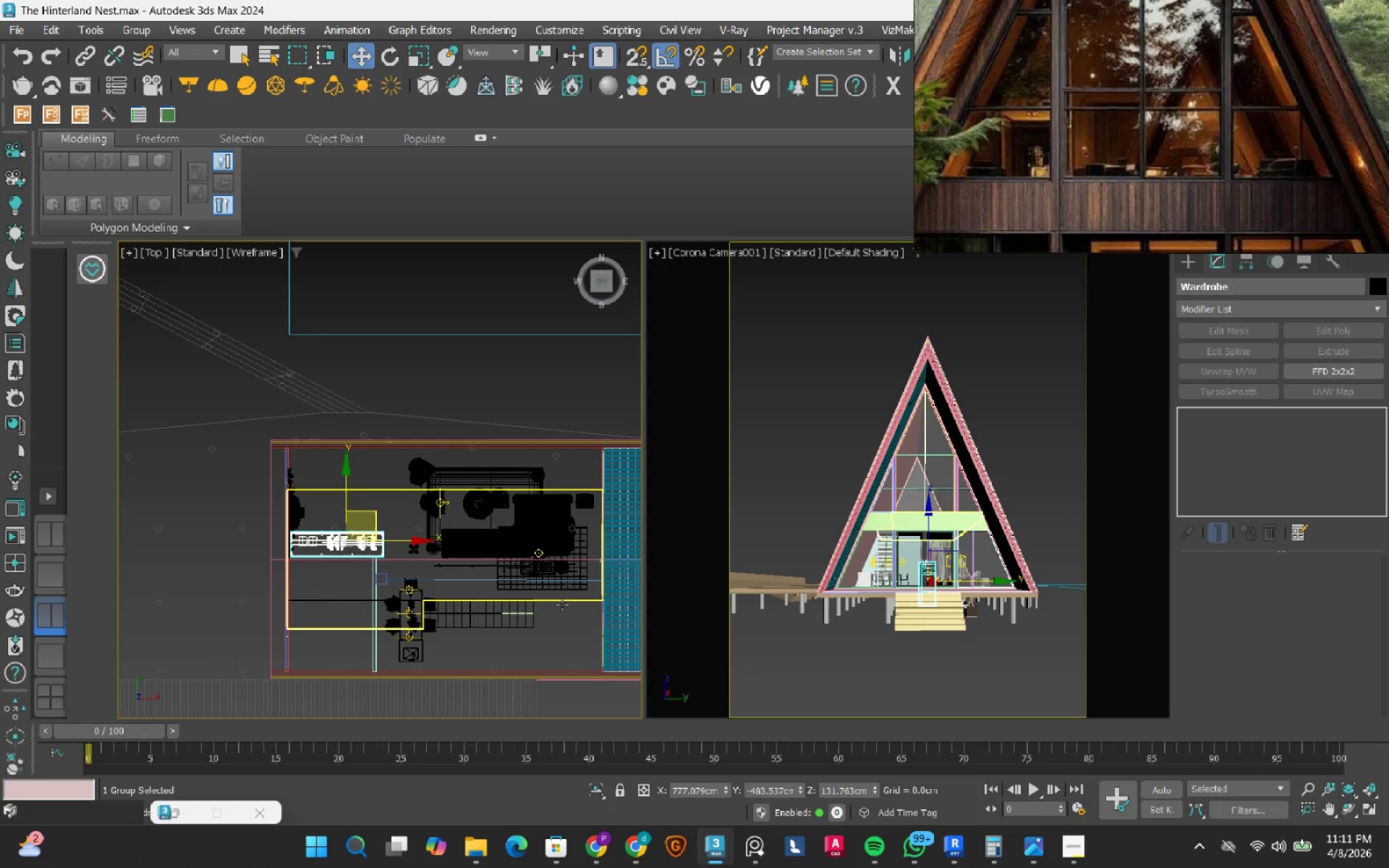 
hold_key(key=ControlLeft, duration=1.08)
left_click([563, 605])
 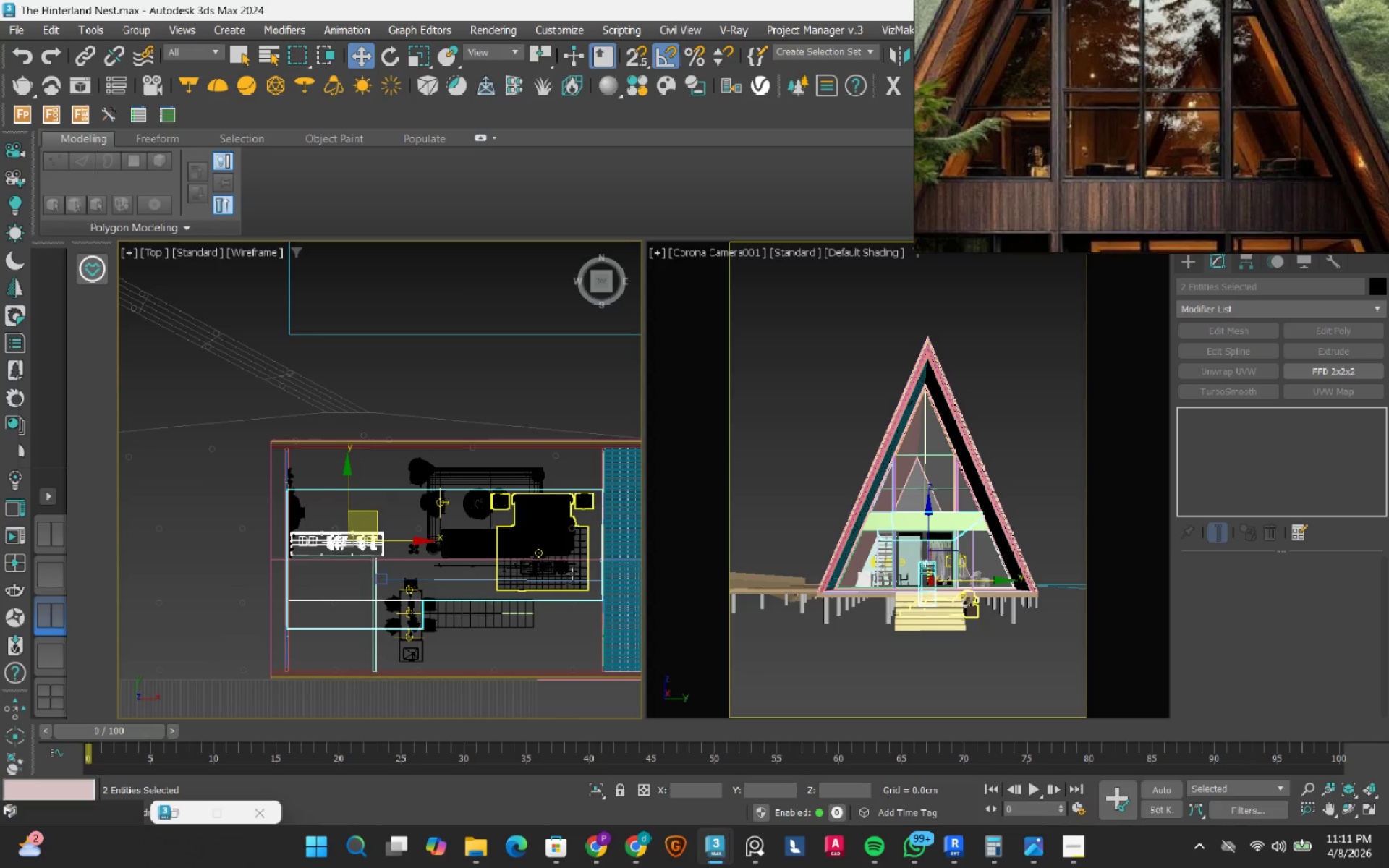 
left_click([572, 574])
 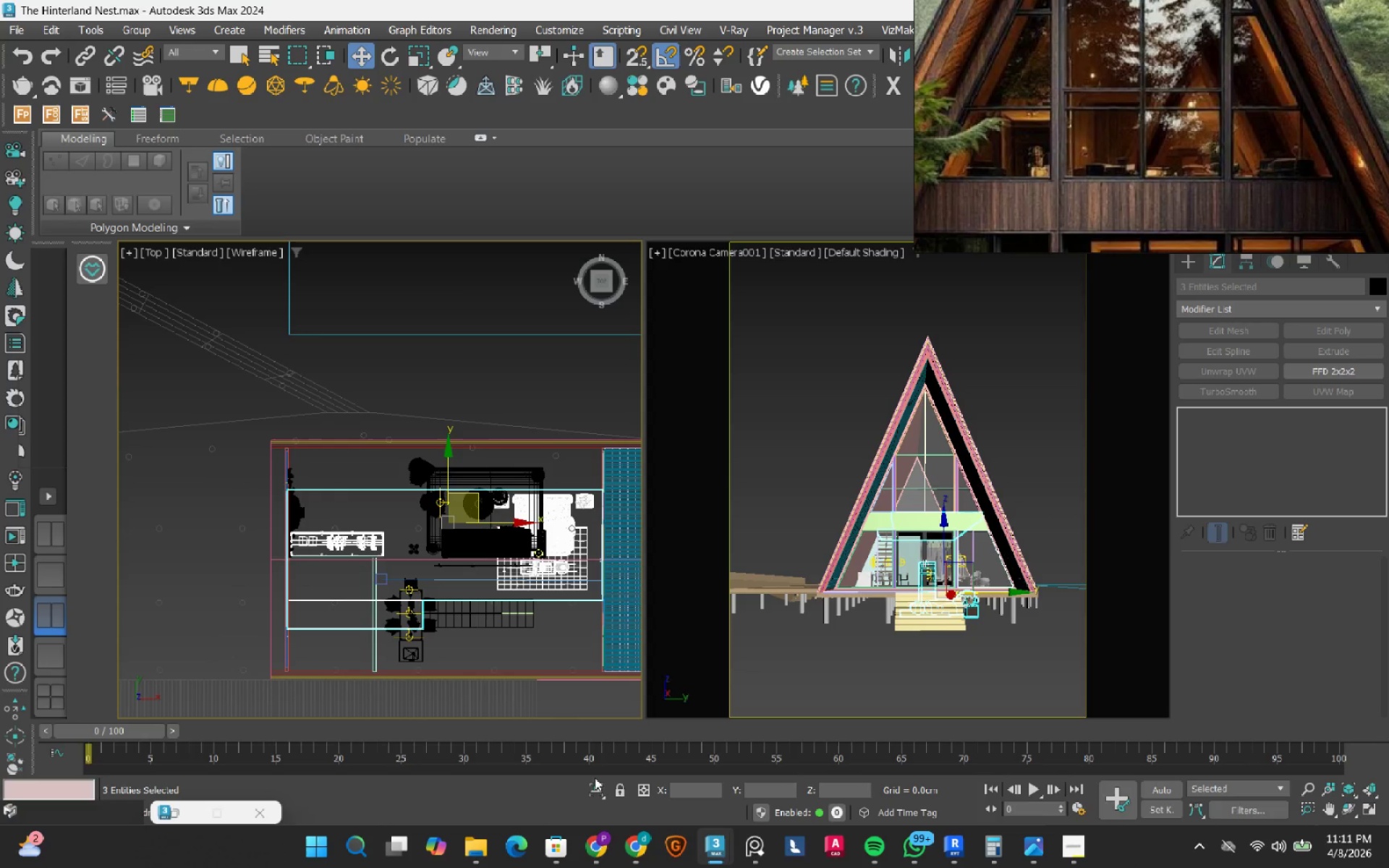 
left_click([595, 786])
 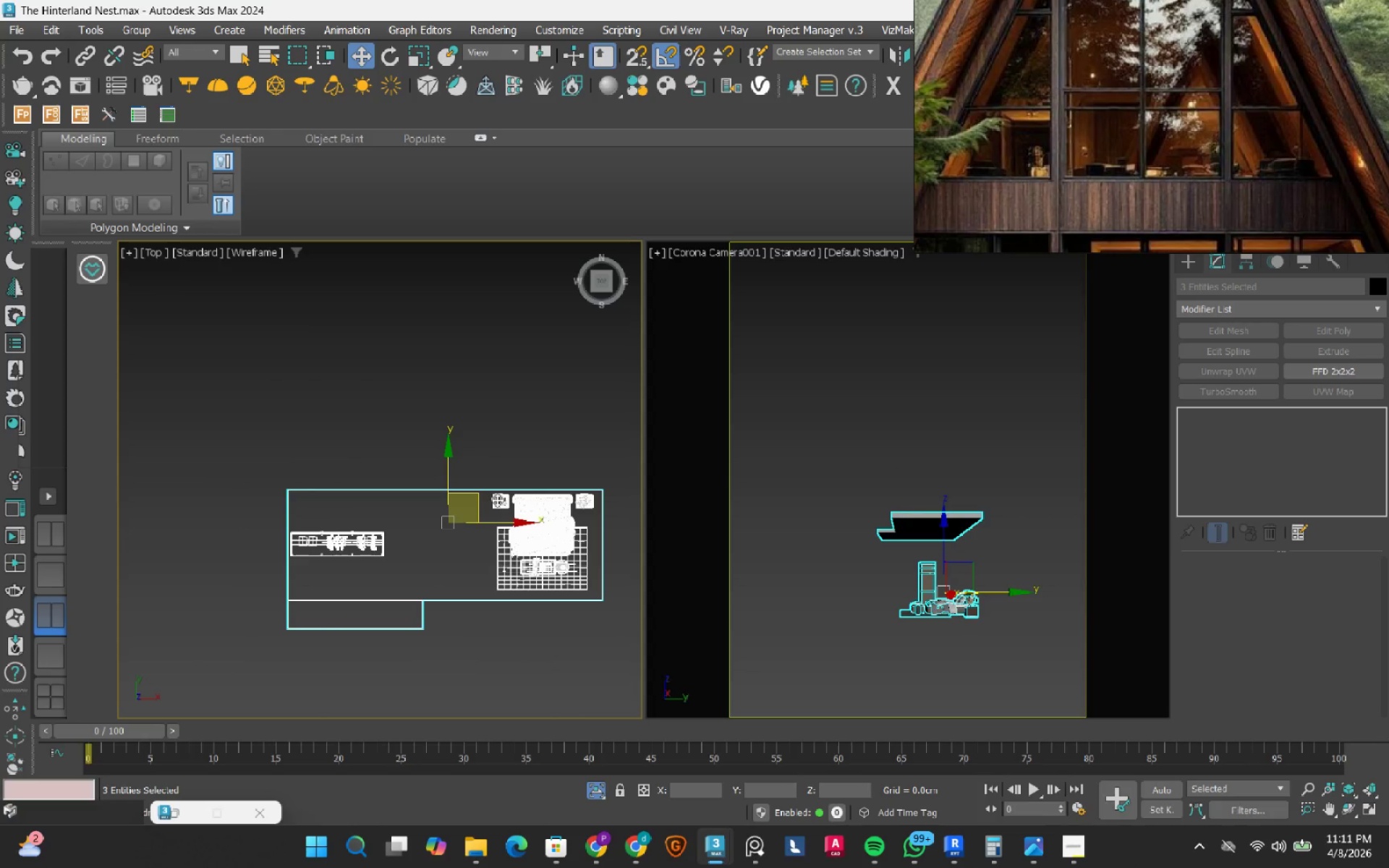 
key(F)
 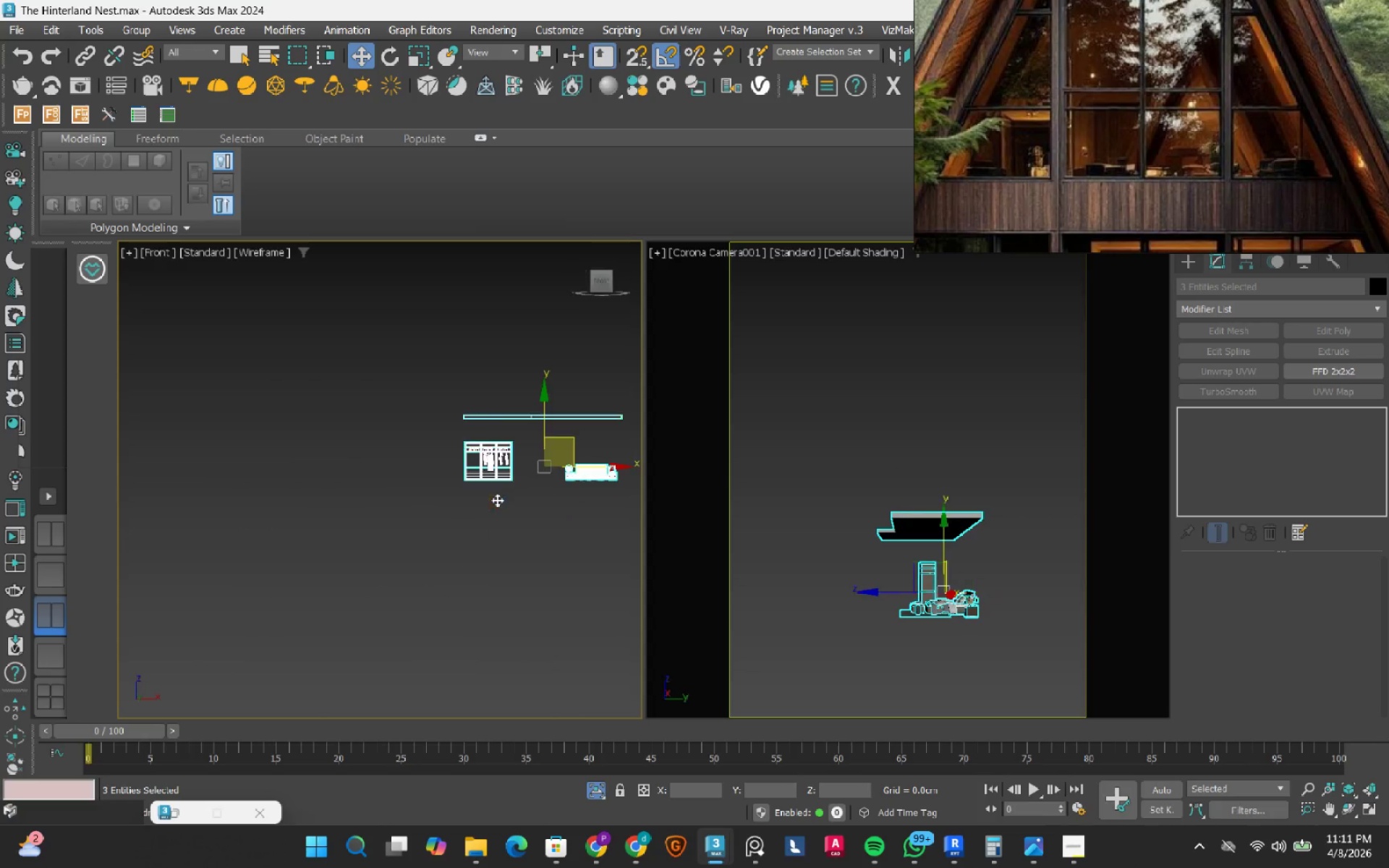 
scroll: coordinate [497, 500], scroll_direction: down, amount: 2.0
 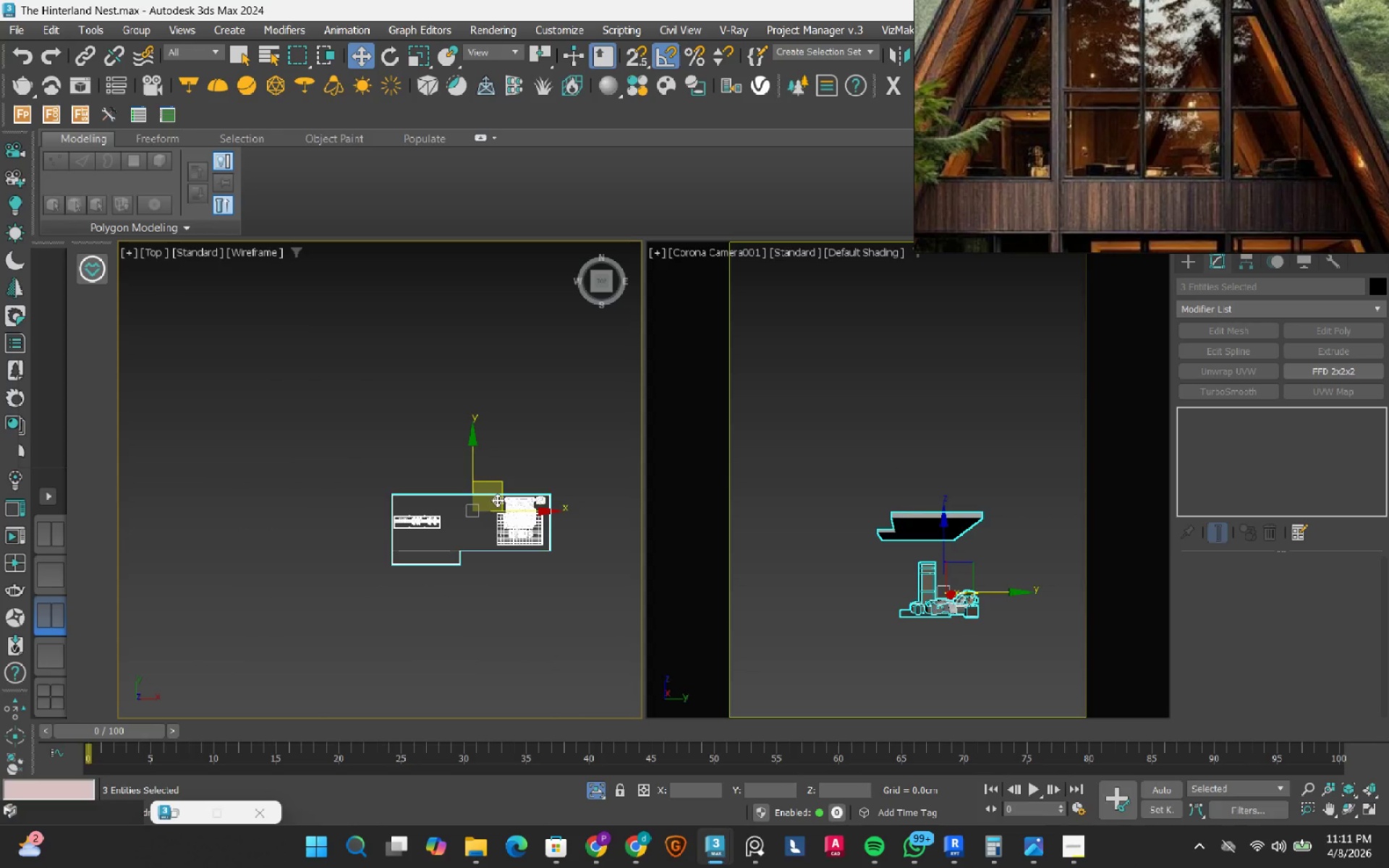 
key(Z)
 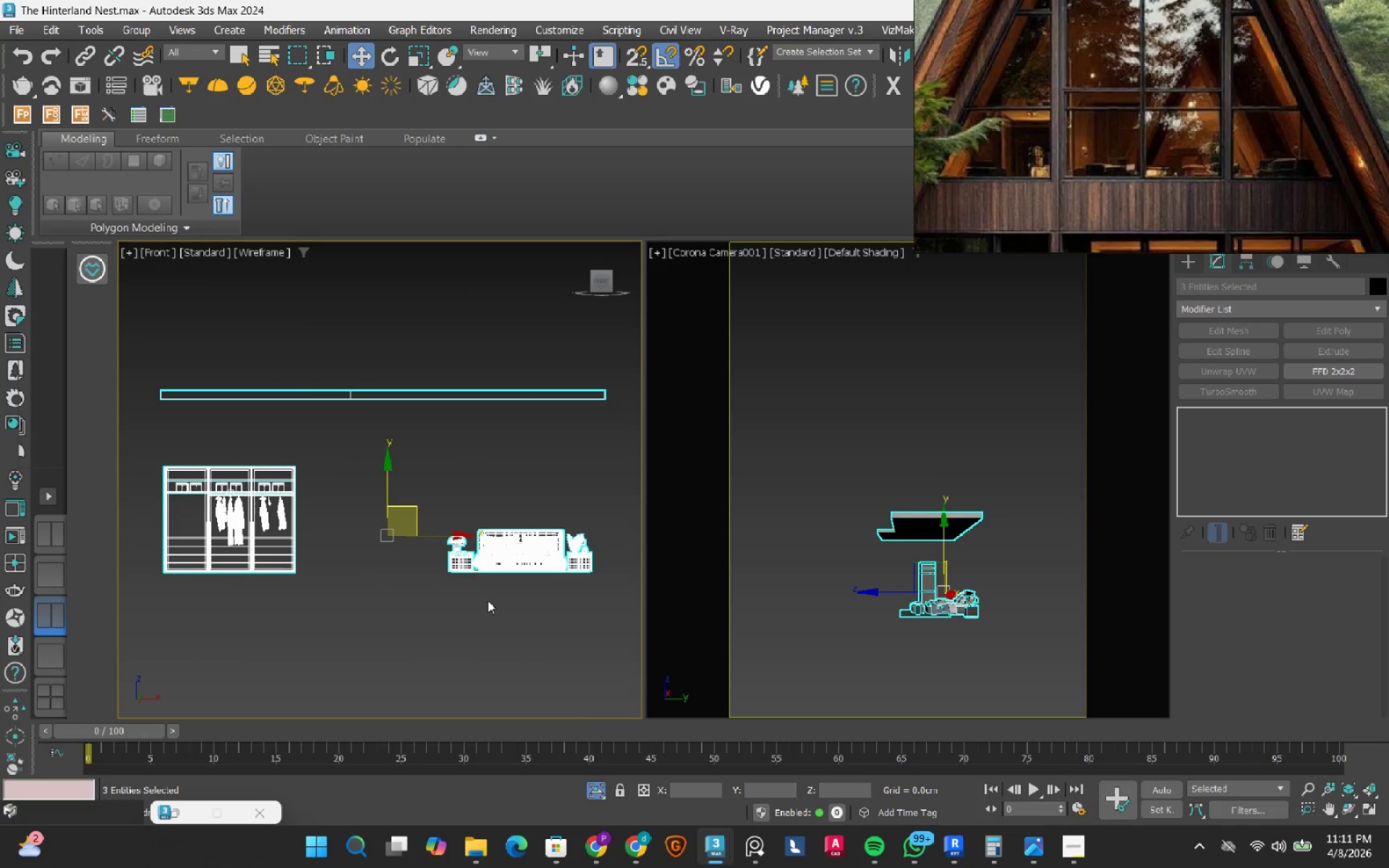 
hold_key(key=AltLeft, duration=0.44)
left_click_drag(start_coordinate=[478, 349], to_coordinate=[450, 420])
 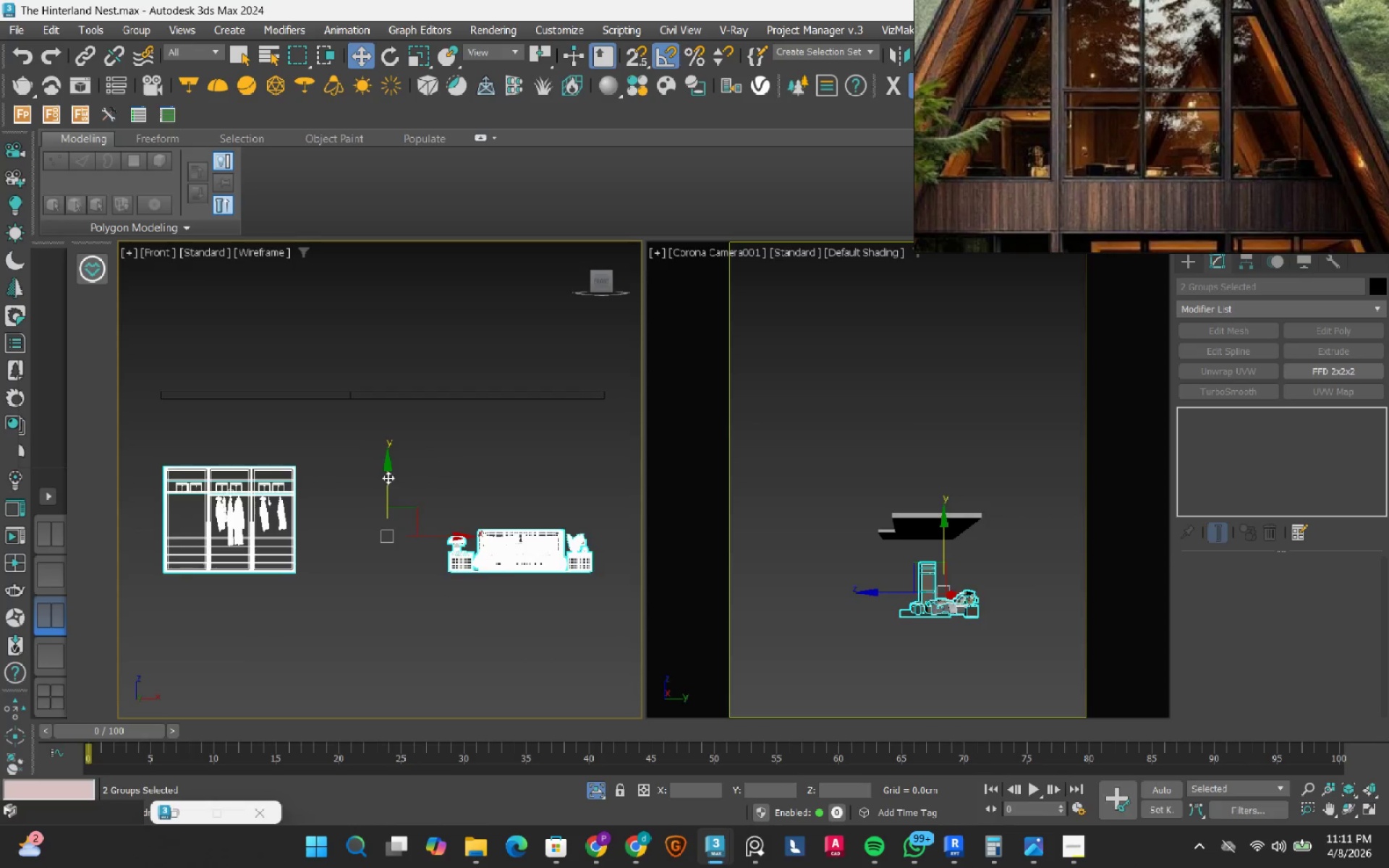 
left_click_drag(start_coordinate=[388, 477], to_coordinate=[422, 285])
 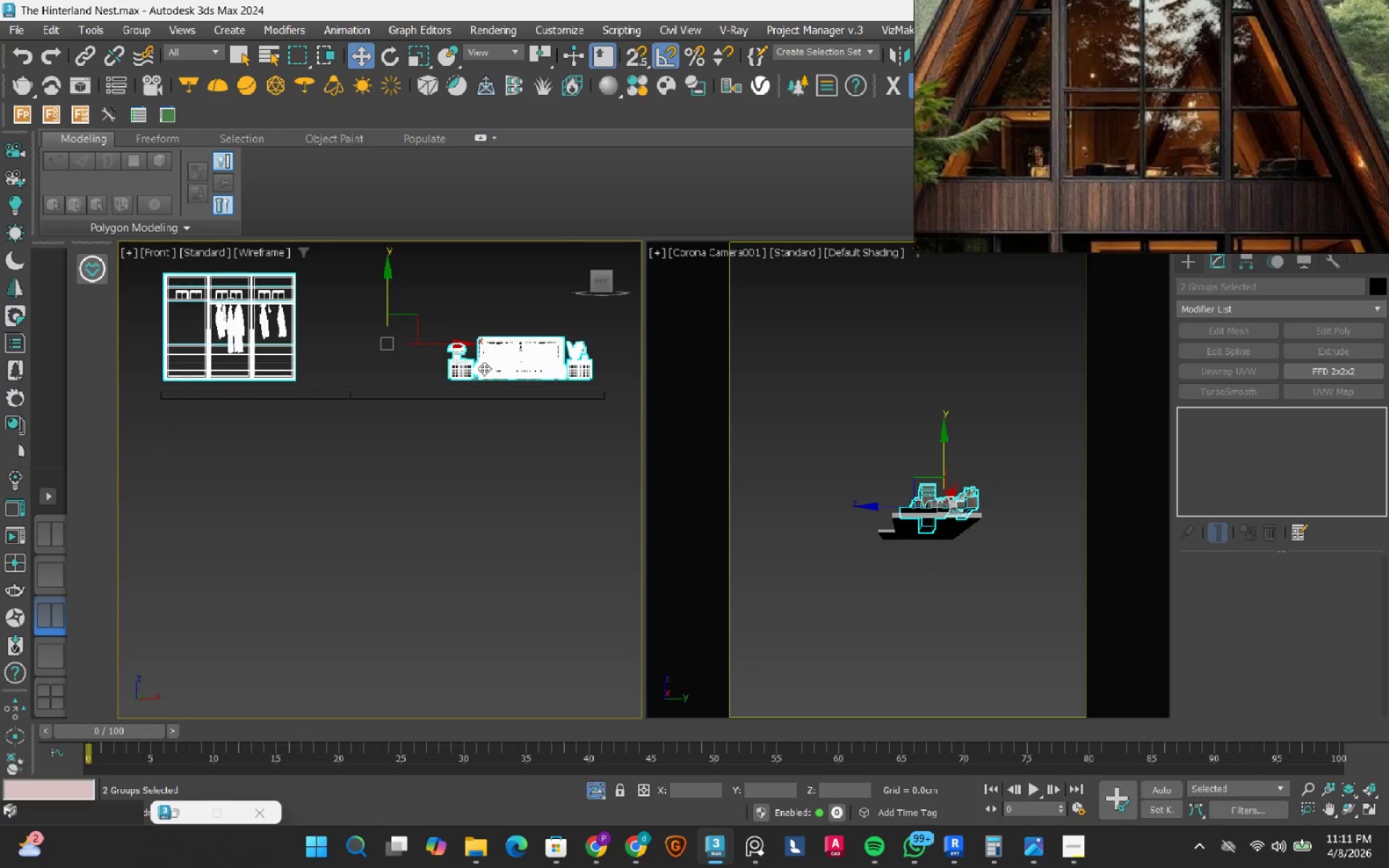 
scroll: coordinate [440, 402], scroll_direction: up, amount: 5.0
 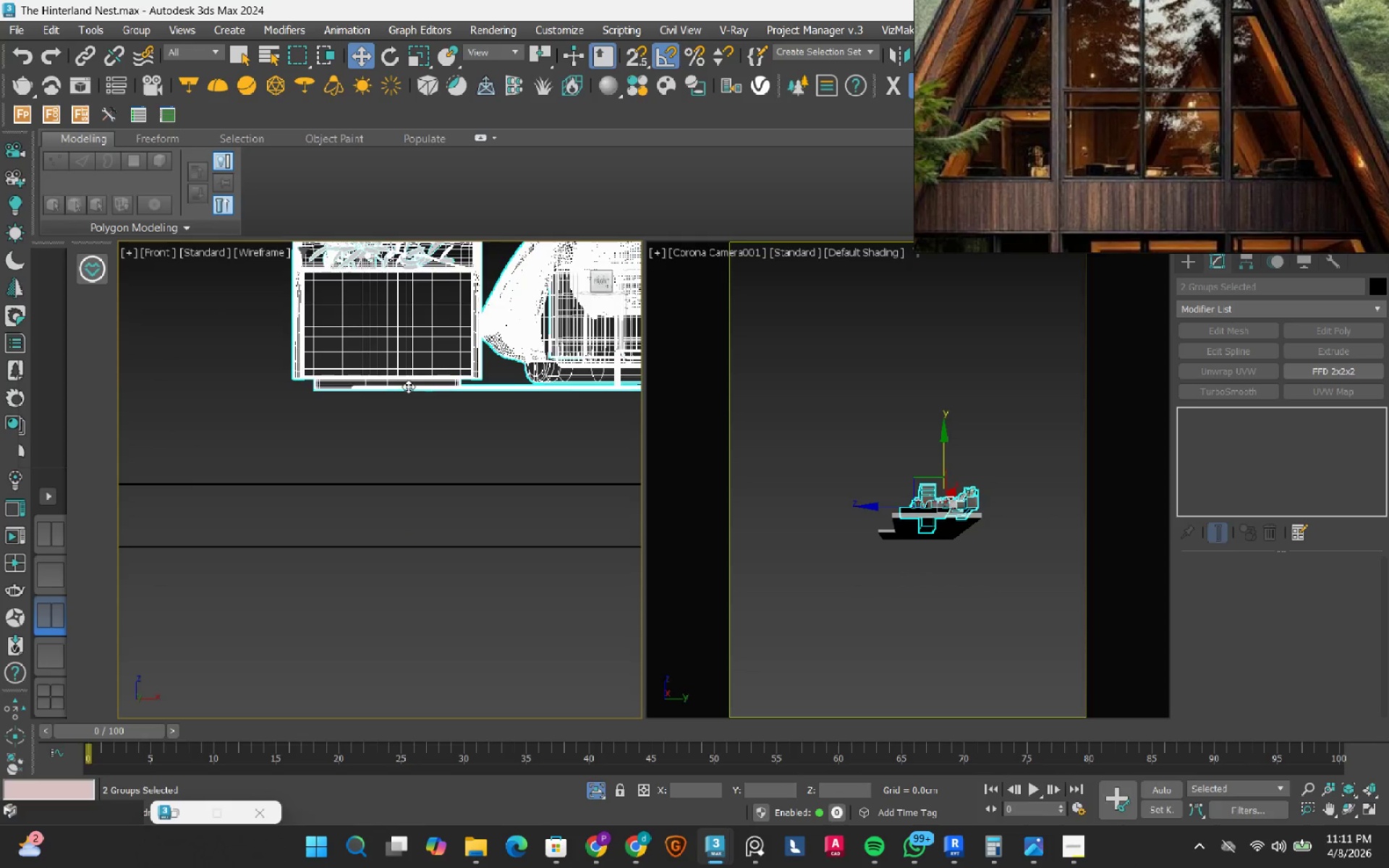 
left_click_drag(start_coordinate=[408, 386], to_coordinate=[389, 480])
 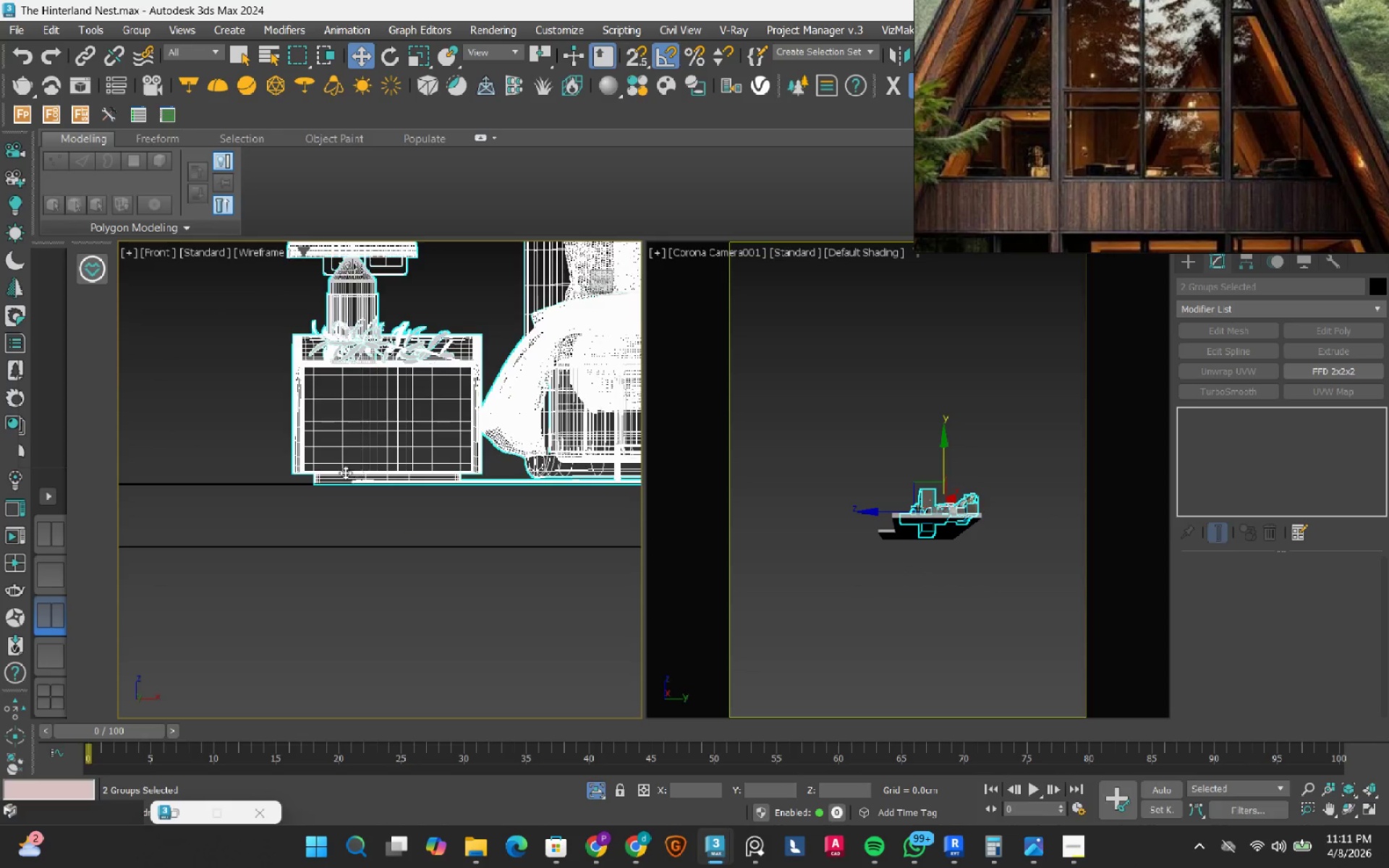 
scroll: coordinate [252, 494], scroll_direction: down, amount: 9.0
 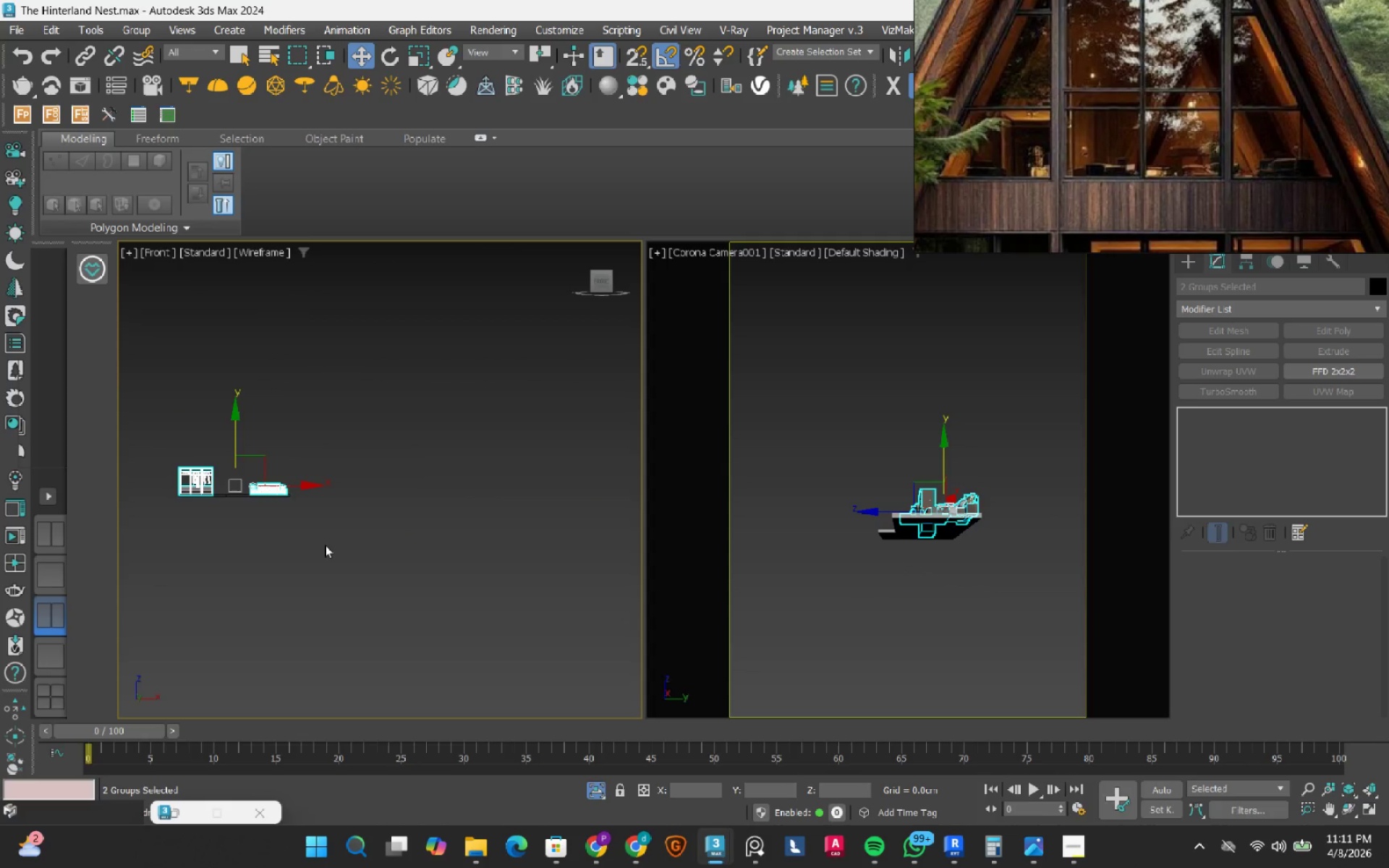 
key(T)
 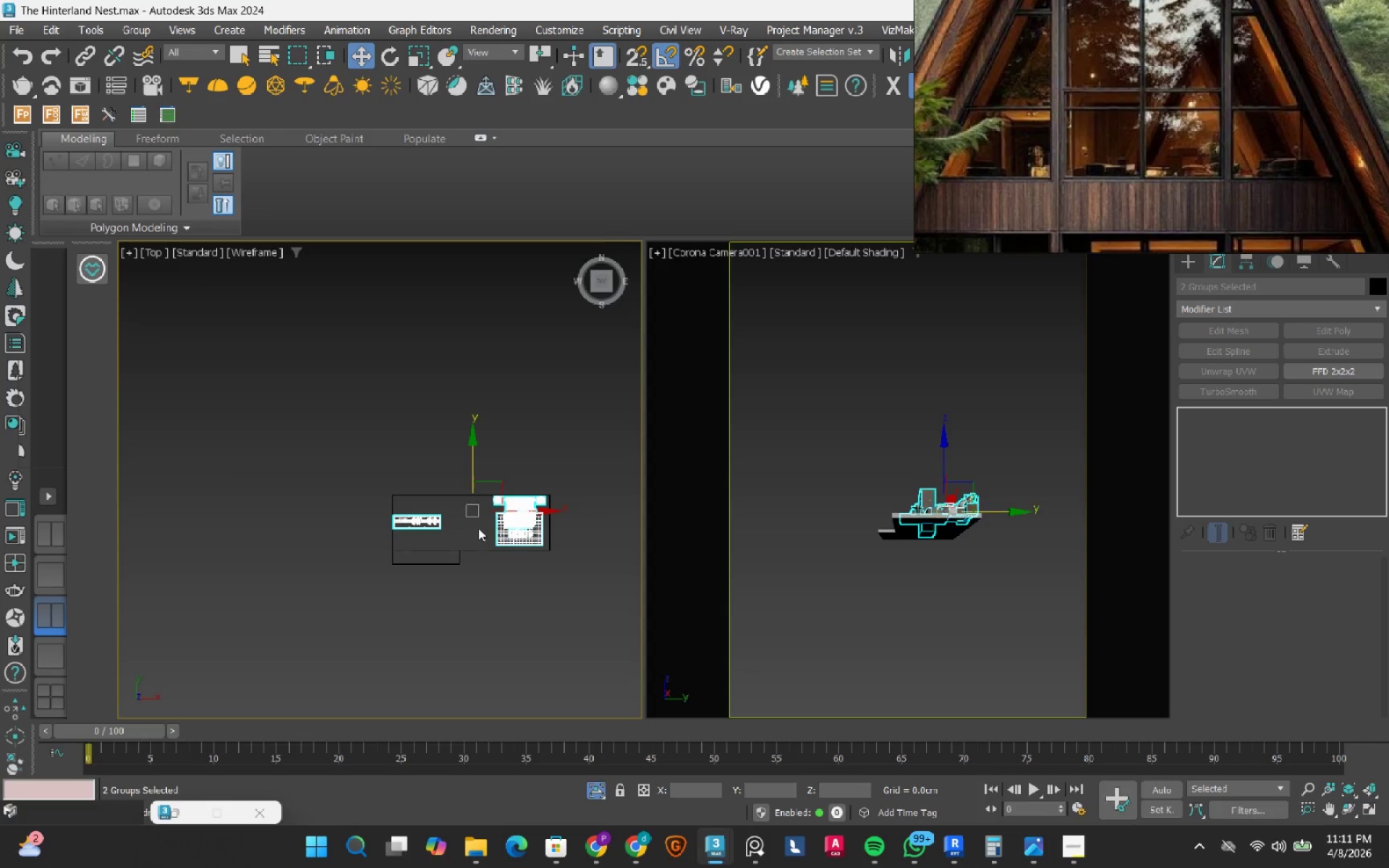 
scroll: coordinate [478, 528], scroll_direction: up, amount: 2.0
 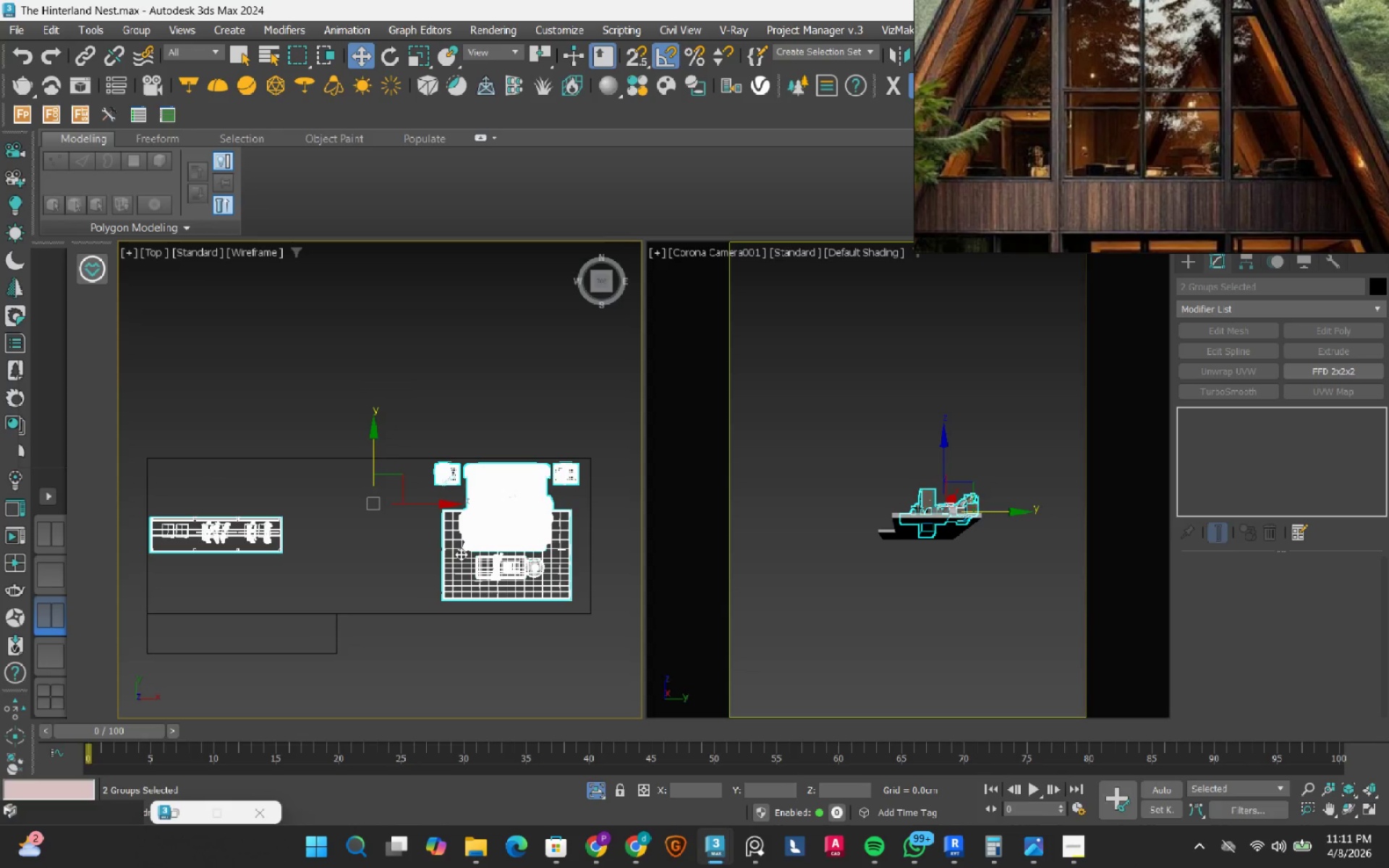 
key(F3)
 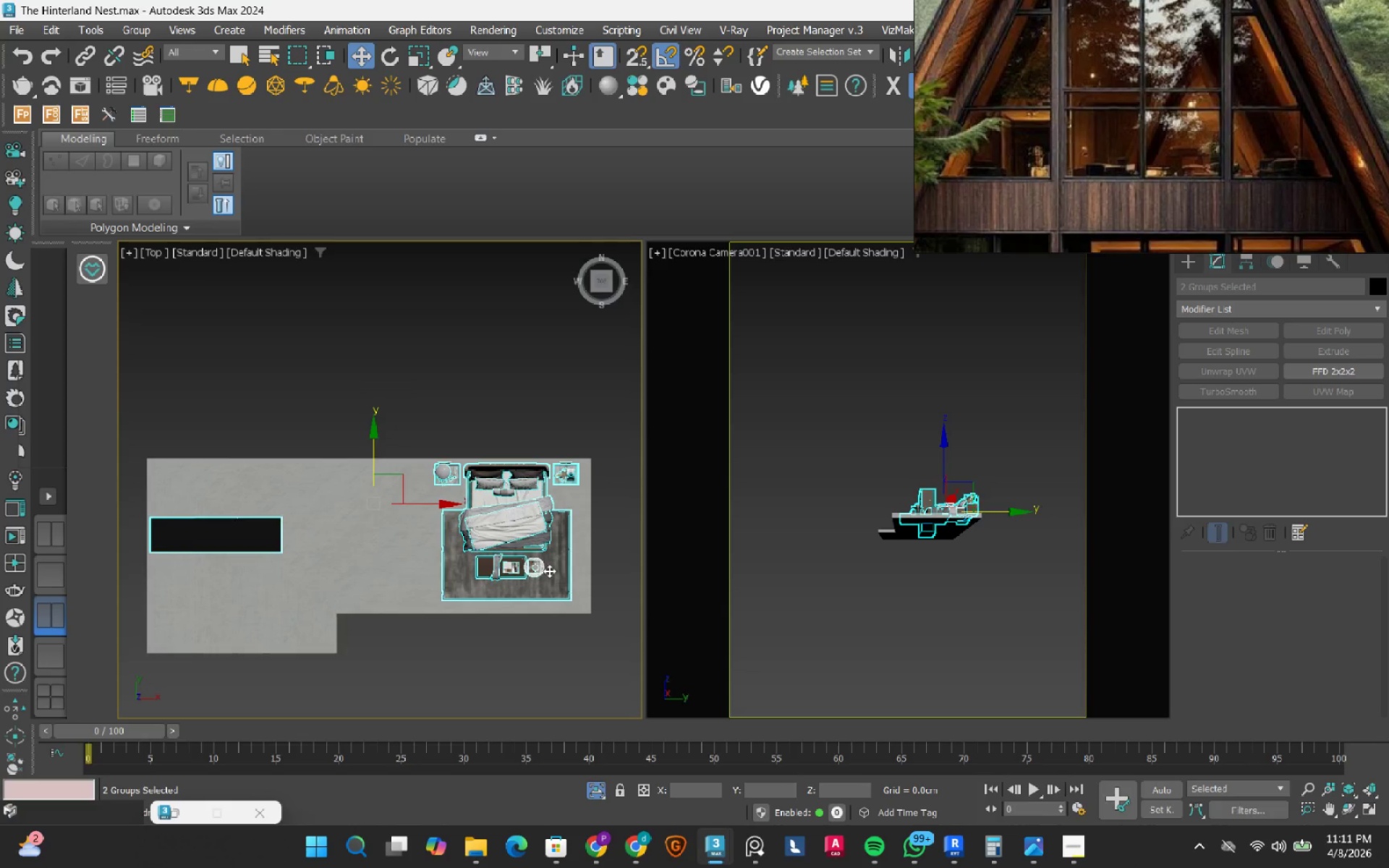 
hold_key(key=AltLeft, duration=1.52)
 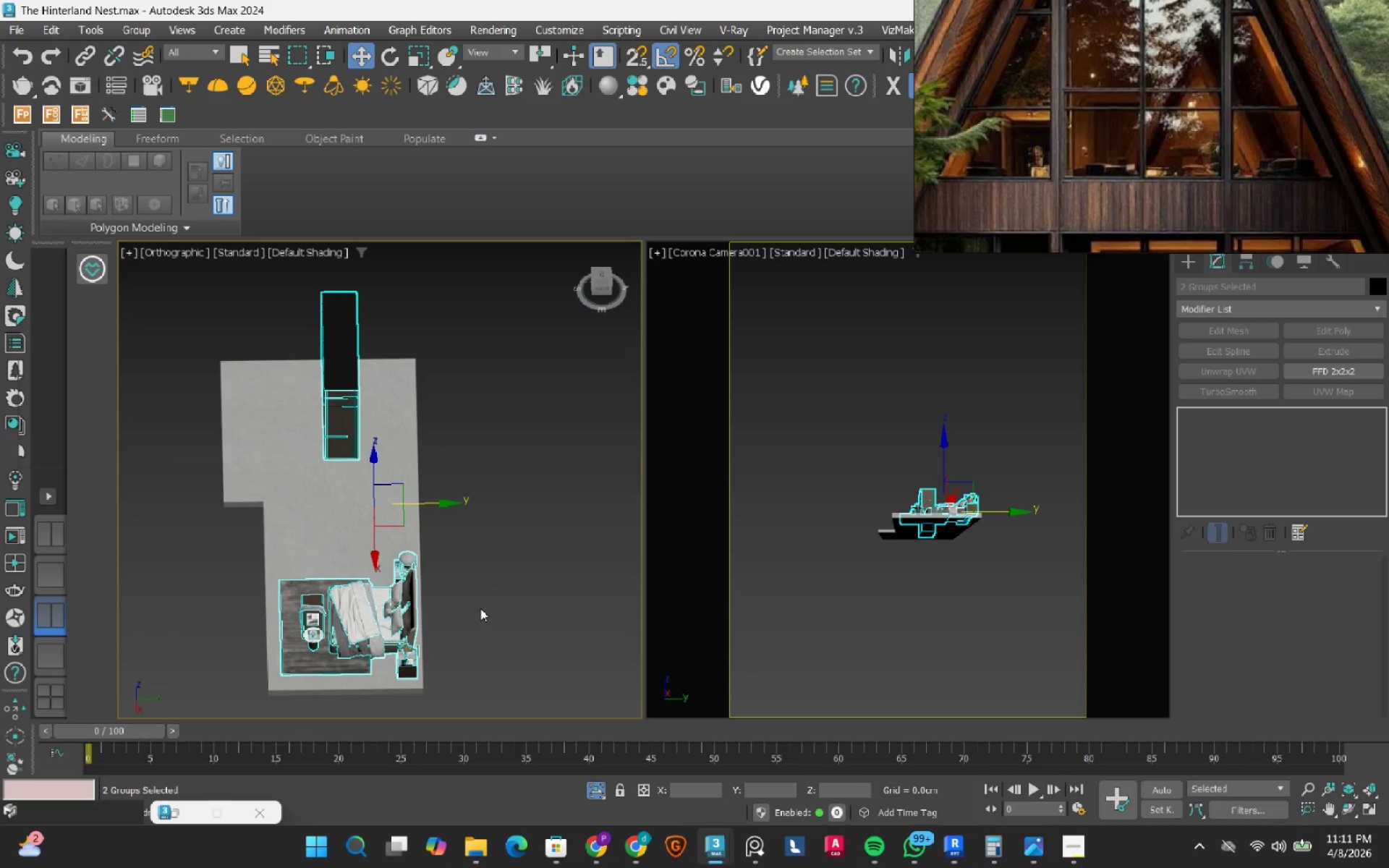 
key(Alt+AltLeft)
 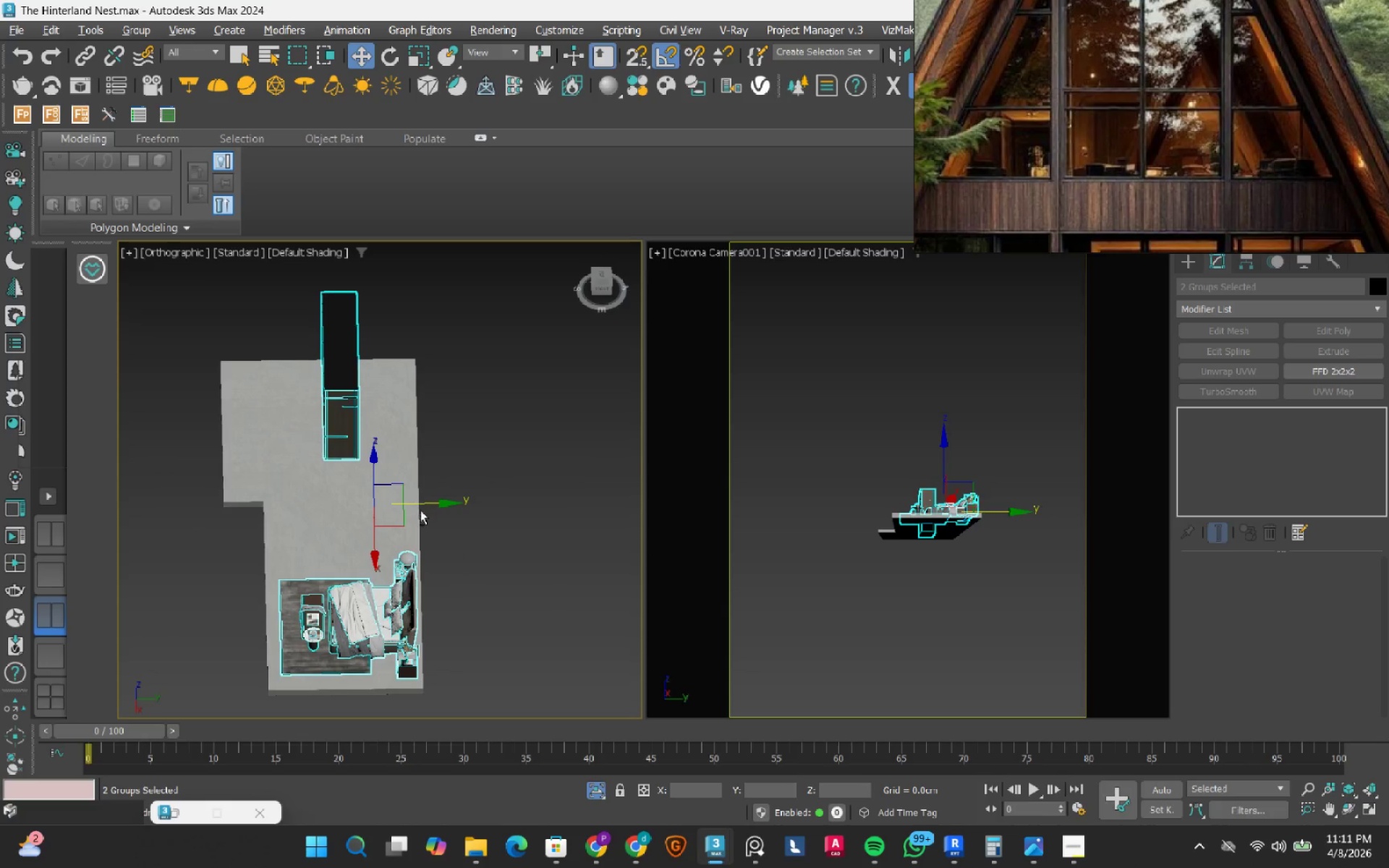 
key(Alt+AltLeft)
 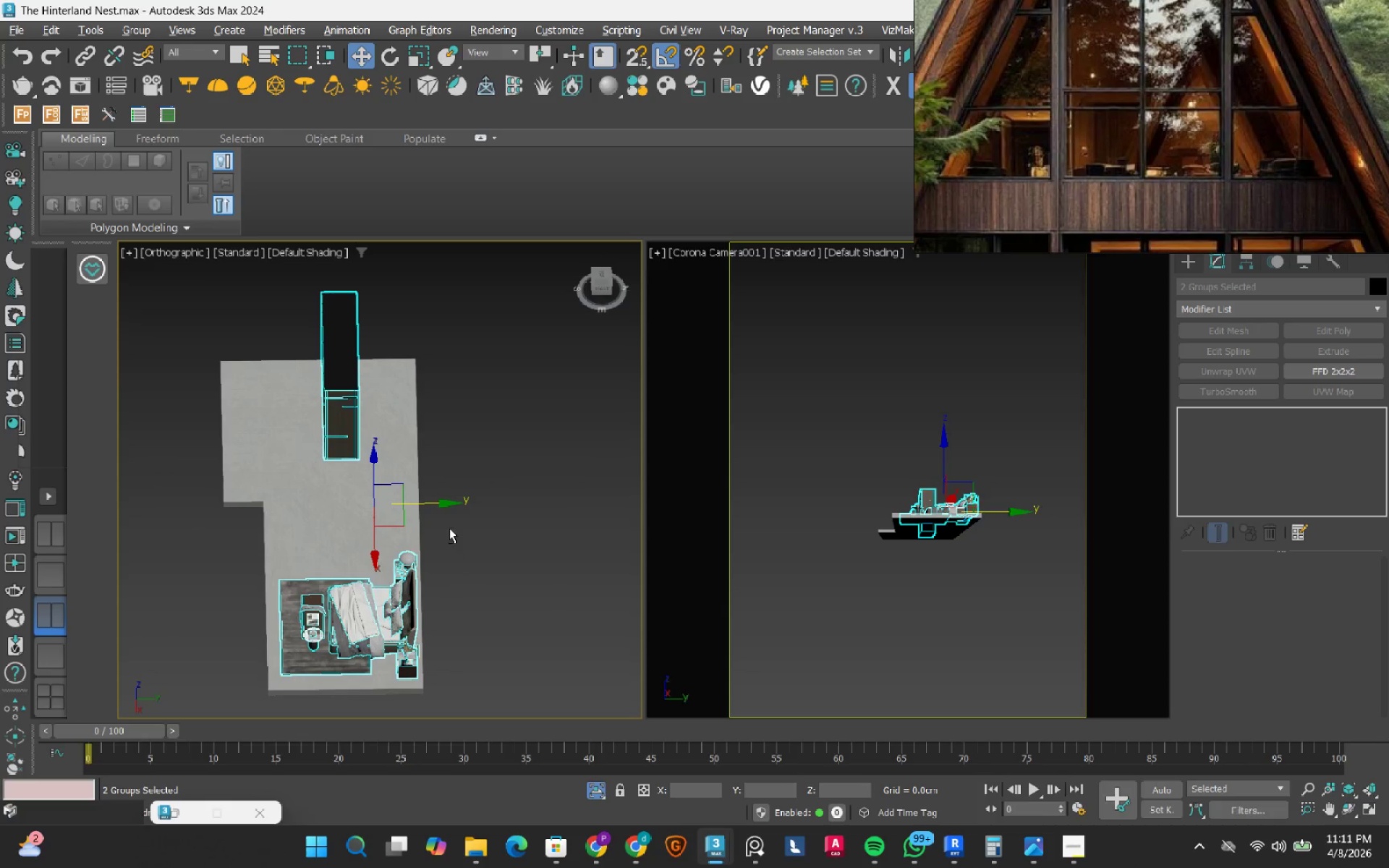 
key(Alt+AltLeft)
 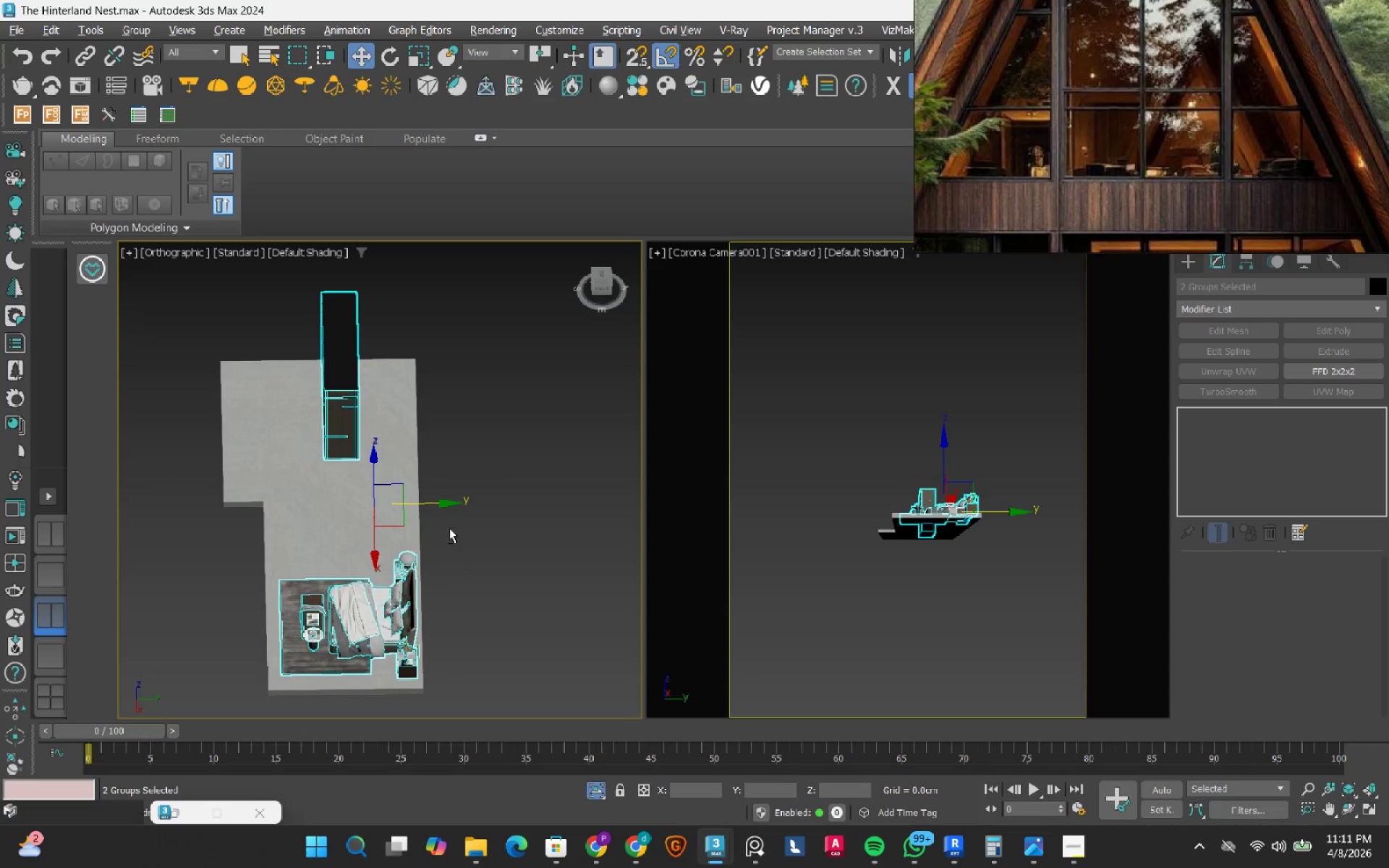 
key(Alt+AltLeft)
 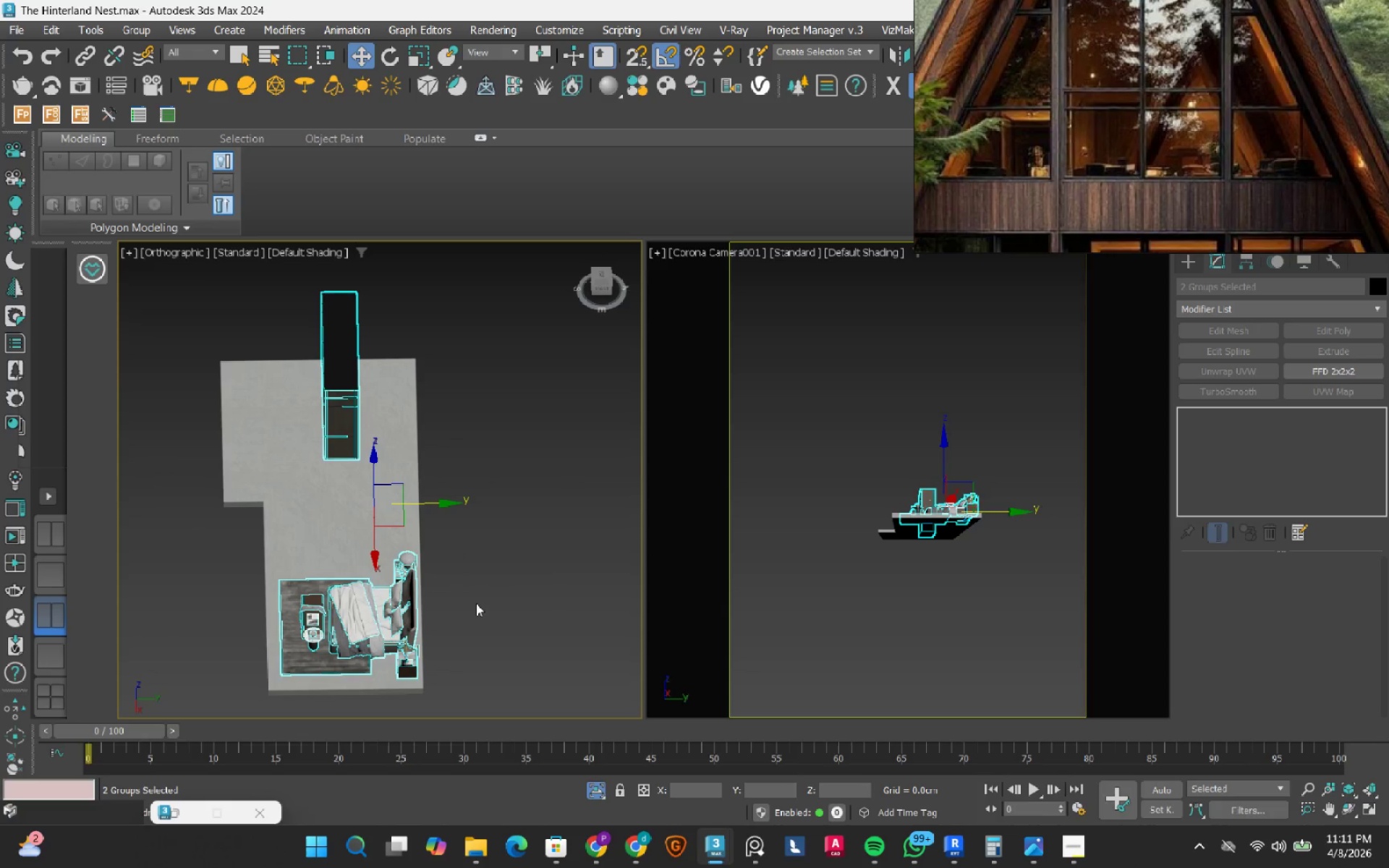 
left_click([476, 603])
 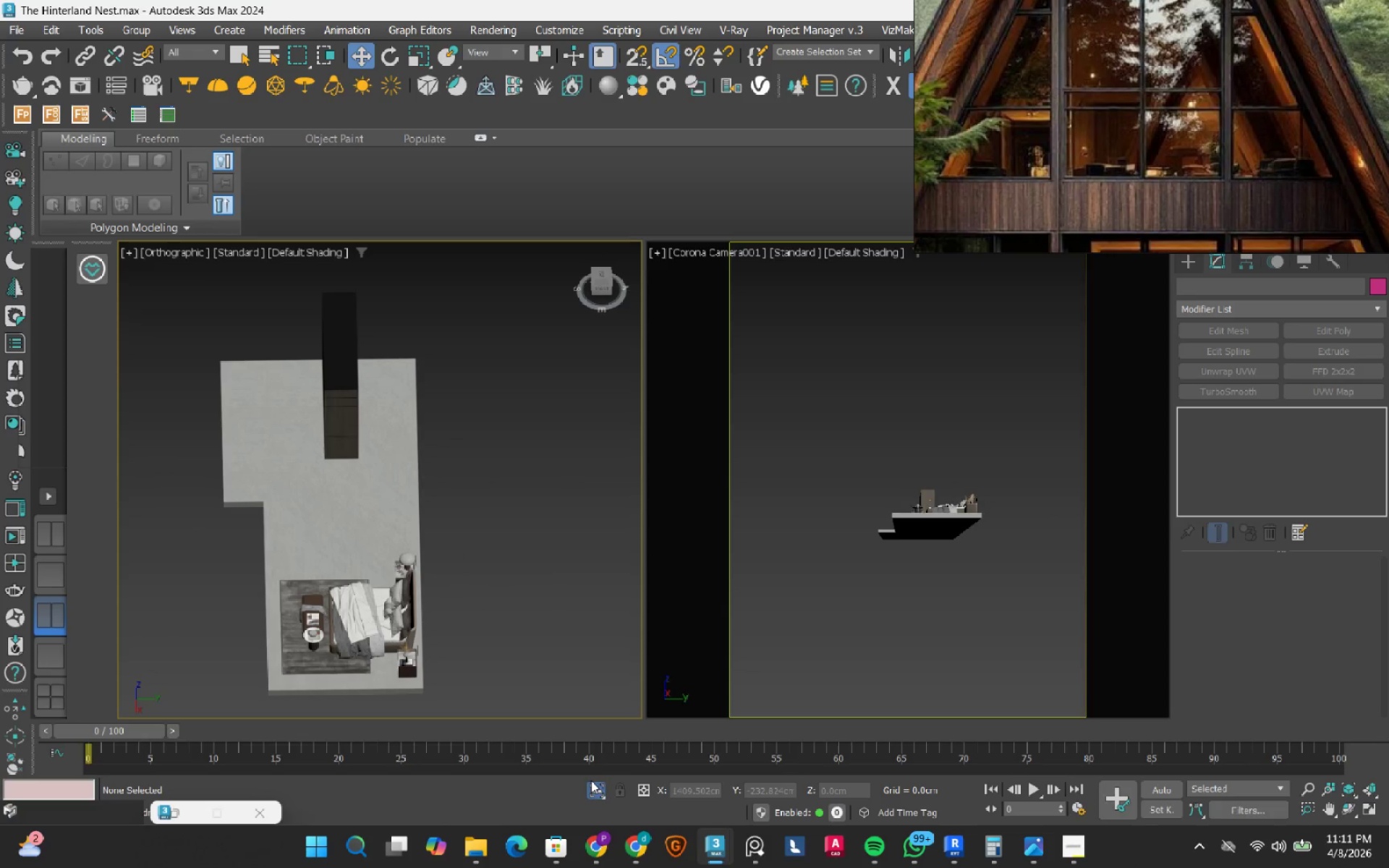 
left_click([592, 786])
 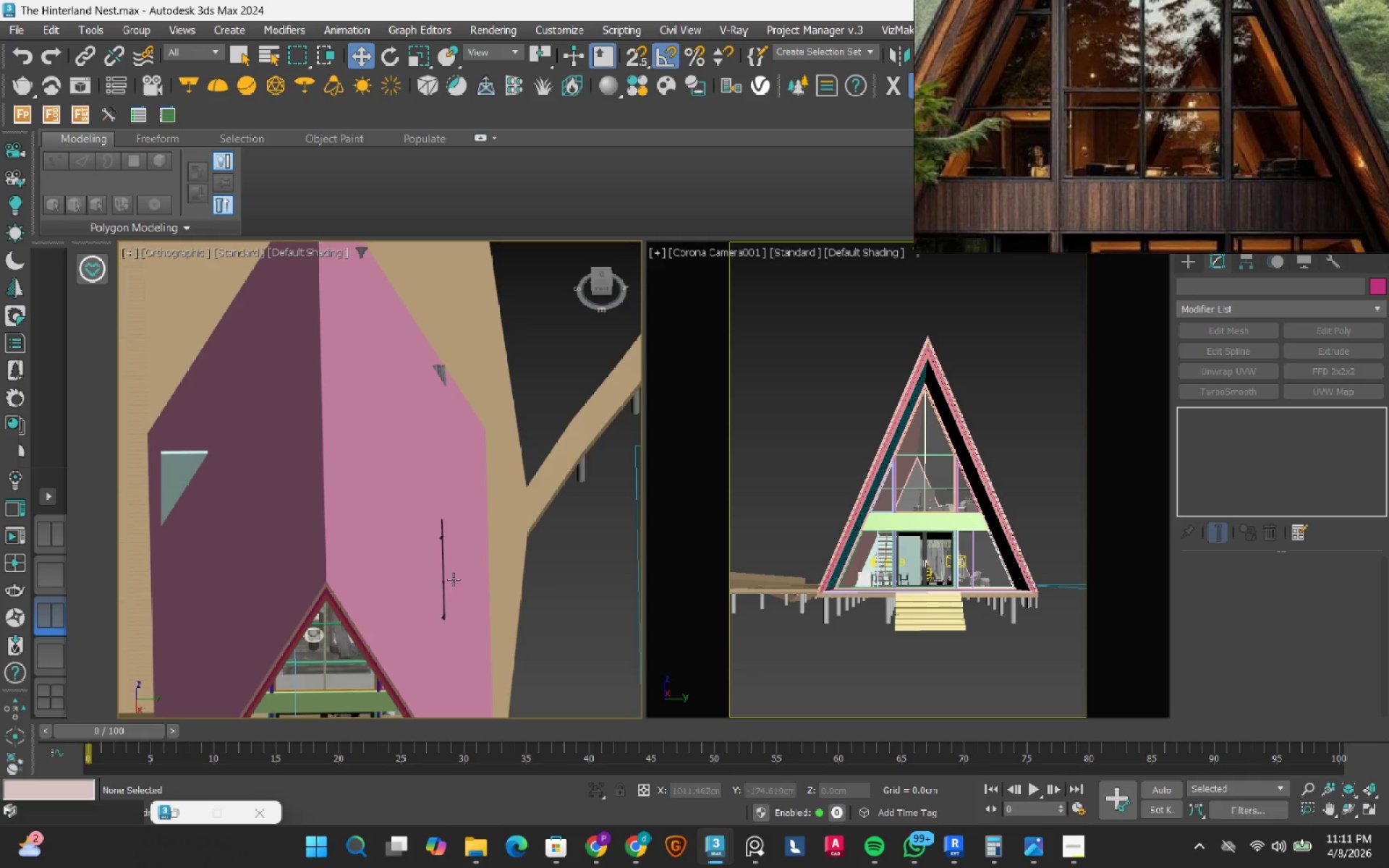 
scroll: coordinate [427, 549], scroll_direction: down, amount: 1.0
 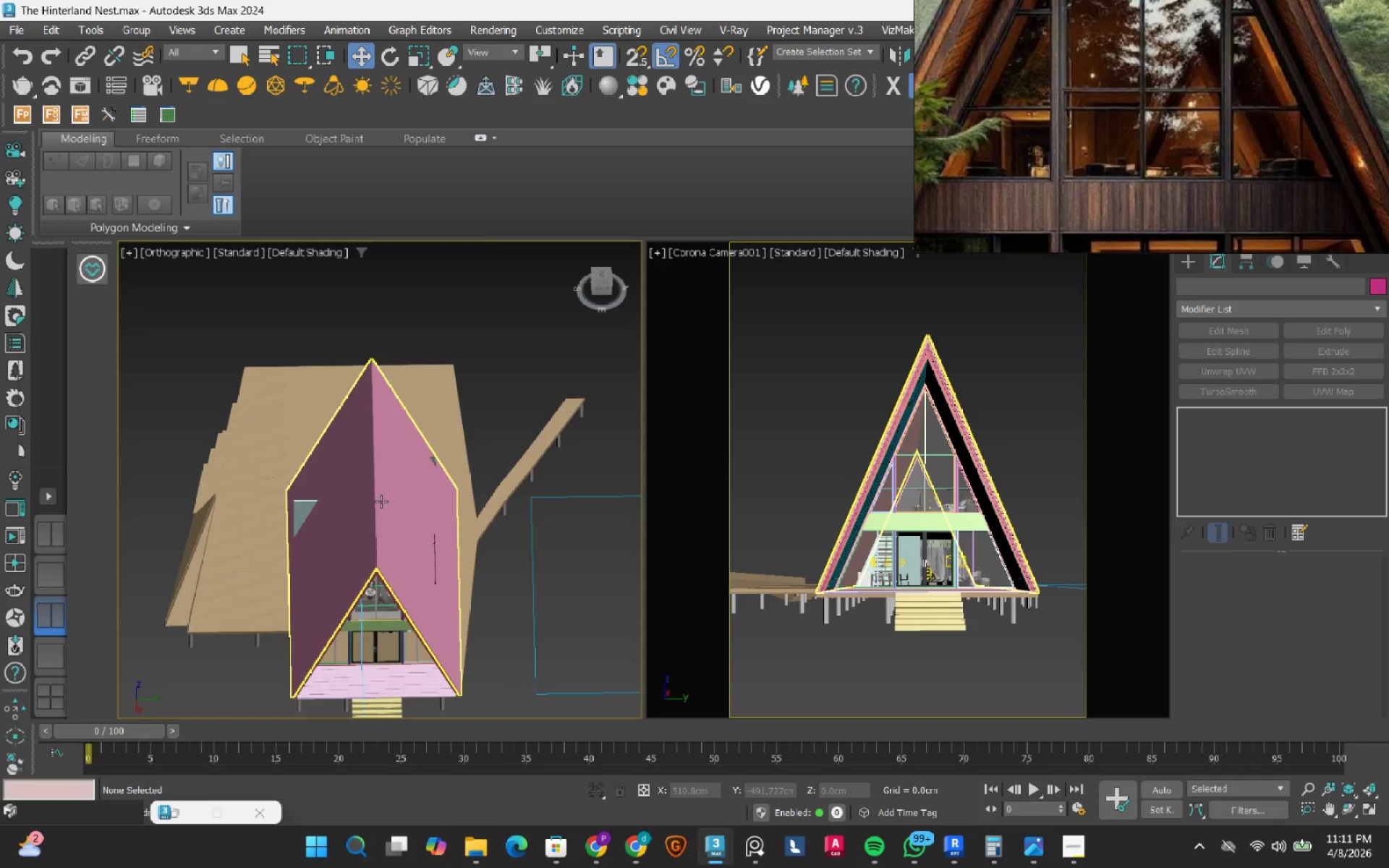 
left_click([381, 501])
 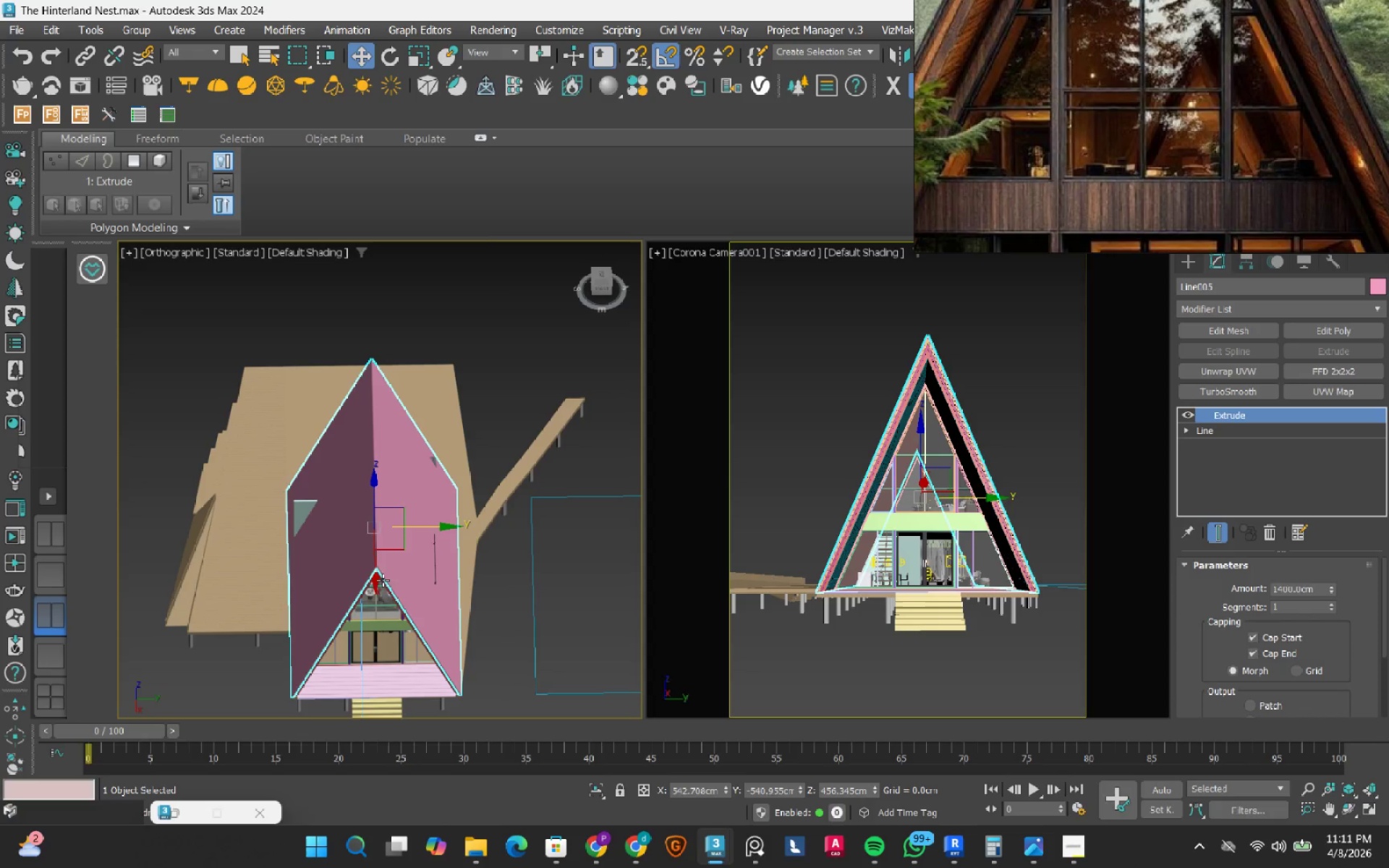 
scroll: coordinate [374, 582], scroll_direction: up, amount: 5.0
 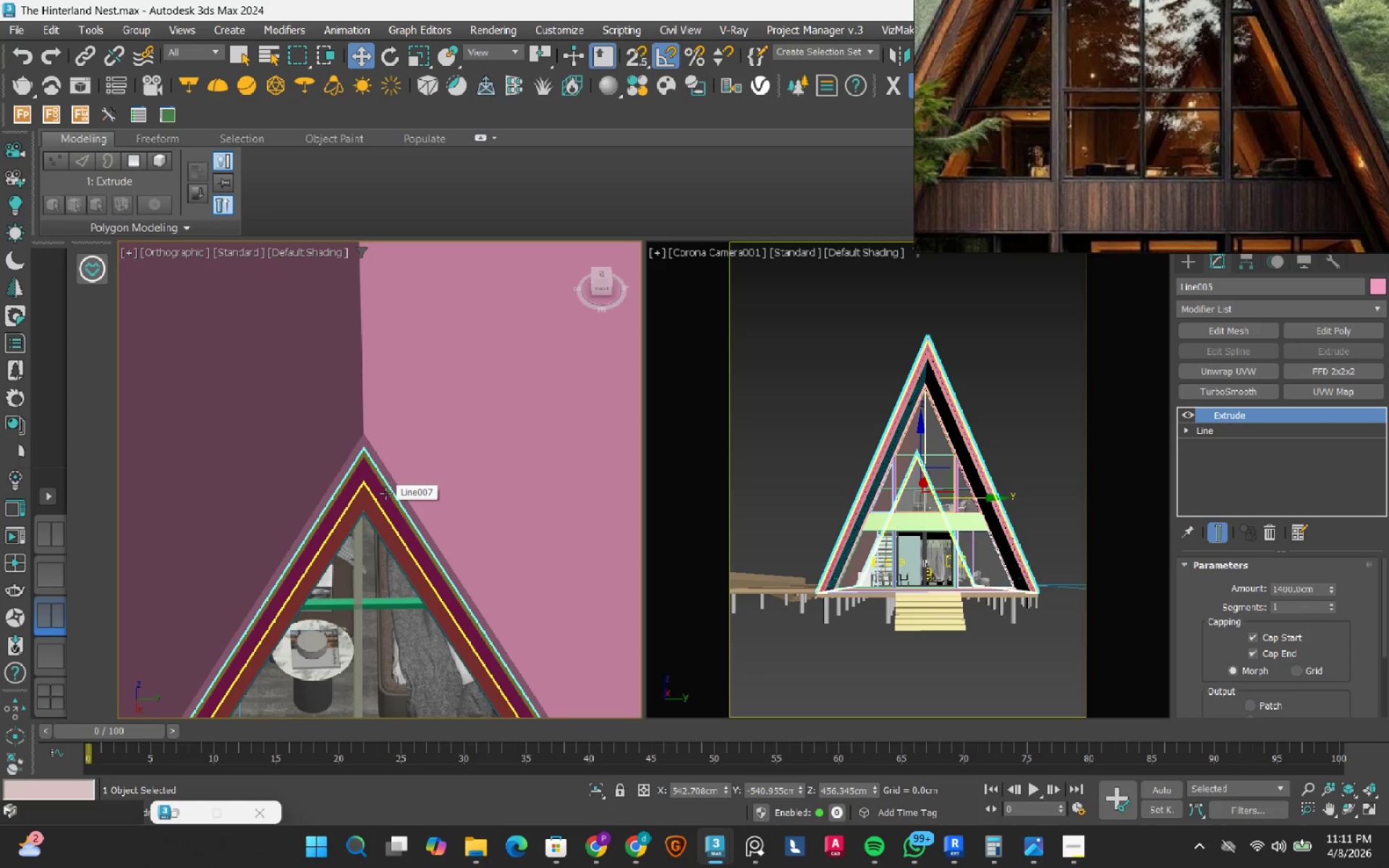 
hold_key(key=ControlLeft, duration=1.0)
left_click([386, 493])
 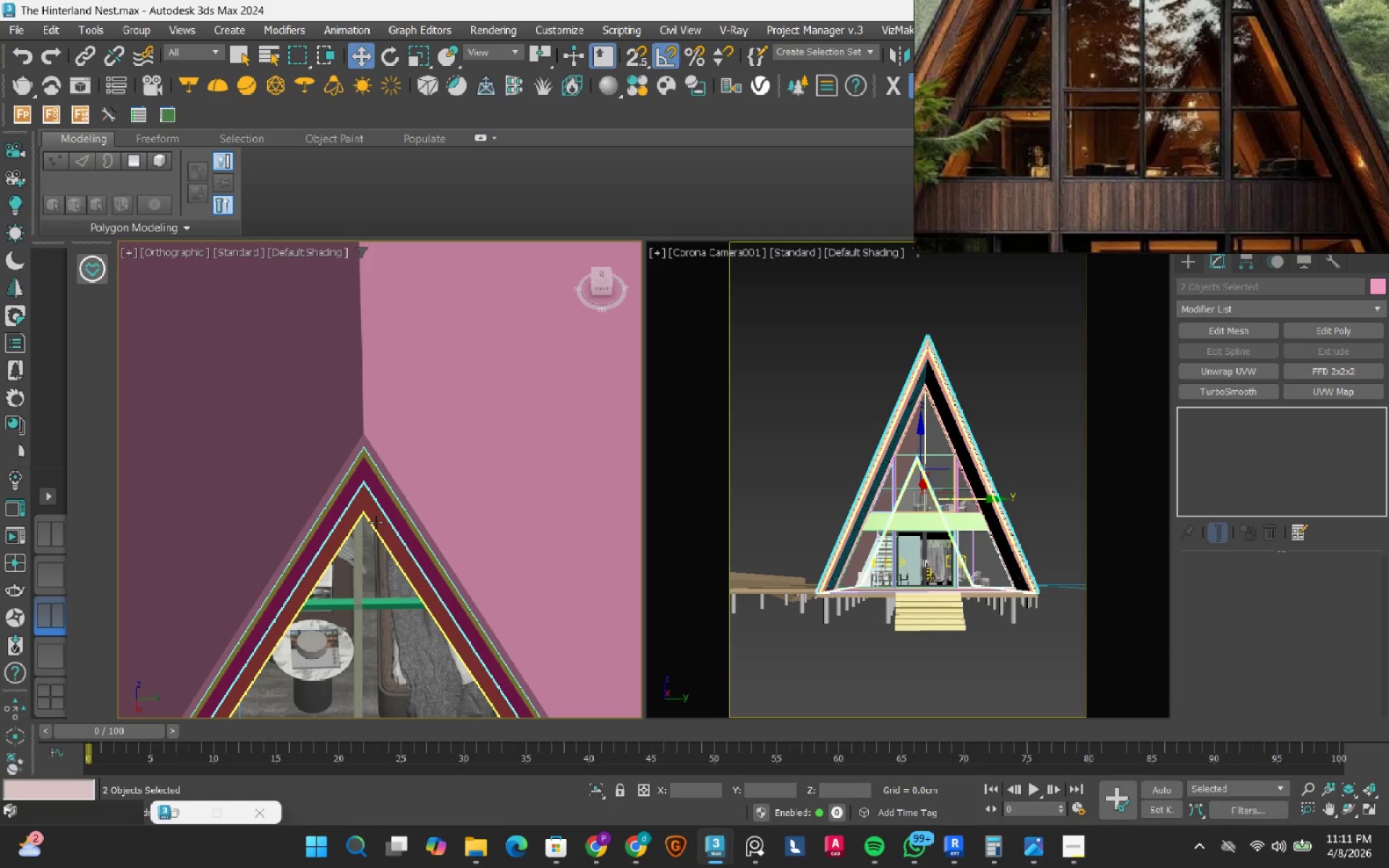 
left_click([376, 522])
 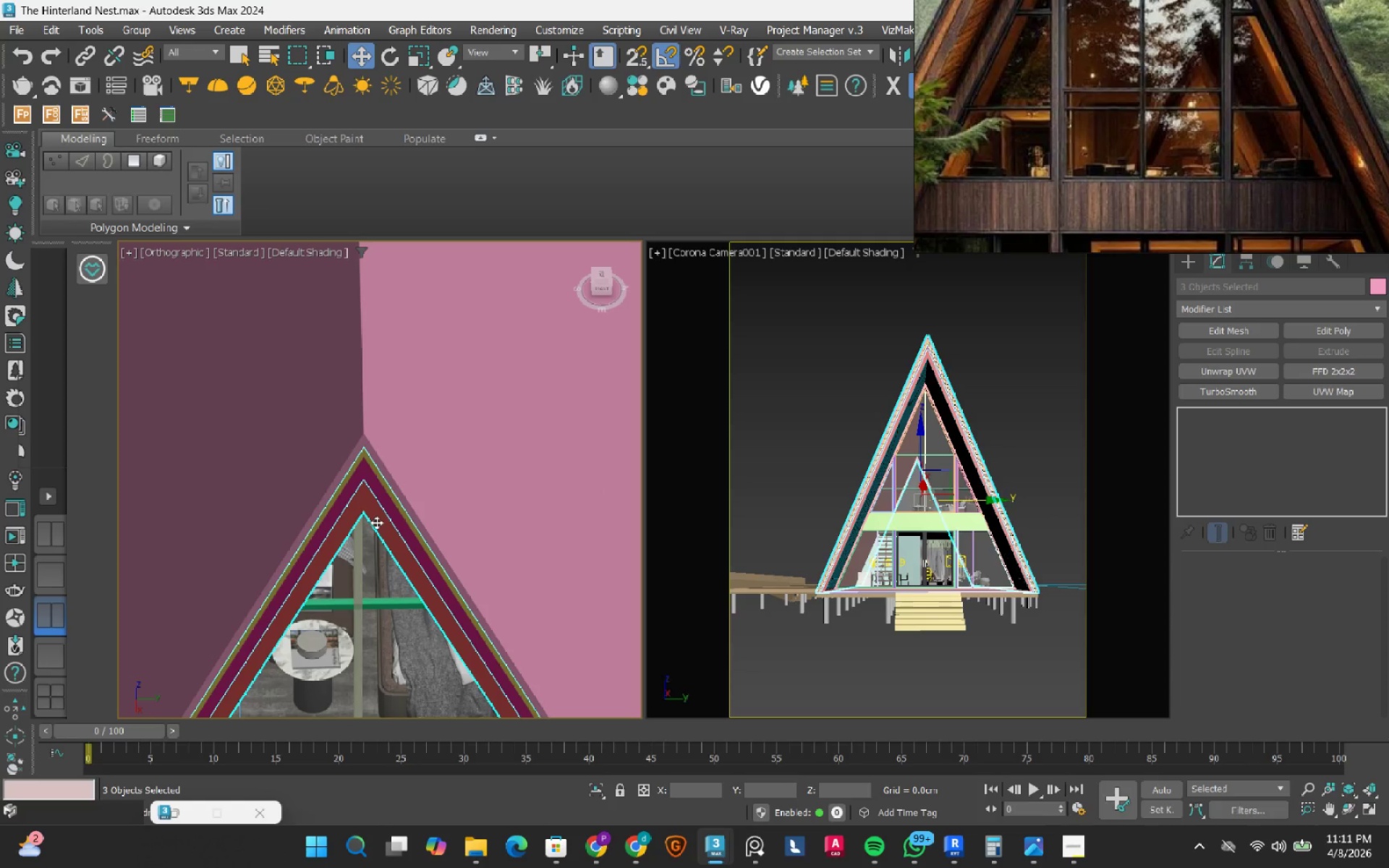 
right_click([376, 522])
 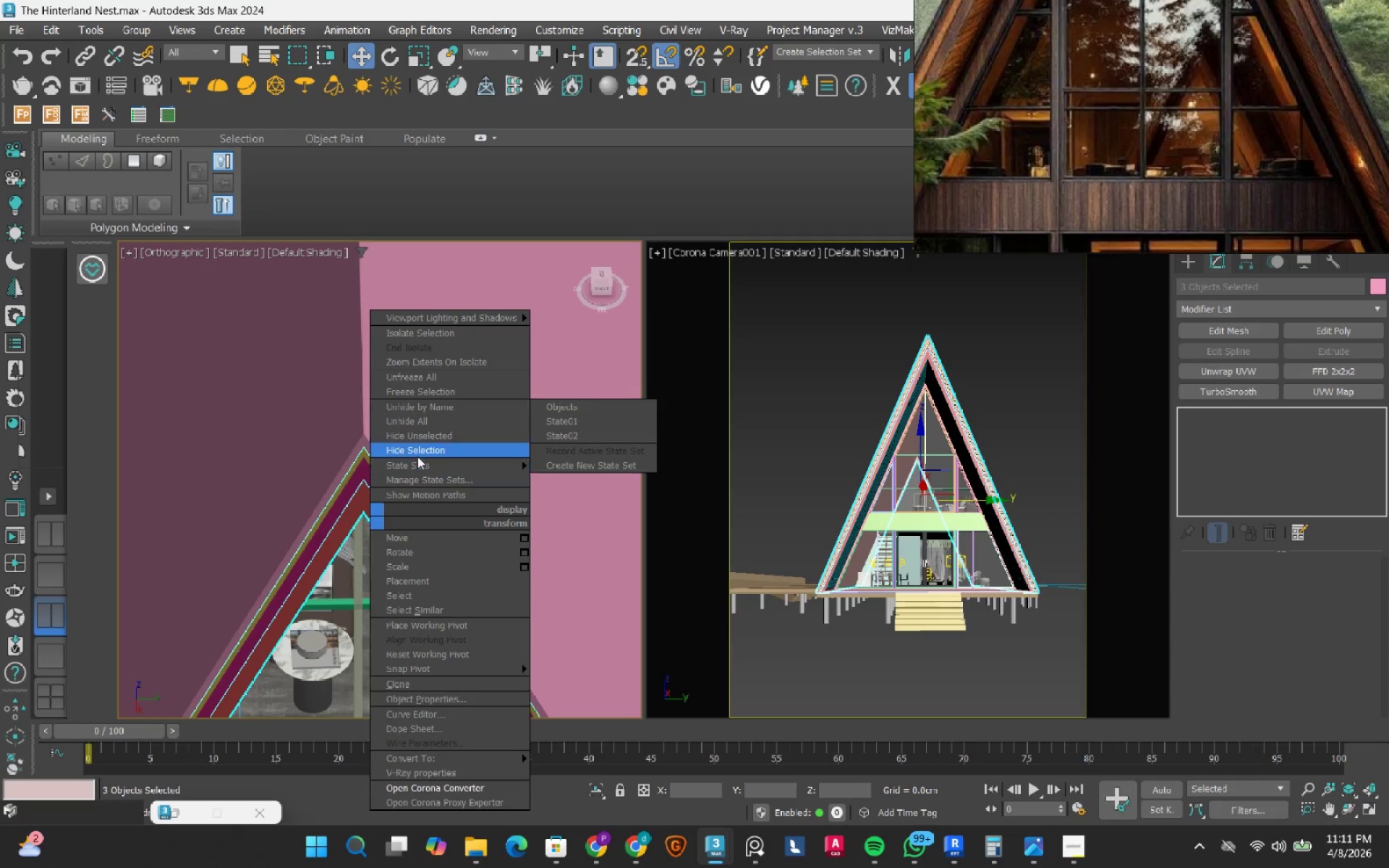 
left_click([422, 451])
 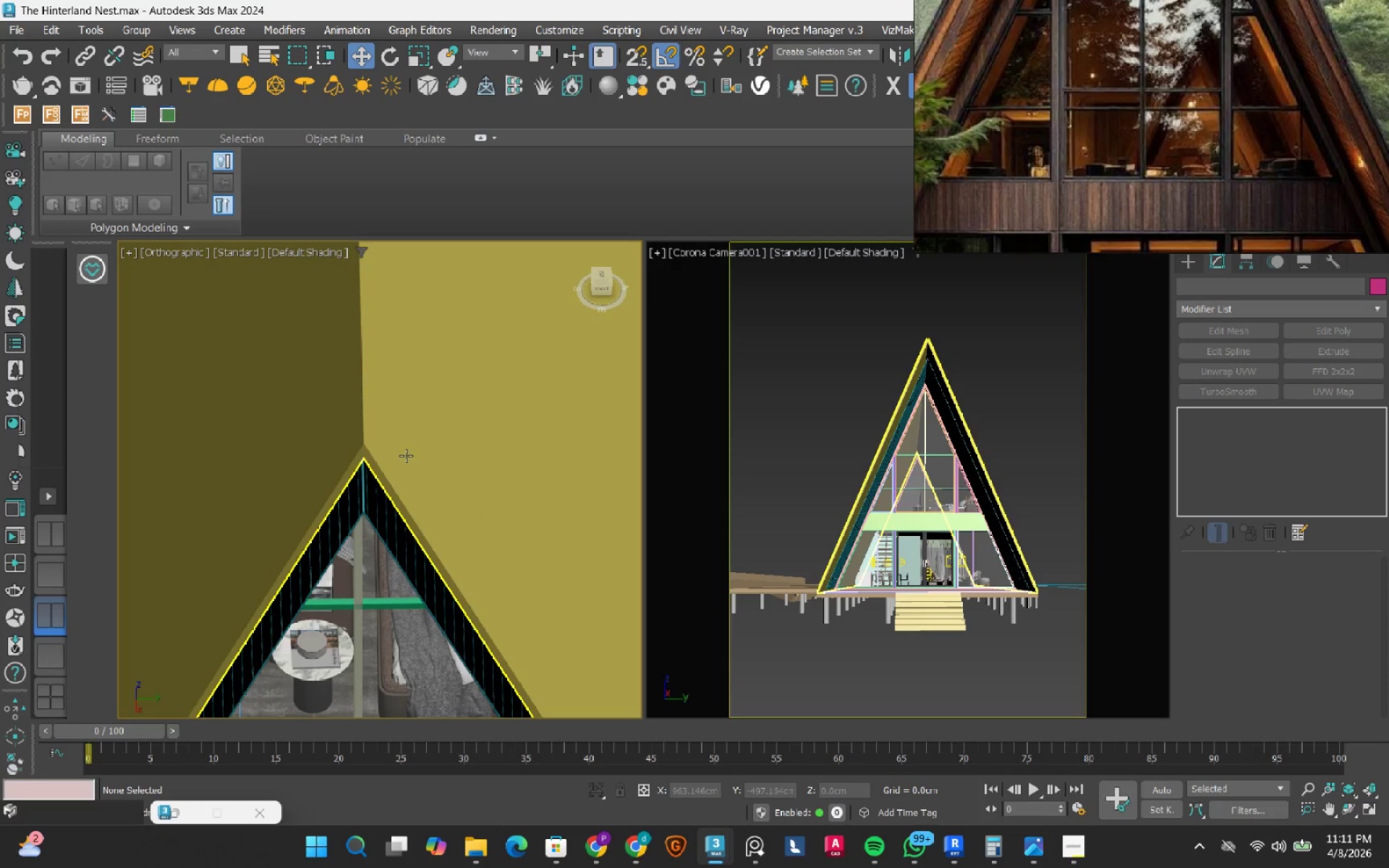 
left_click([399, 456])
 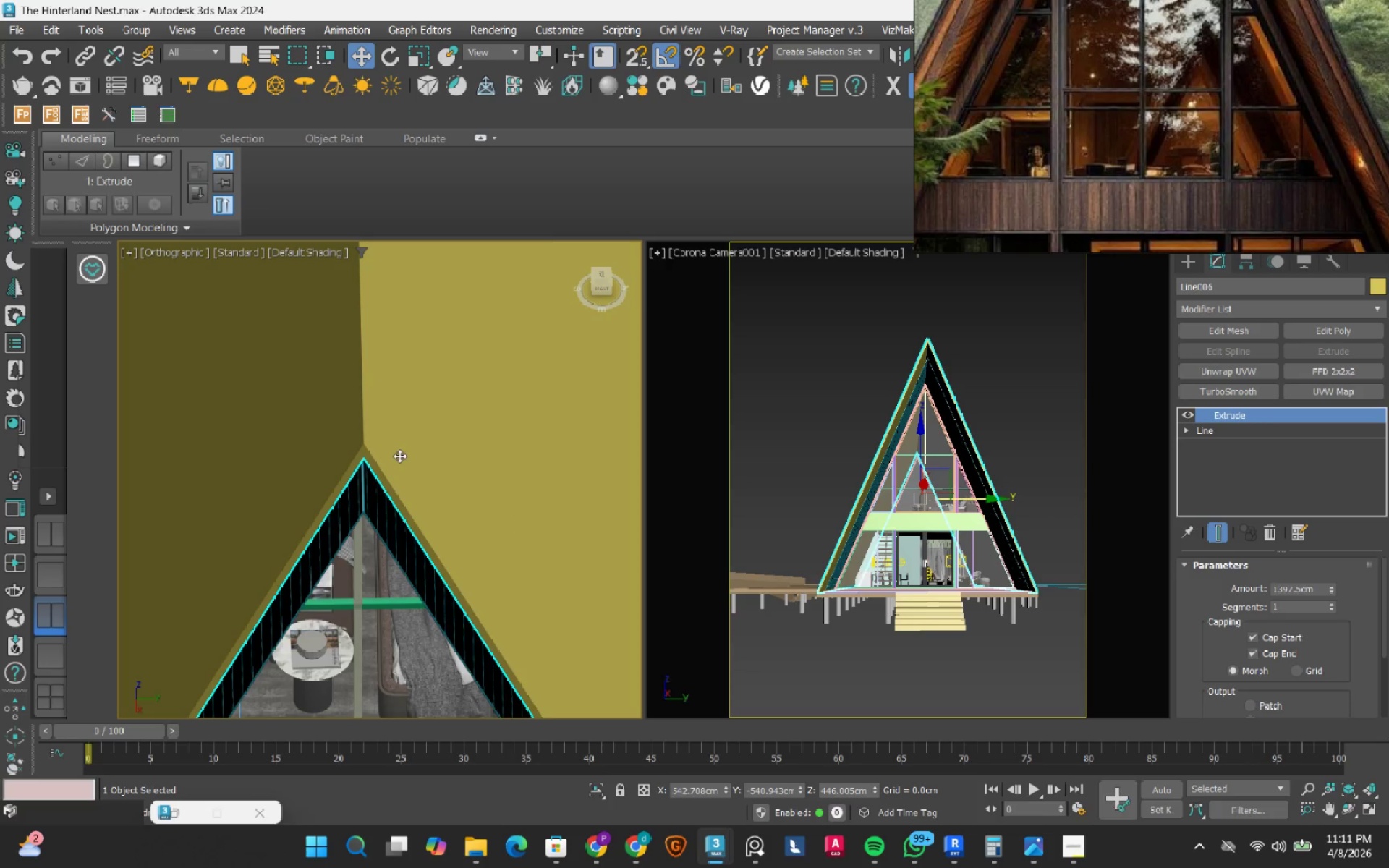 
right_click([399, 456])
 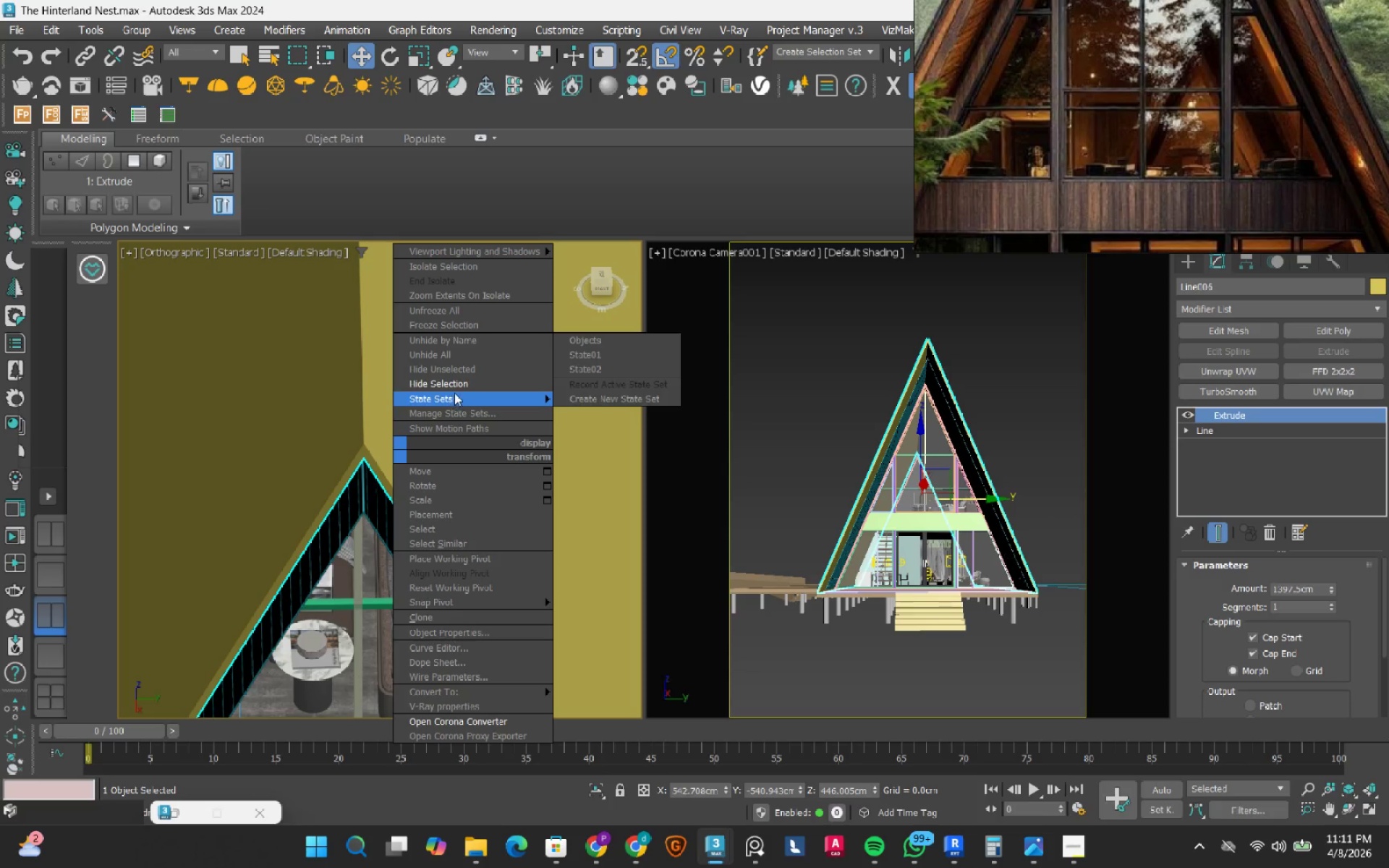 
left_click([459, 386])
 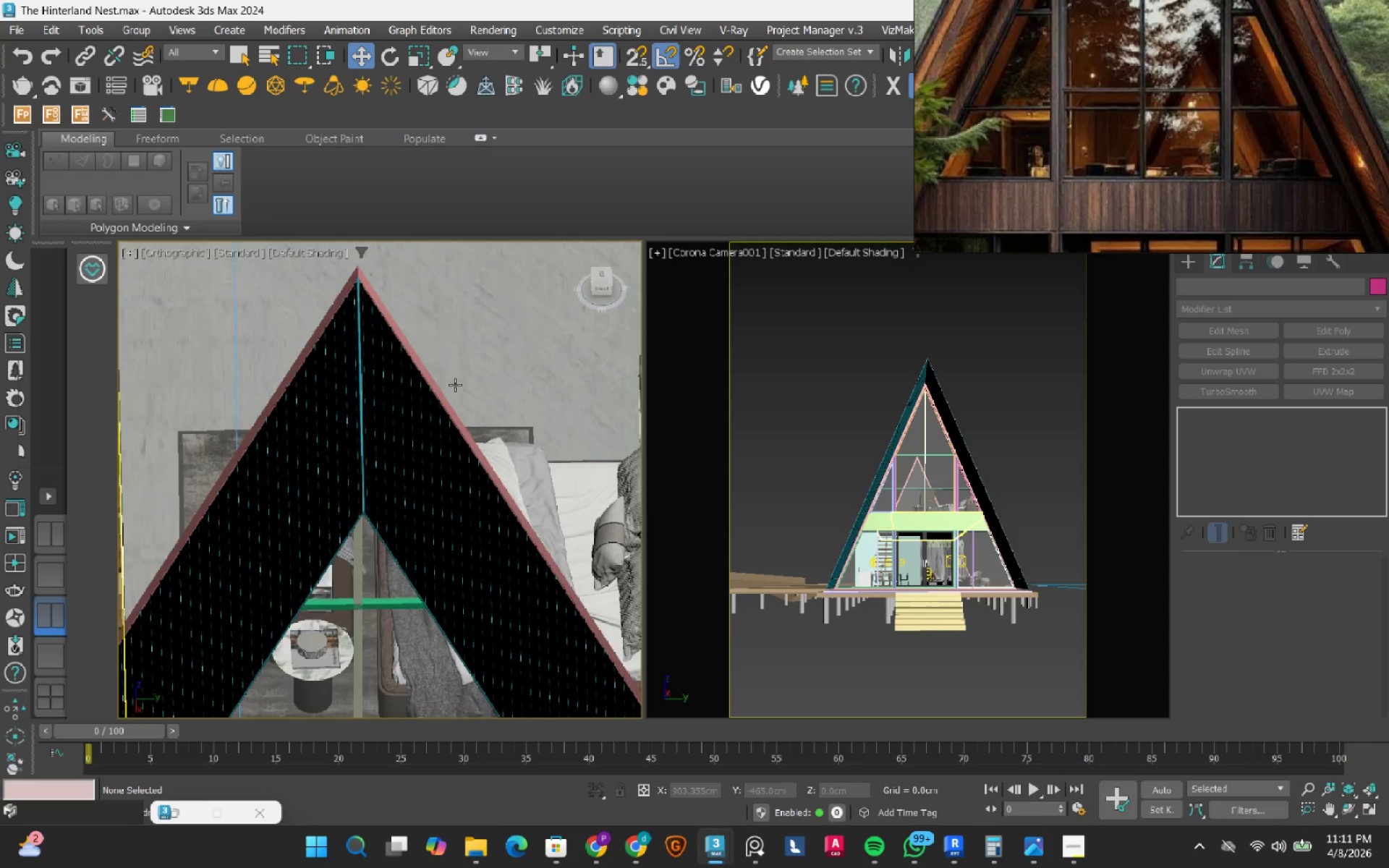 
hold_key(key=AltLeft, duration=0.73)
 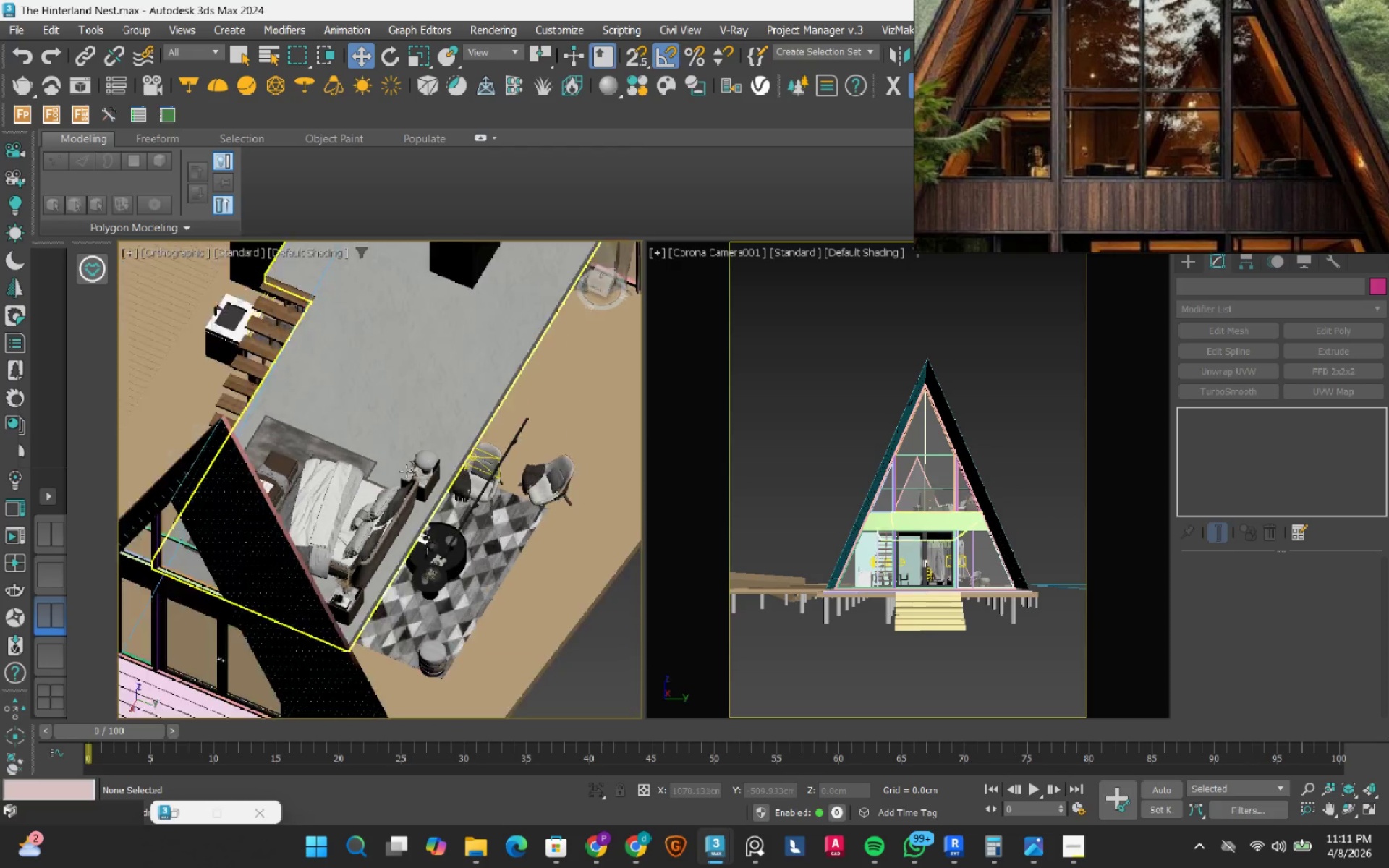 
scroll: coordinate [446, 388], scroll_direction: down, amount: 1.0
 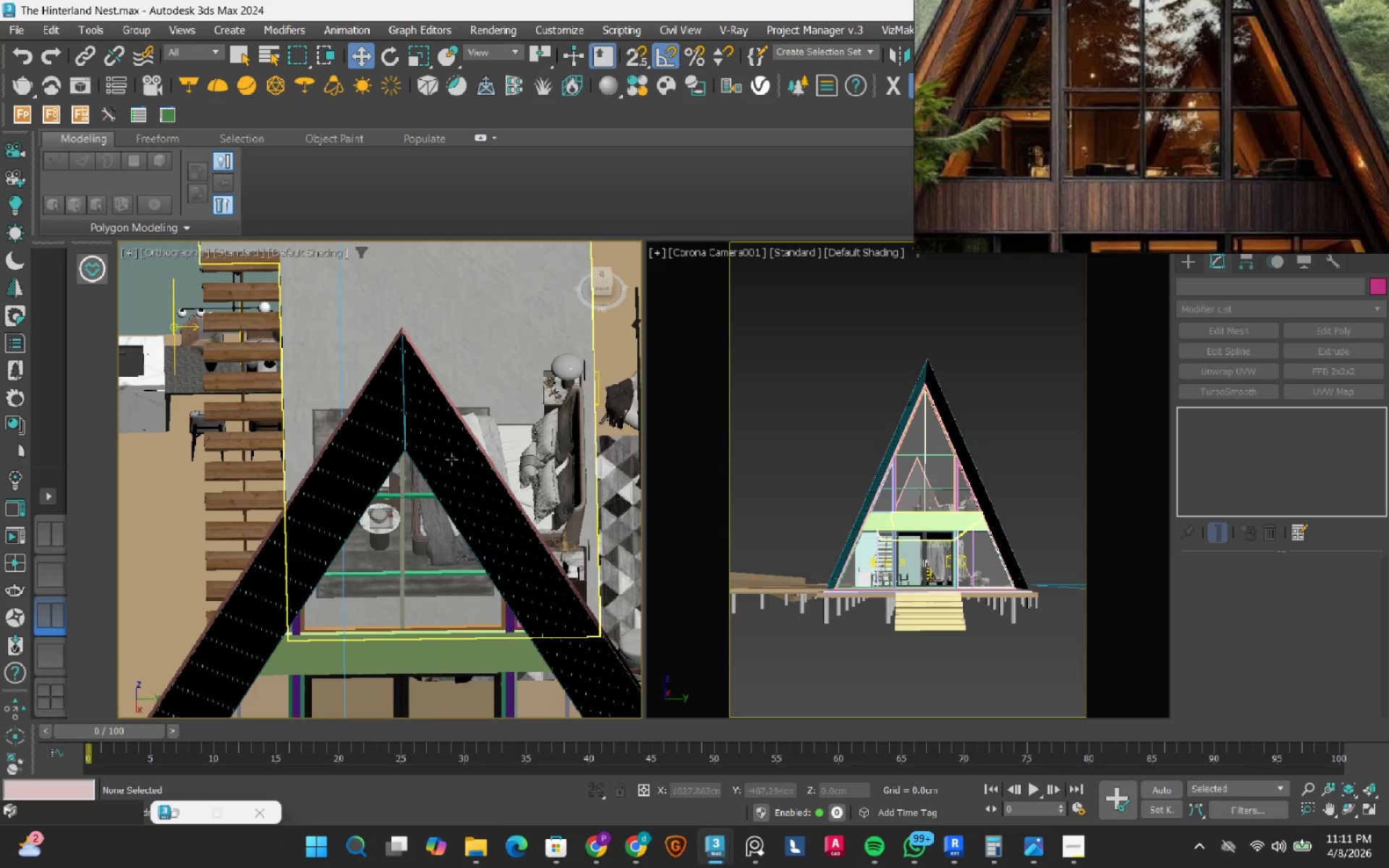 
hold_key(key=AltLeft, duration=0.95)
 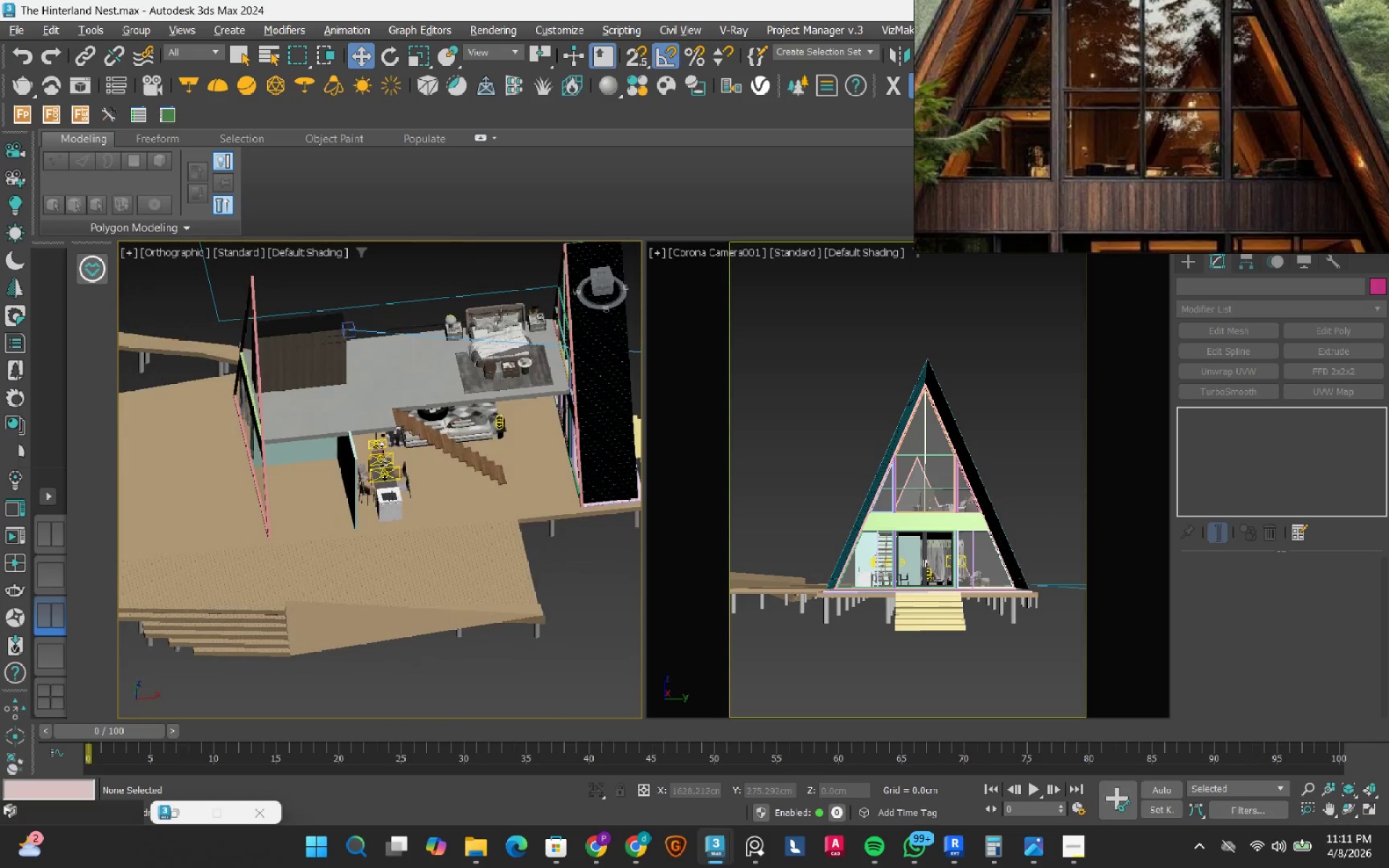 
scroll: coordinate [406, 471], scroll_direction: down, amount: 3.0
 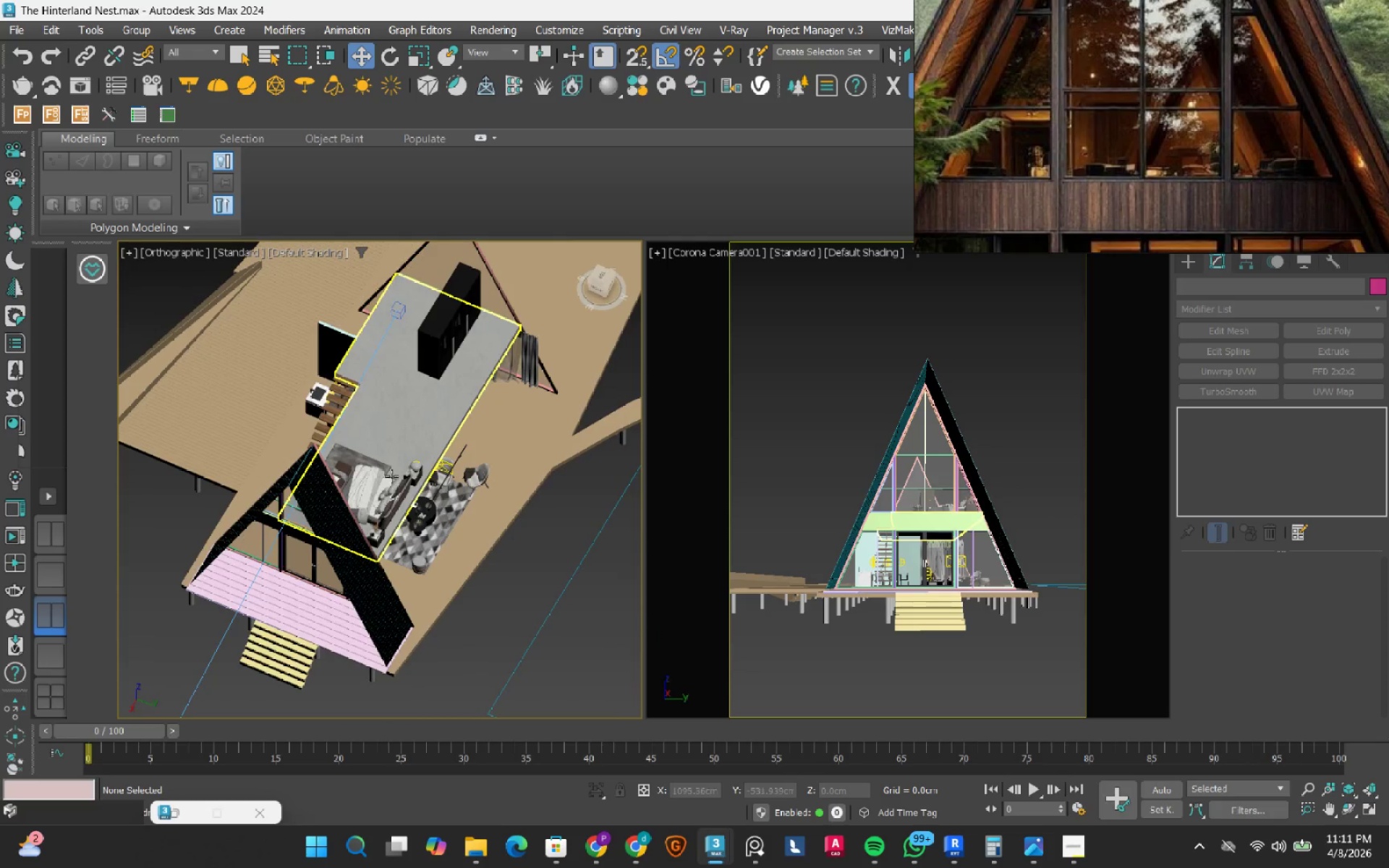 
scroll: coordinate [501, 314], scroll_direction: up, amount: 2.0
 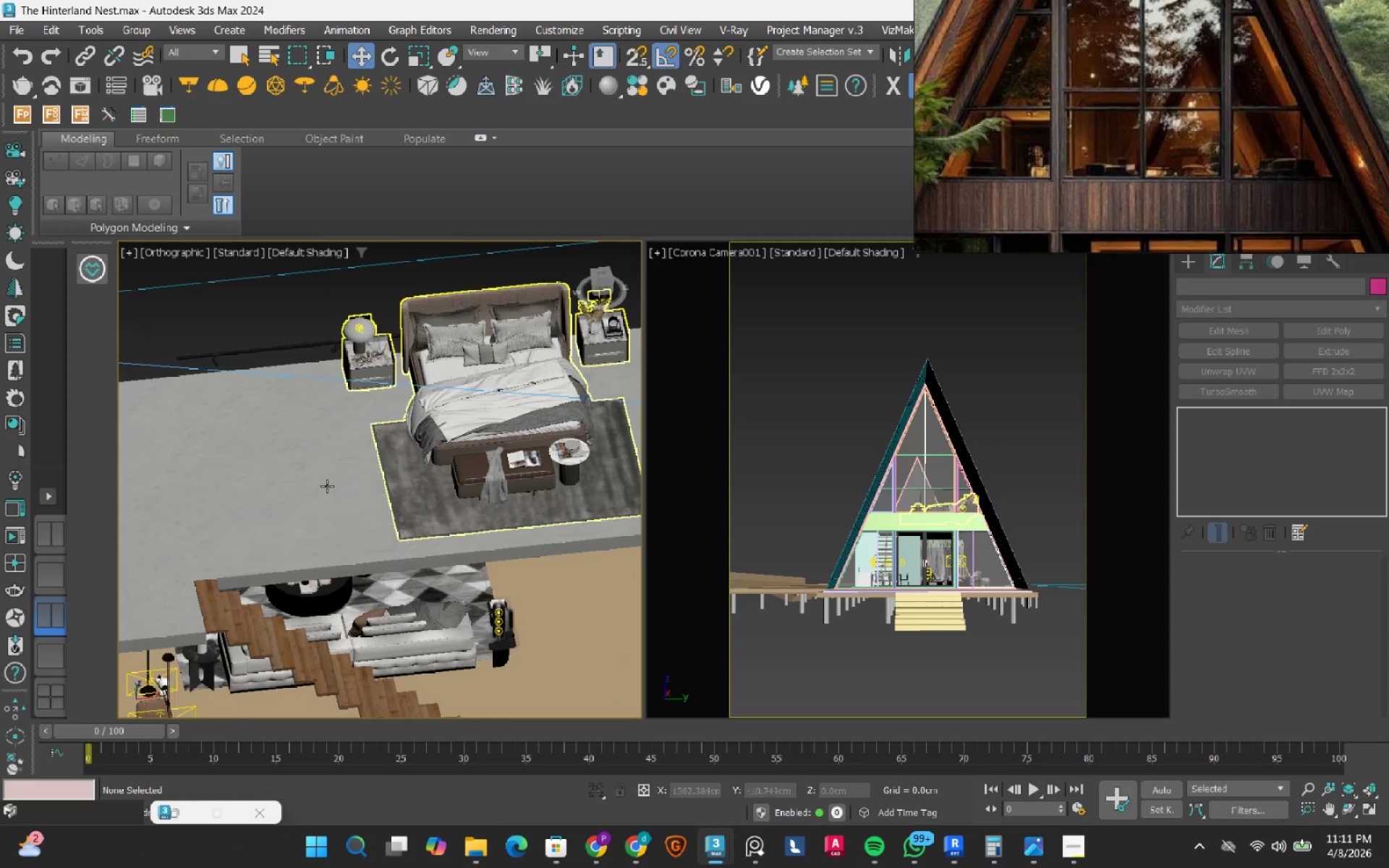 
hold_key(key=AltLeft, duration=0.56)
 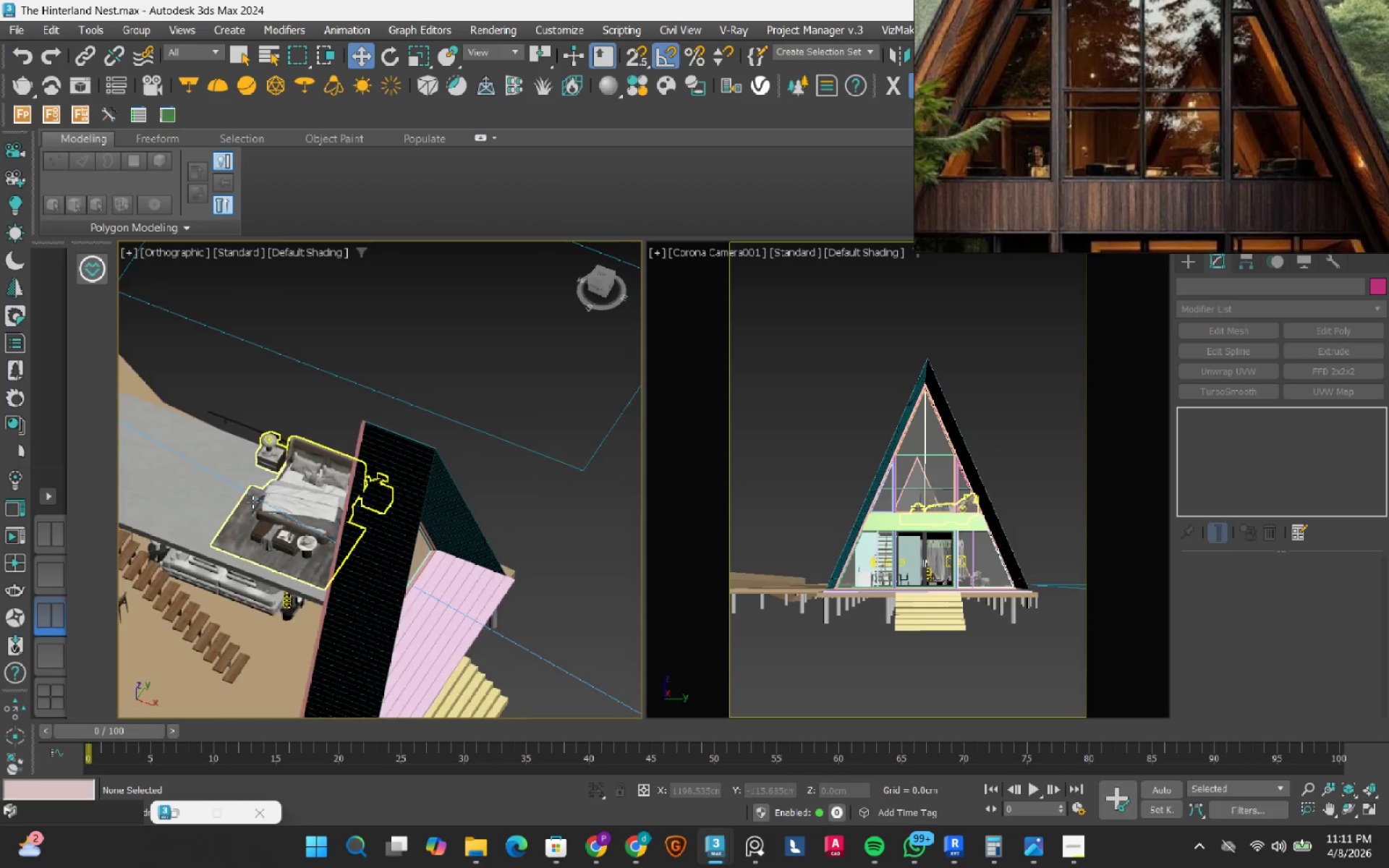 
scroll: coordinate [252, 502], scroll_direction: down, amount: 3.0
 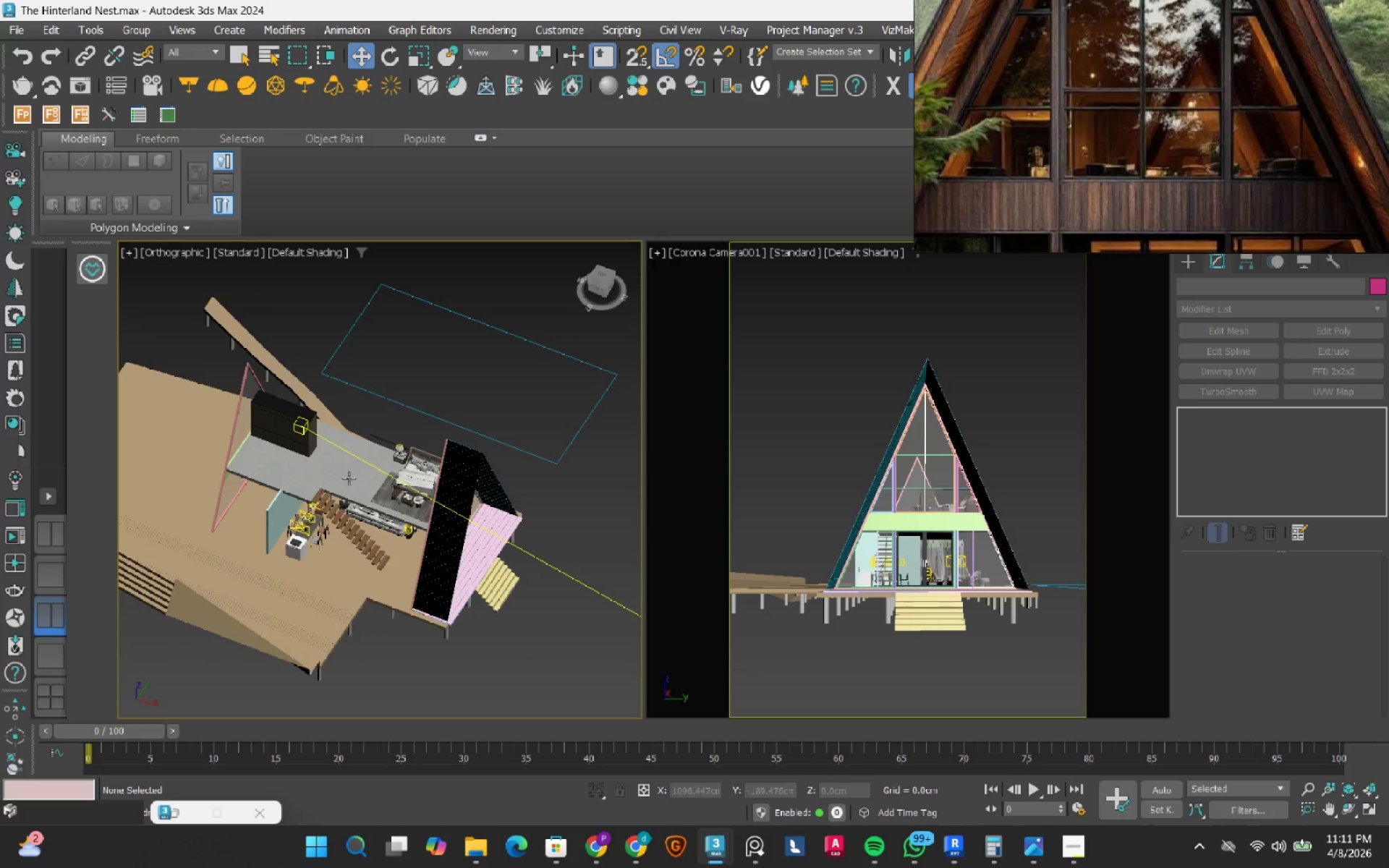 
hold_key(key=AltLeft, duration=1.17)
 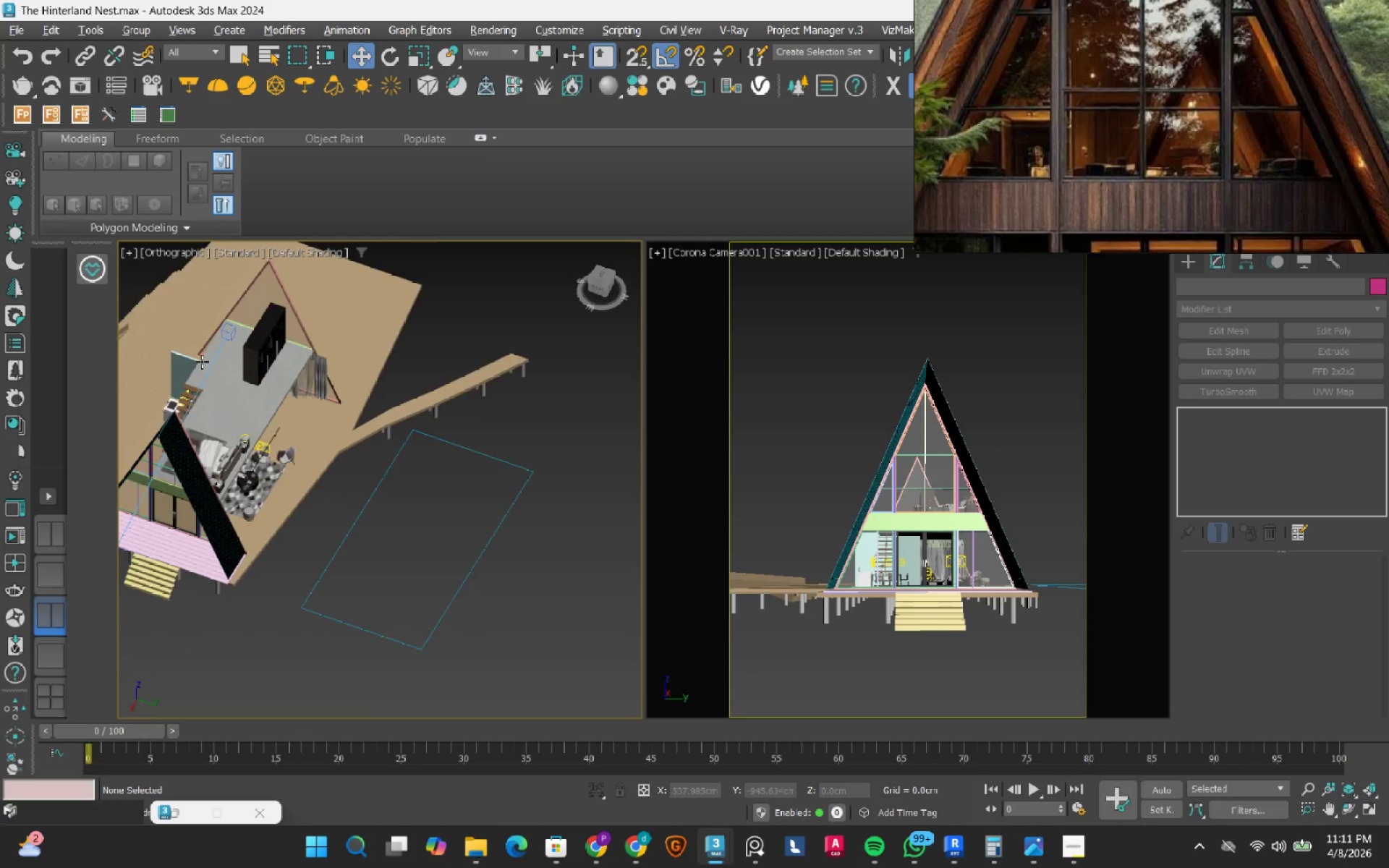 
scroll: coordinate [202, 362], scroll_direction: up, amount: 3.0
 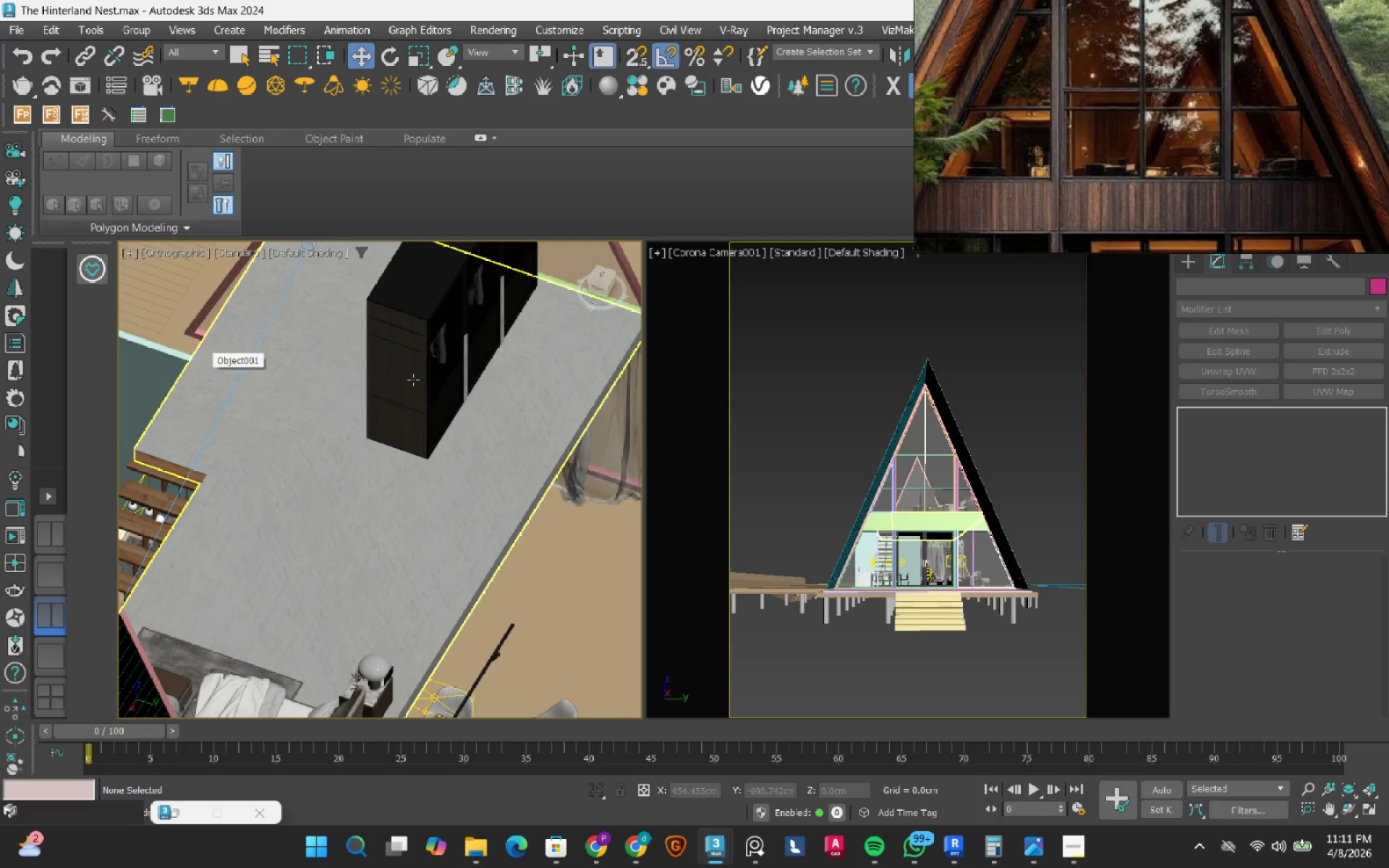 
left_click([417, 375])
 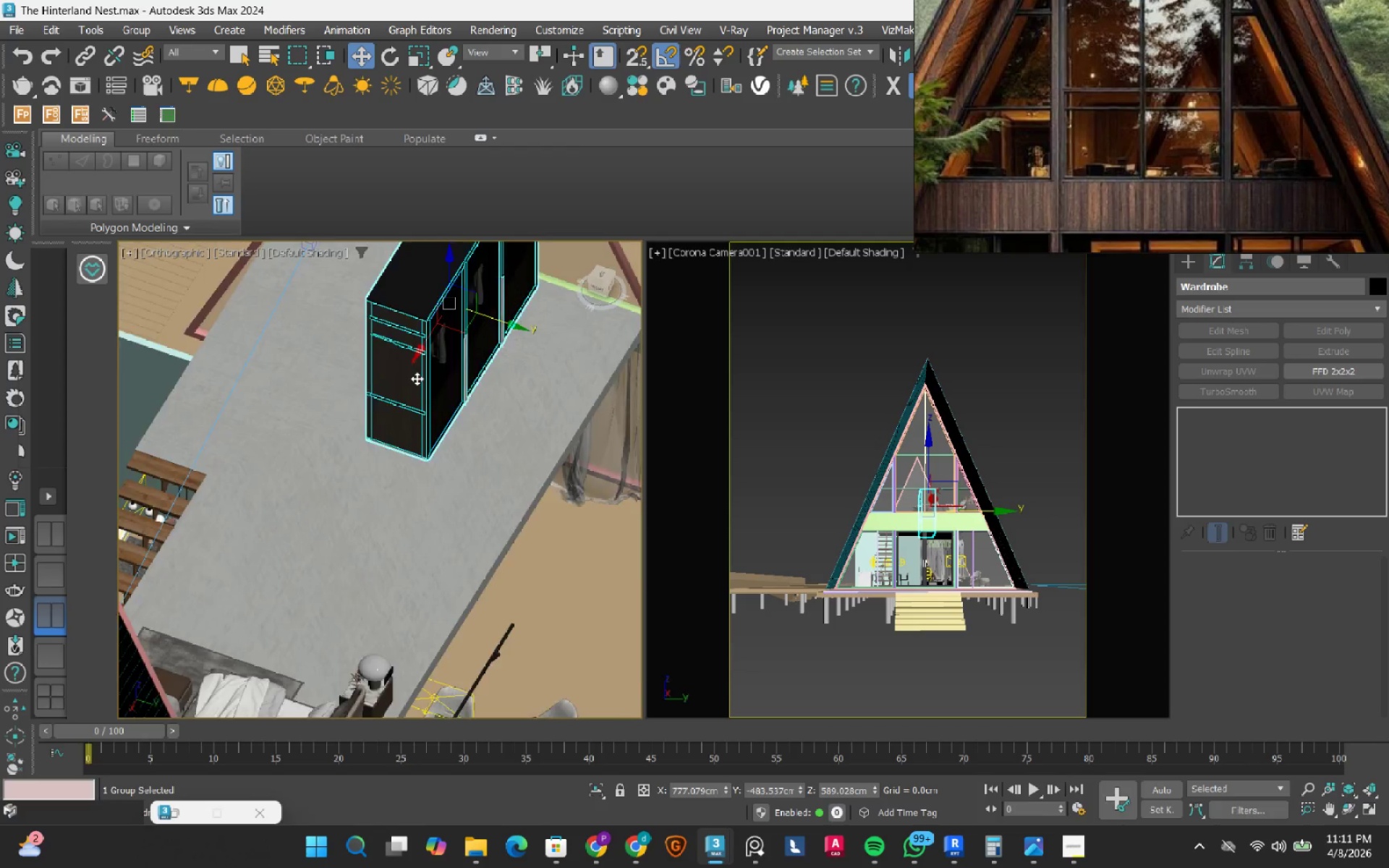 
hold_key(key=AltLeft, duration=1.5)
 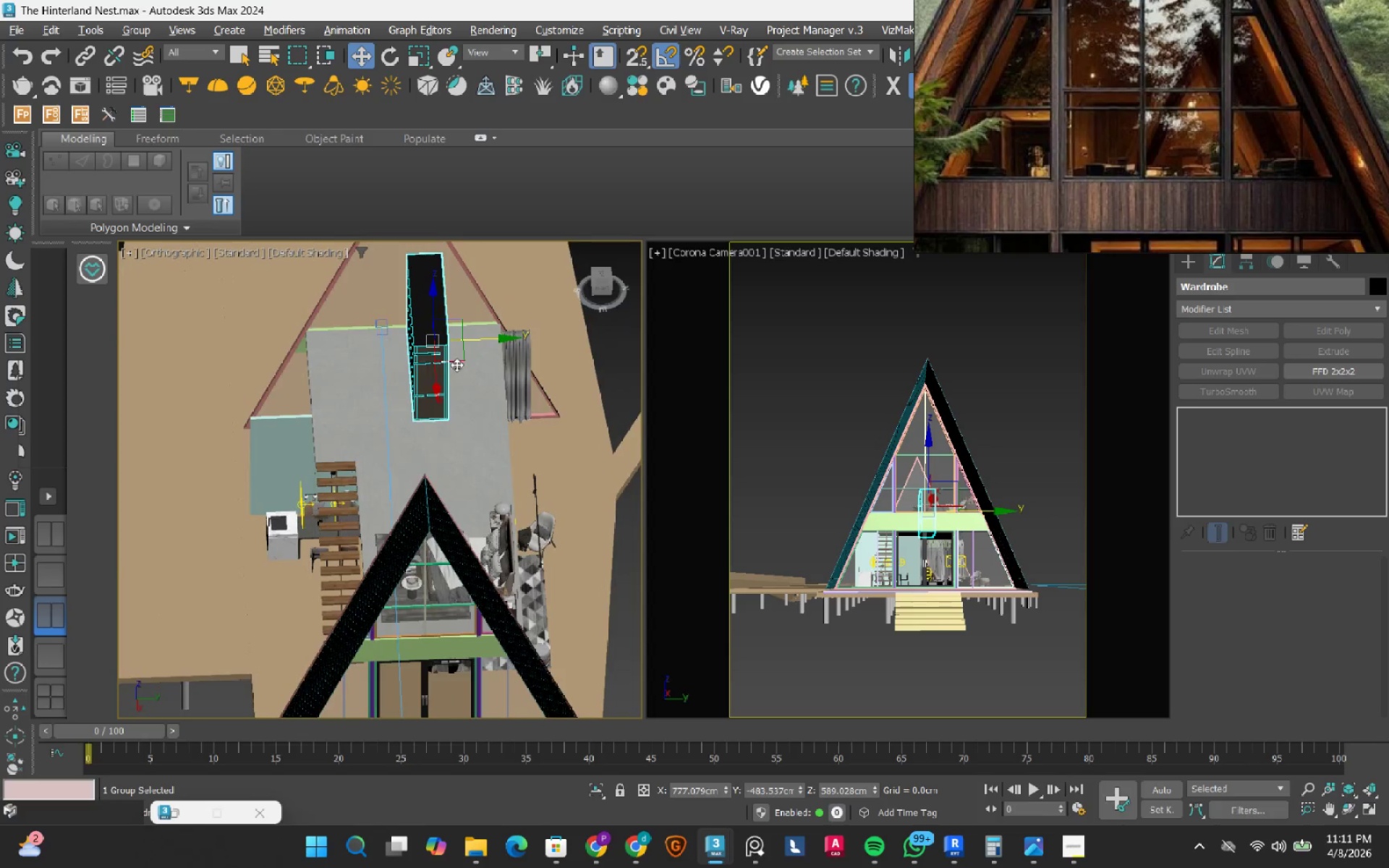 
scroll: coordinate [417, 379], scroll_direction: down, amount: 1.0
 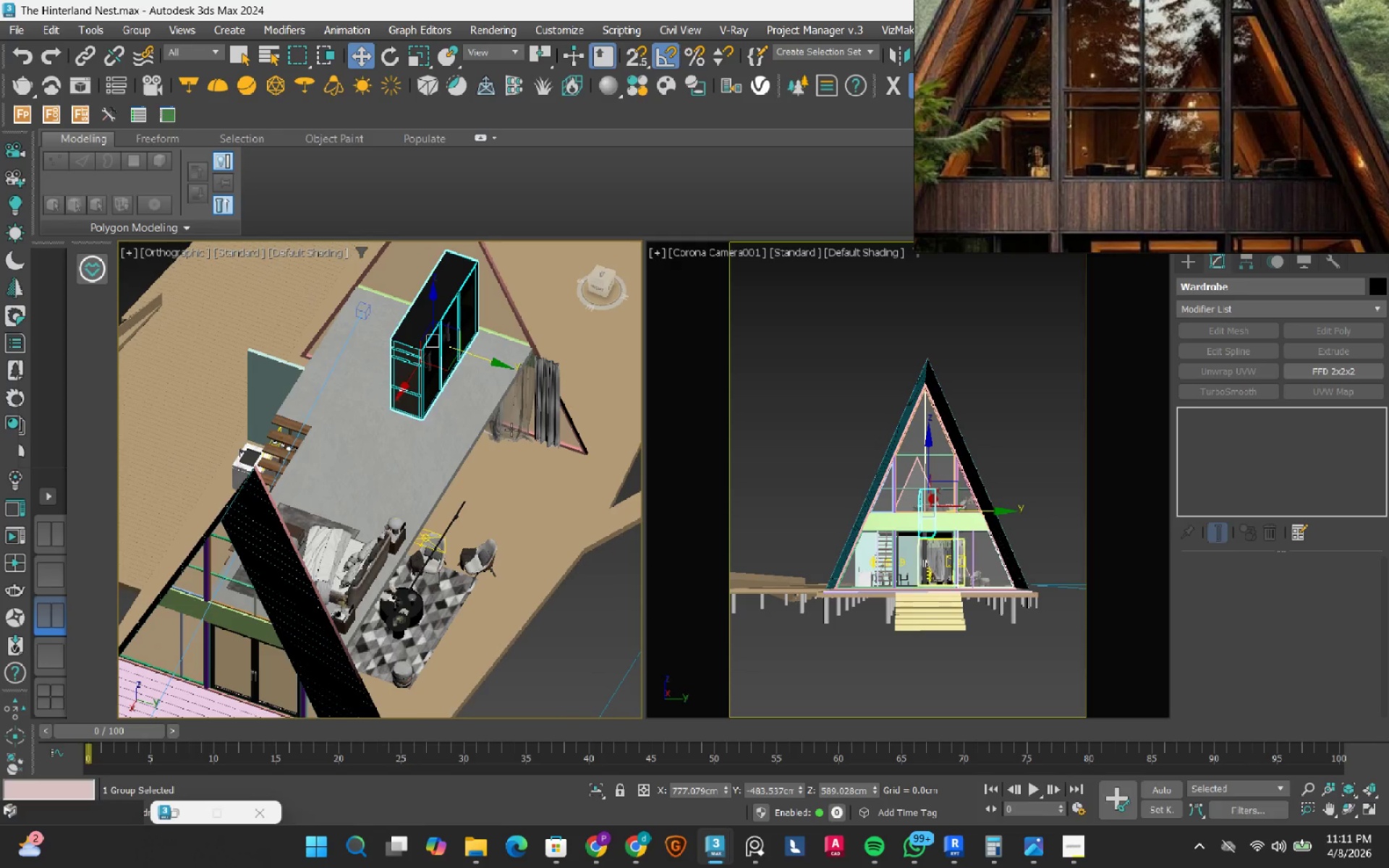 
hold_key(key=AltLeft, duration=0.5)
 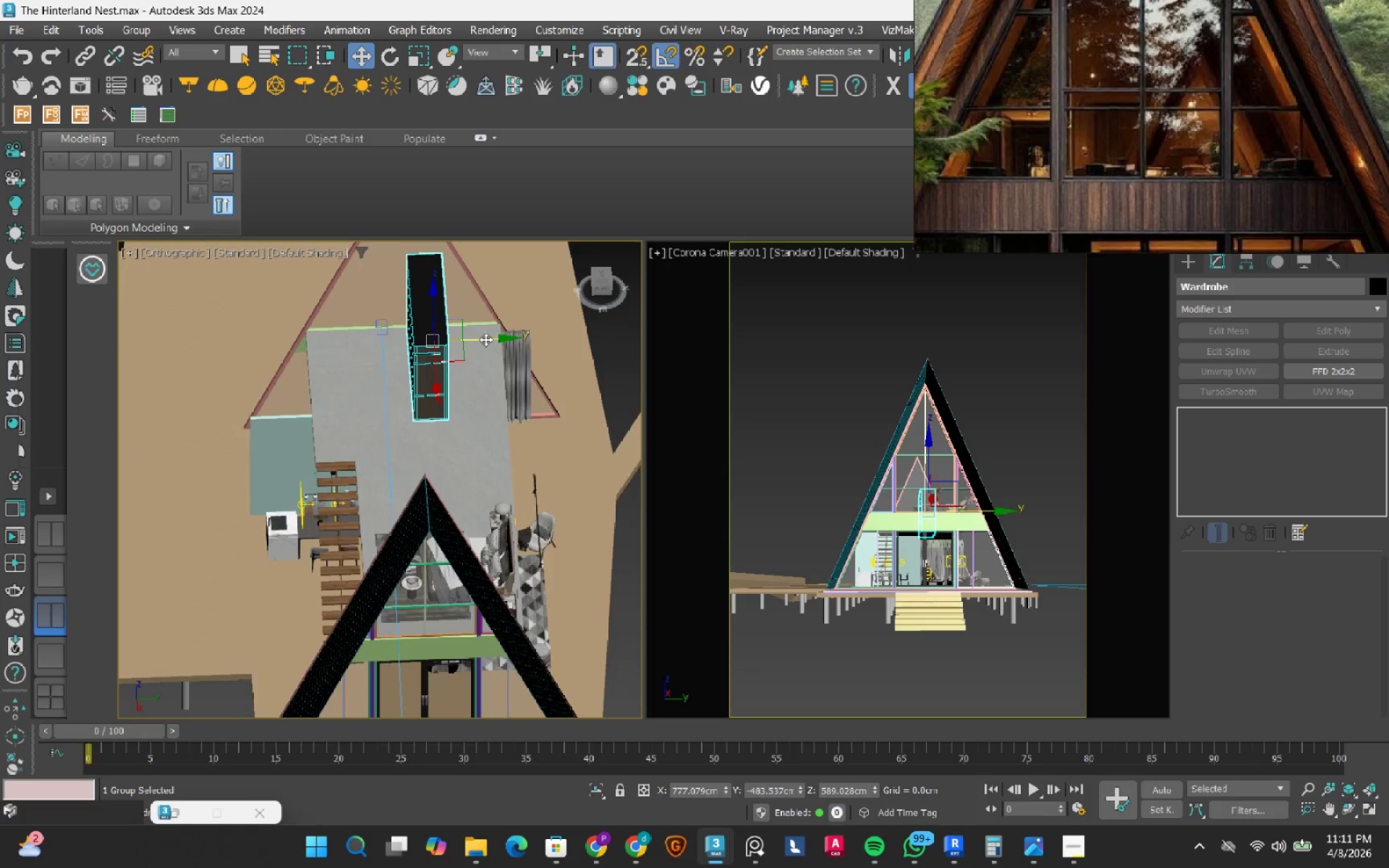 
left_click_drag(start_coordinate=[485, 339], to_coordinate=[430, 346])
 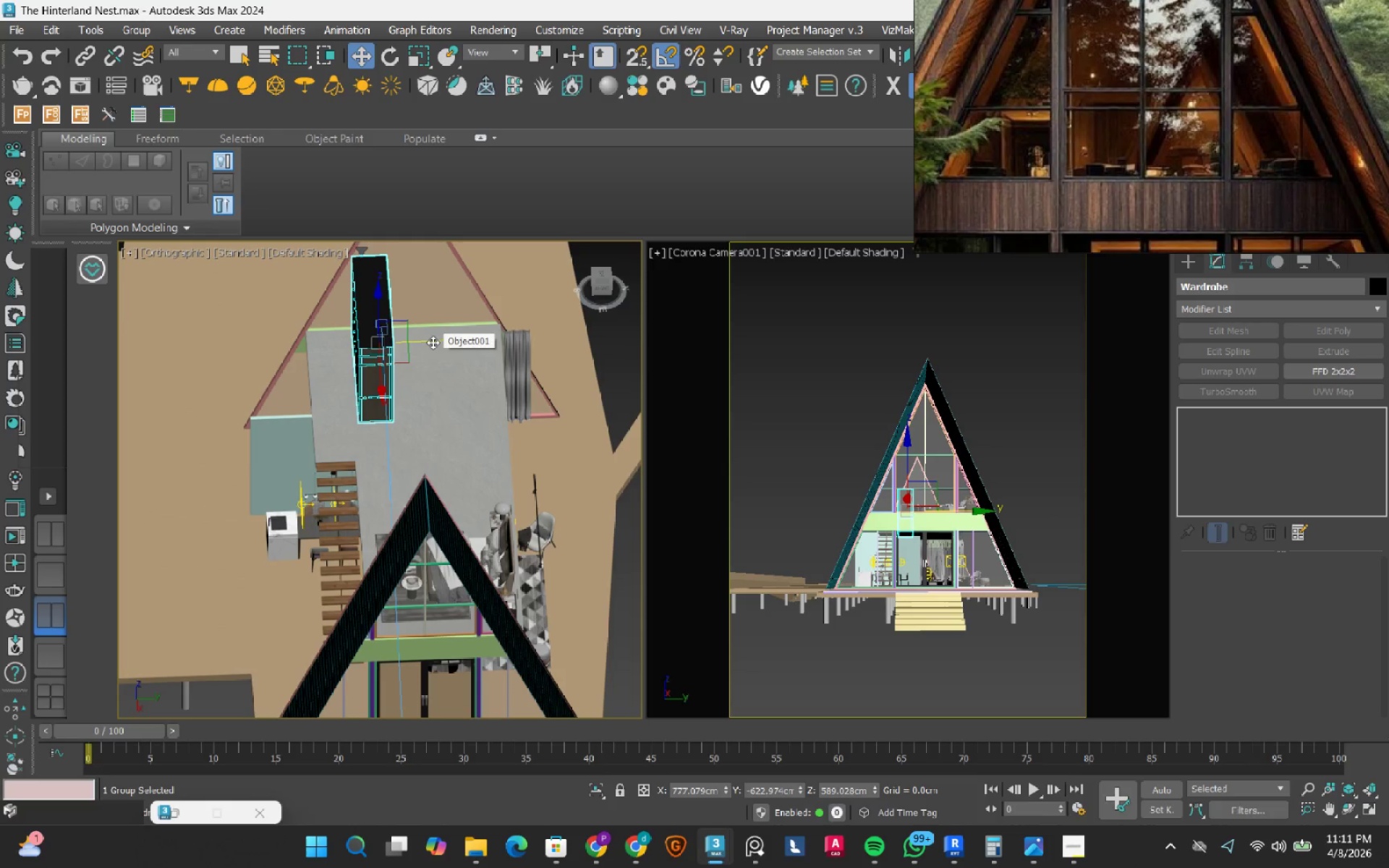 
scroll: coordinate [381, 368], scroll_direction: up, amount: 1.0
 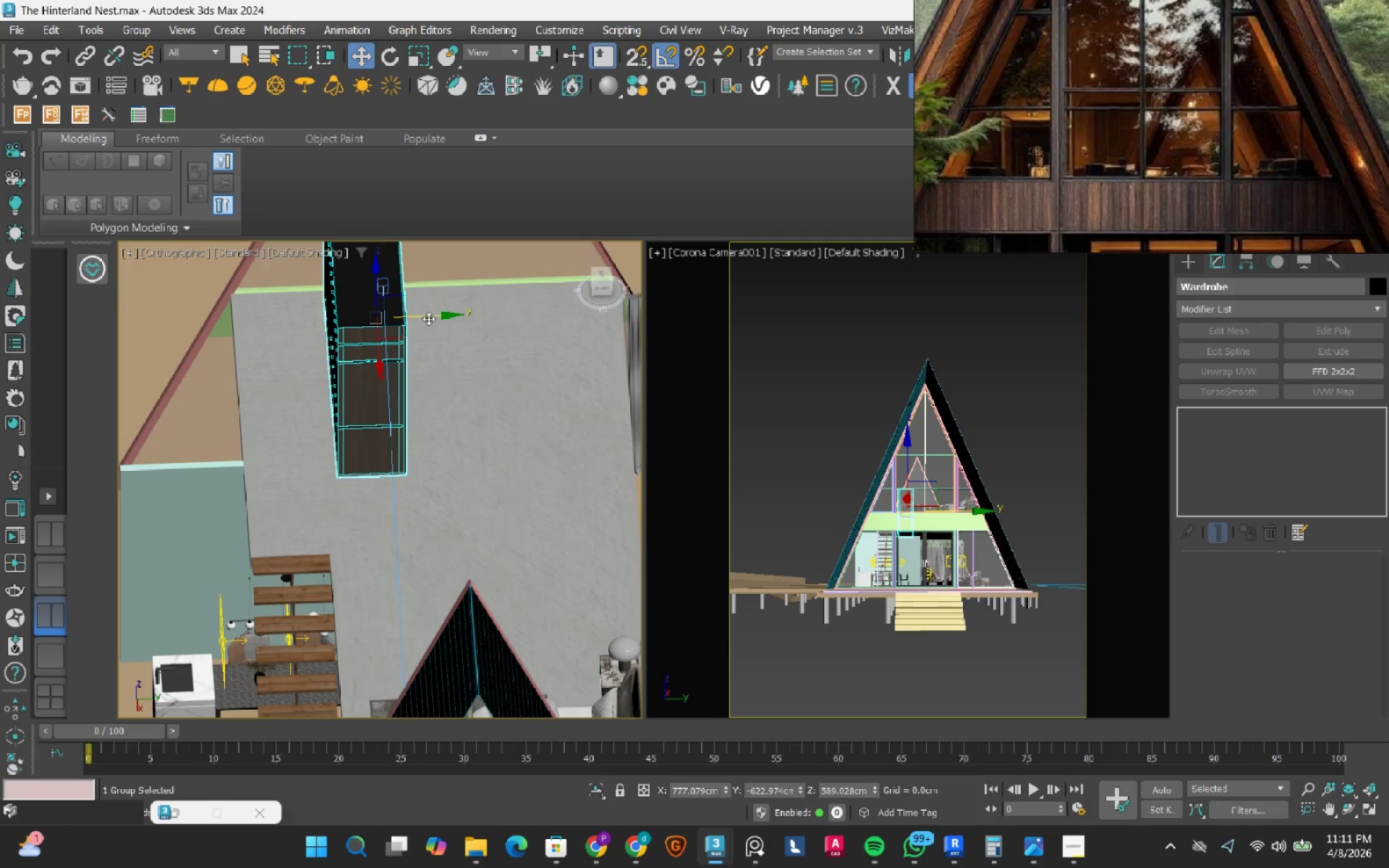 
left_click_drag(start_coordinate=[428, 318], to_coordinate=[337, 346])
 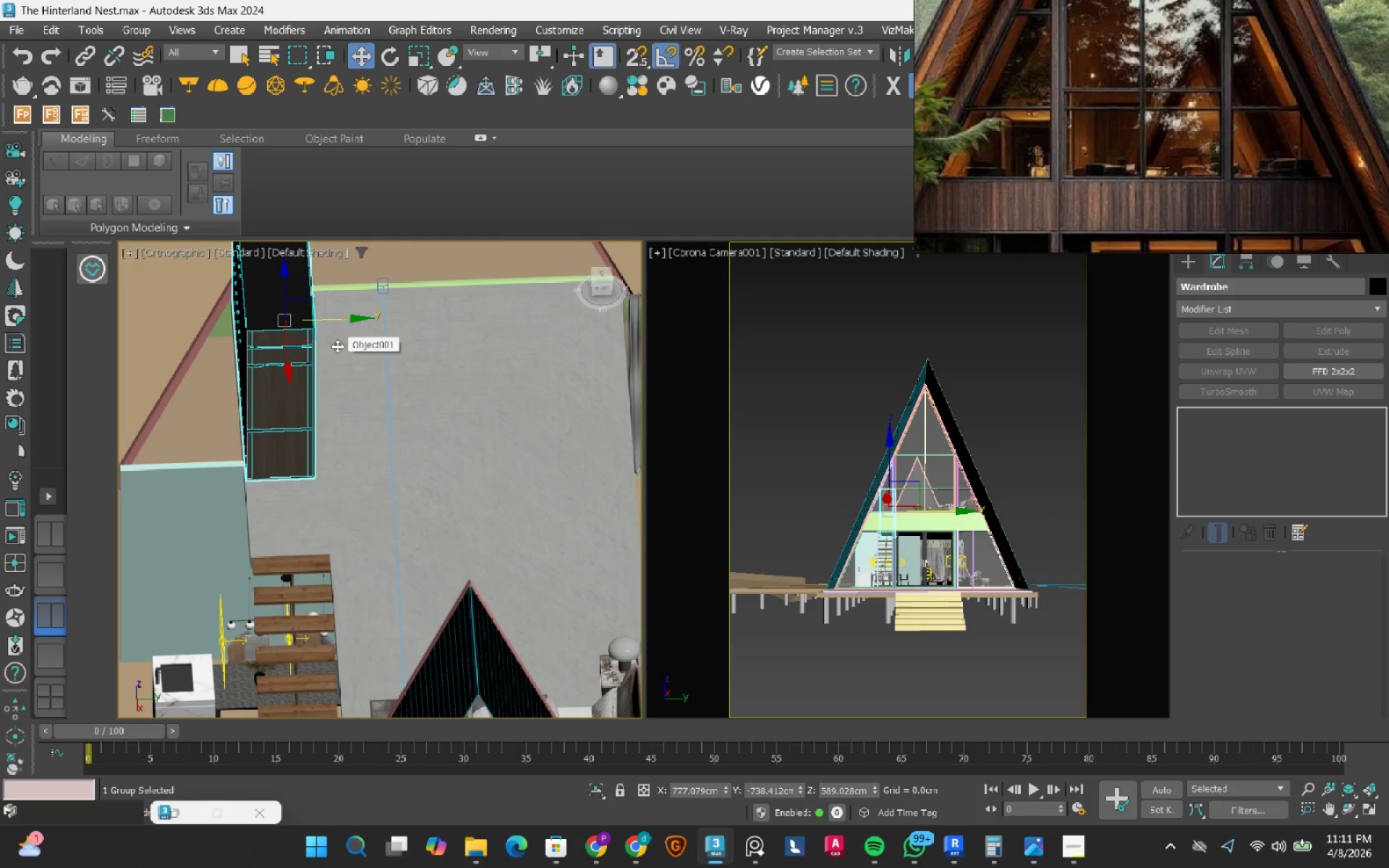 
scroll: coordinate [337, 346], scroll_direction: down, amount: 1.0
 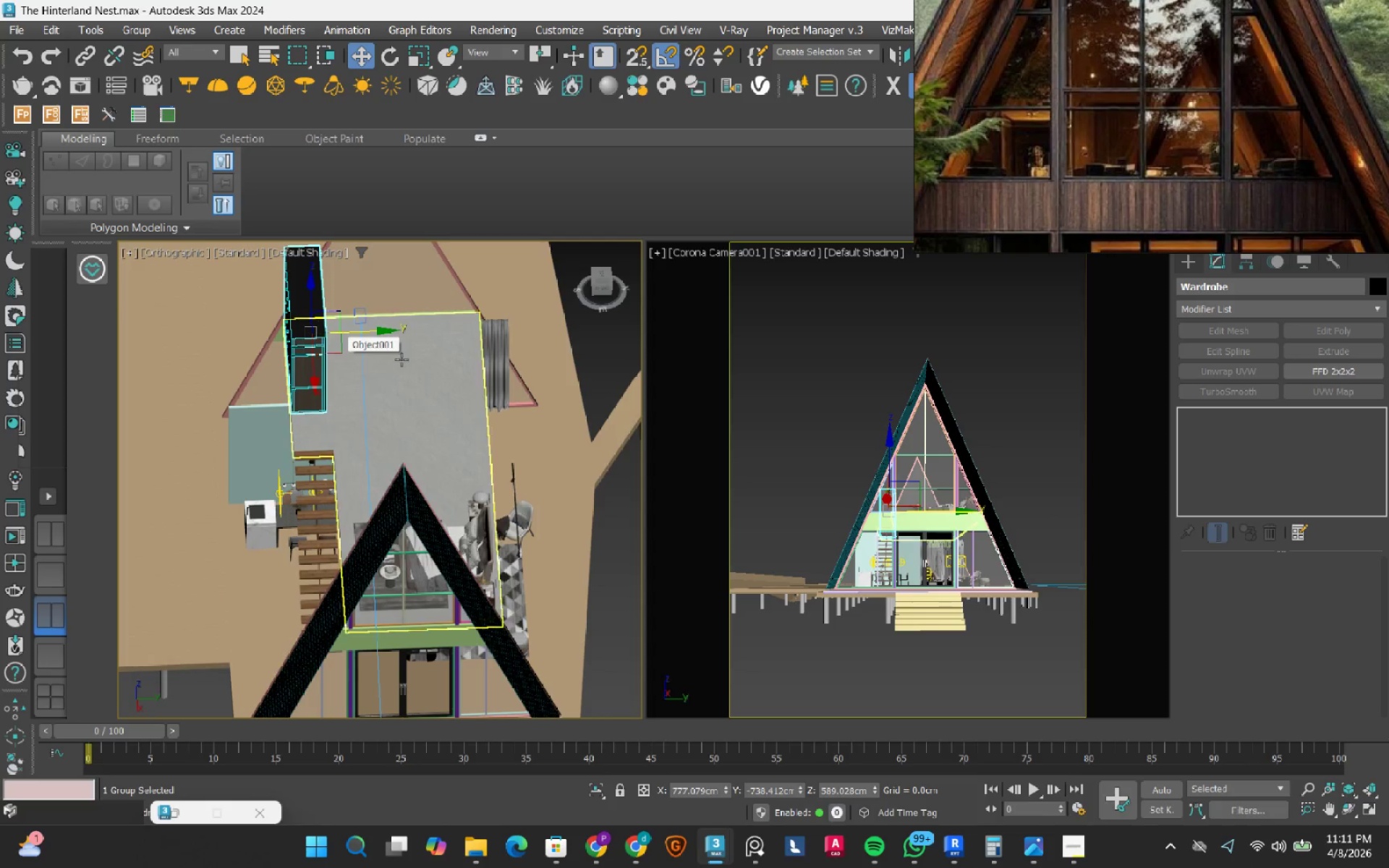 
hold_key(key=AltLeft, duration=1.52)
 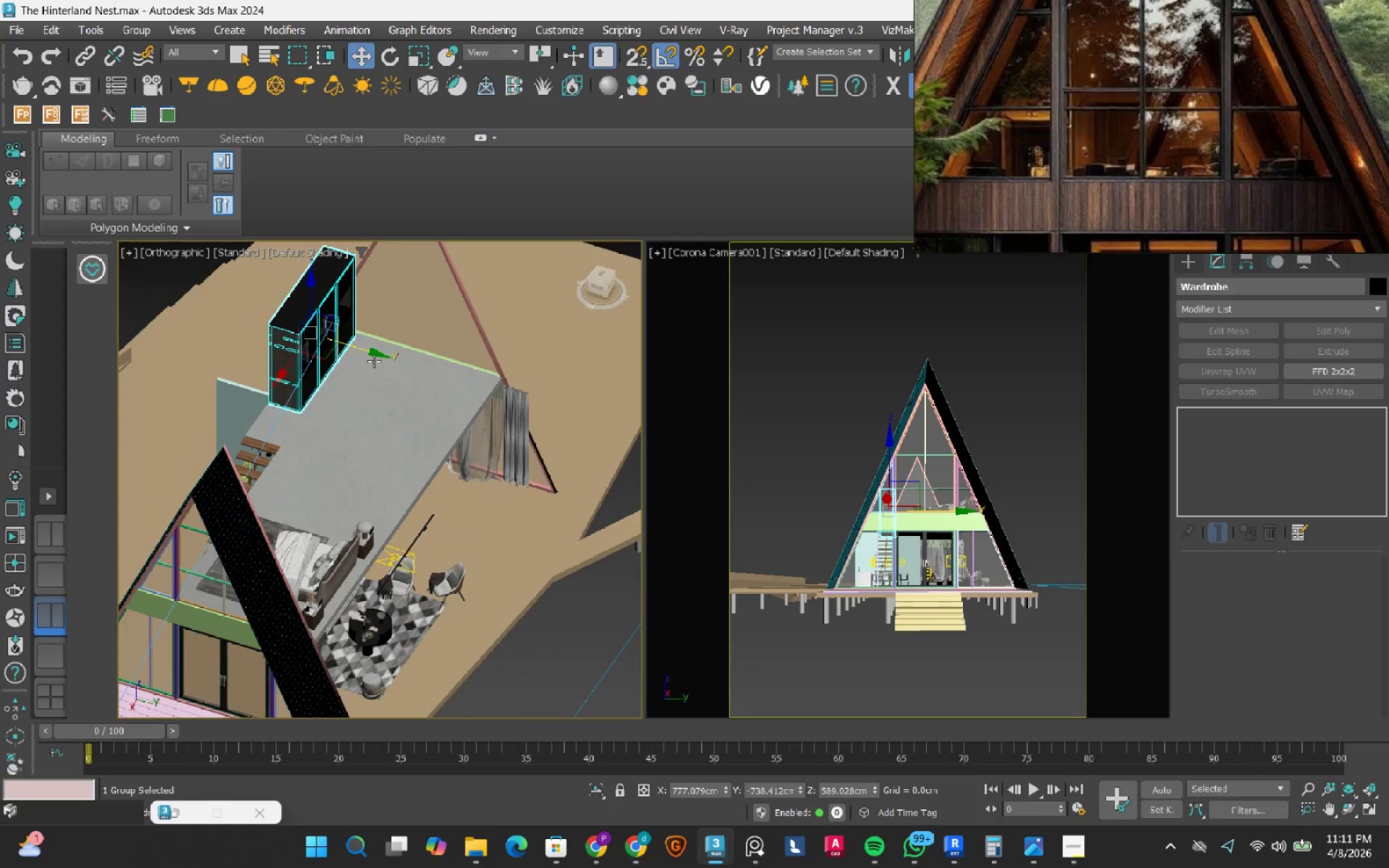 
hold_key(key=AltLeft, duration=0.42)
 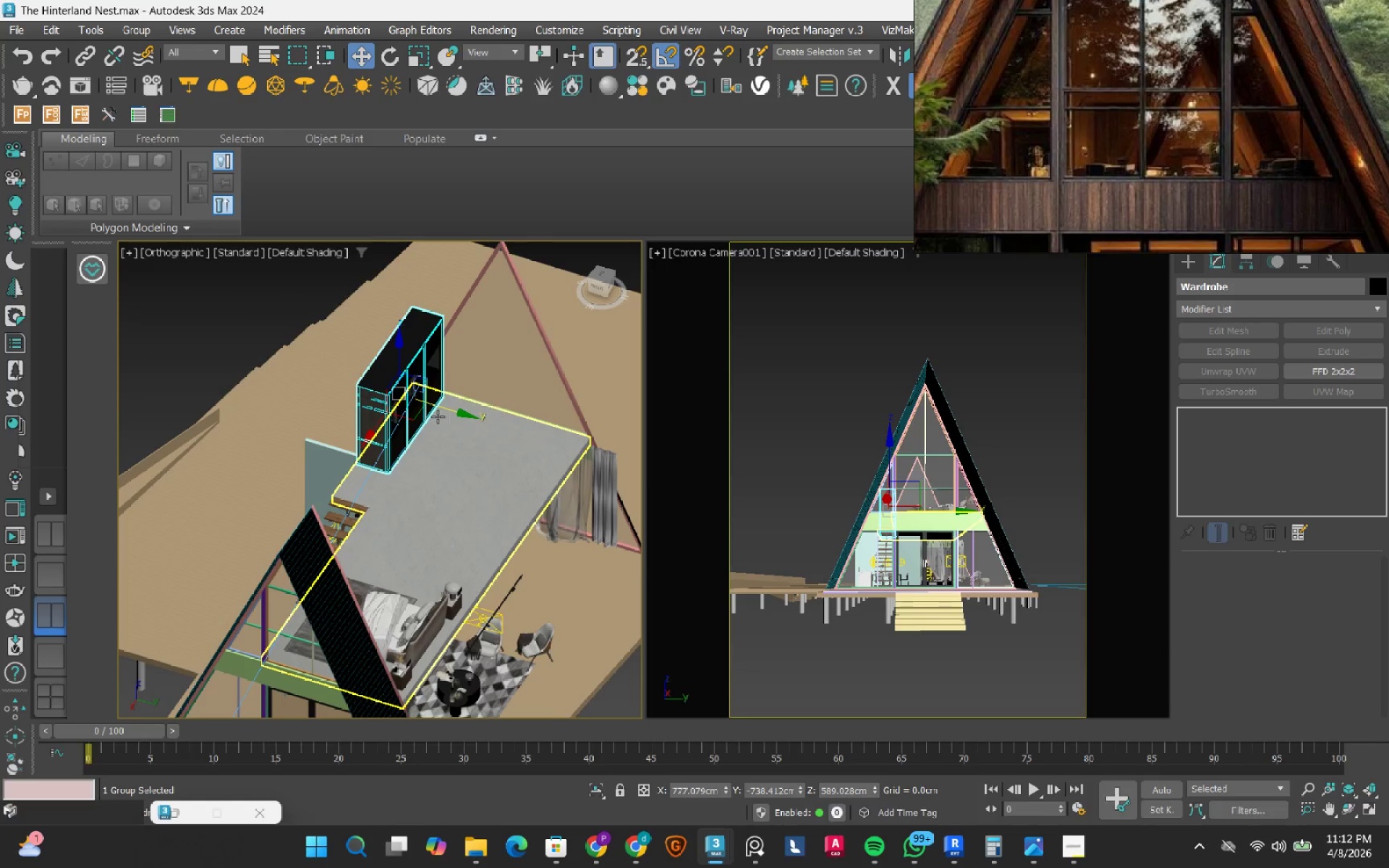 
wait(6.33)
 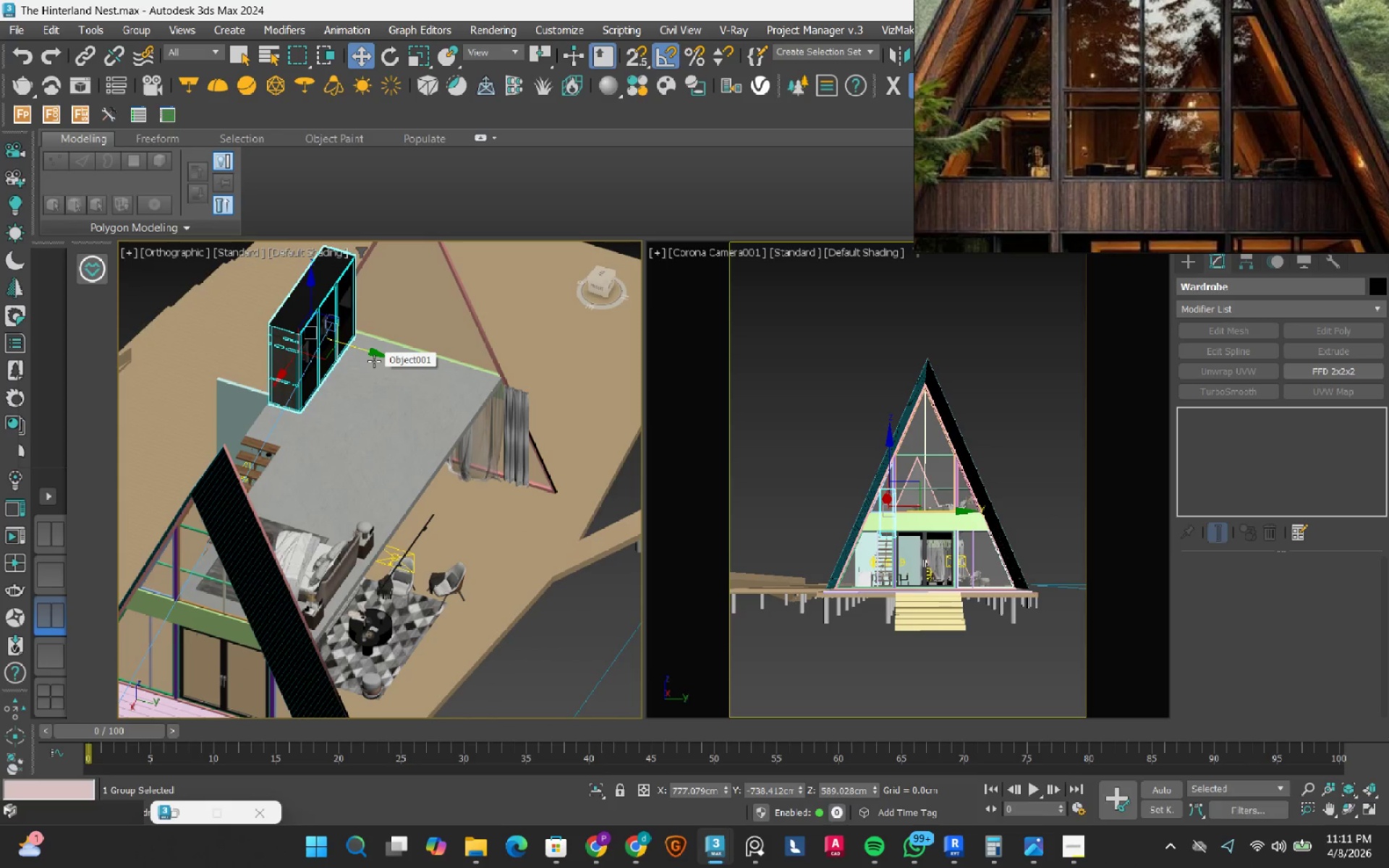 
left_click([401, 613])
 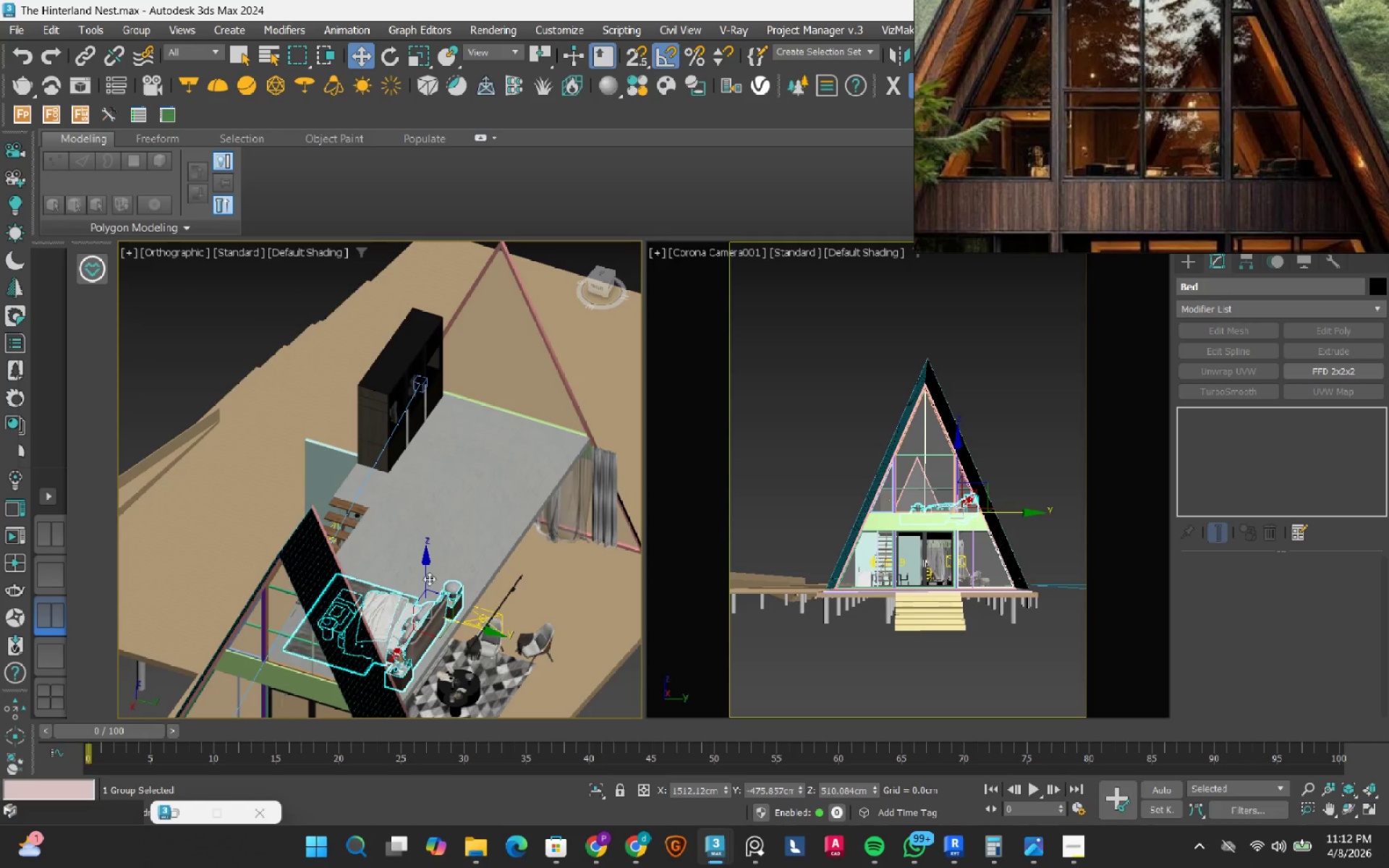 
hold_key(key=AltLeft, duration=1.02)
 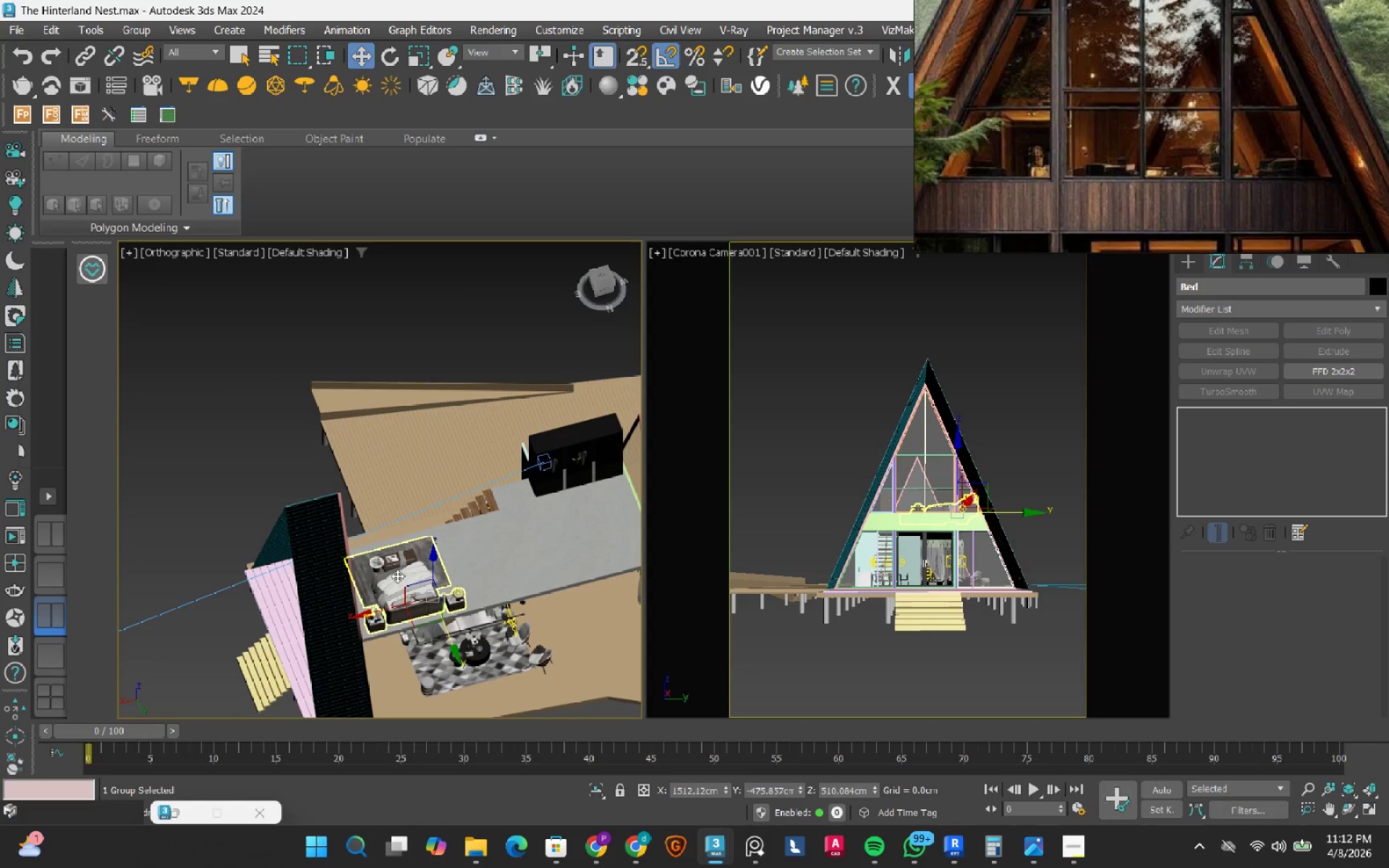 
scroll: coordinate [451, 559], scroll_direction: down, amount: 1.0
 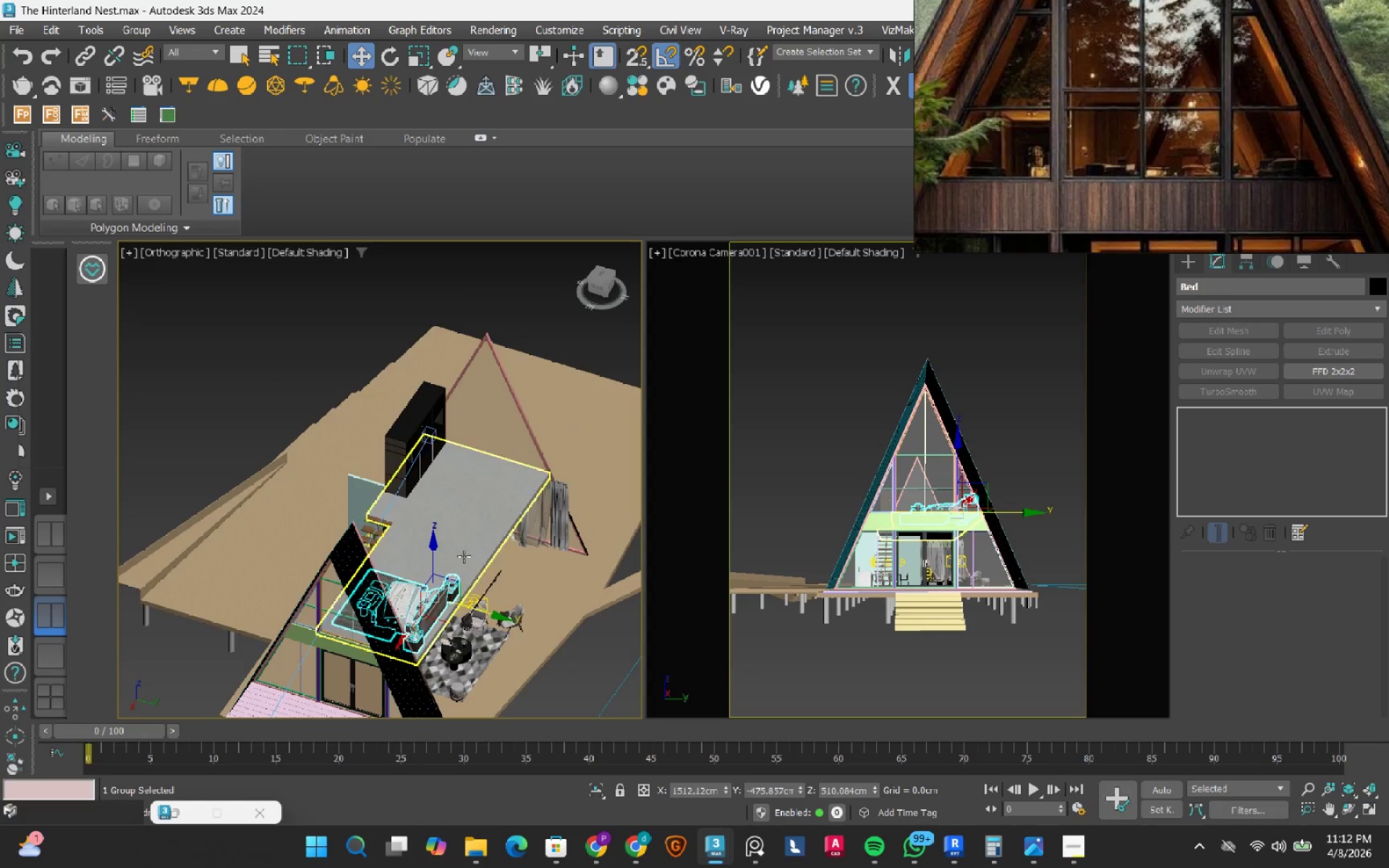 
hold_key(key=AltLeft, duration=5.55)
 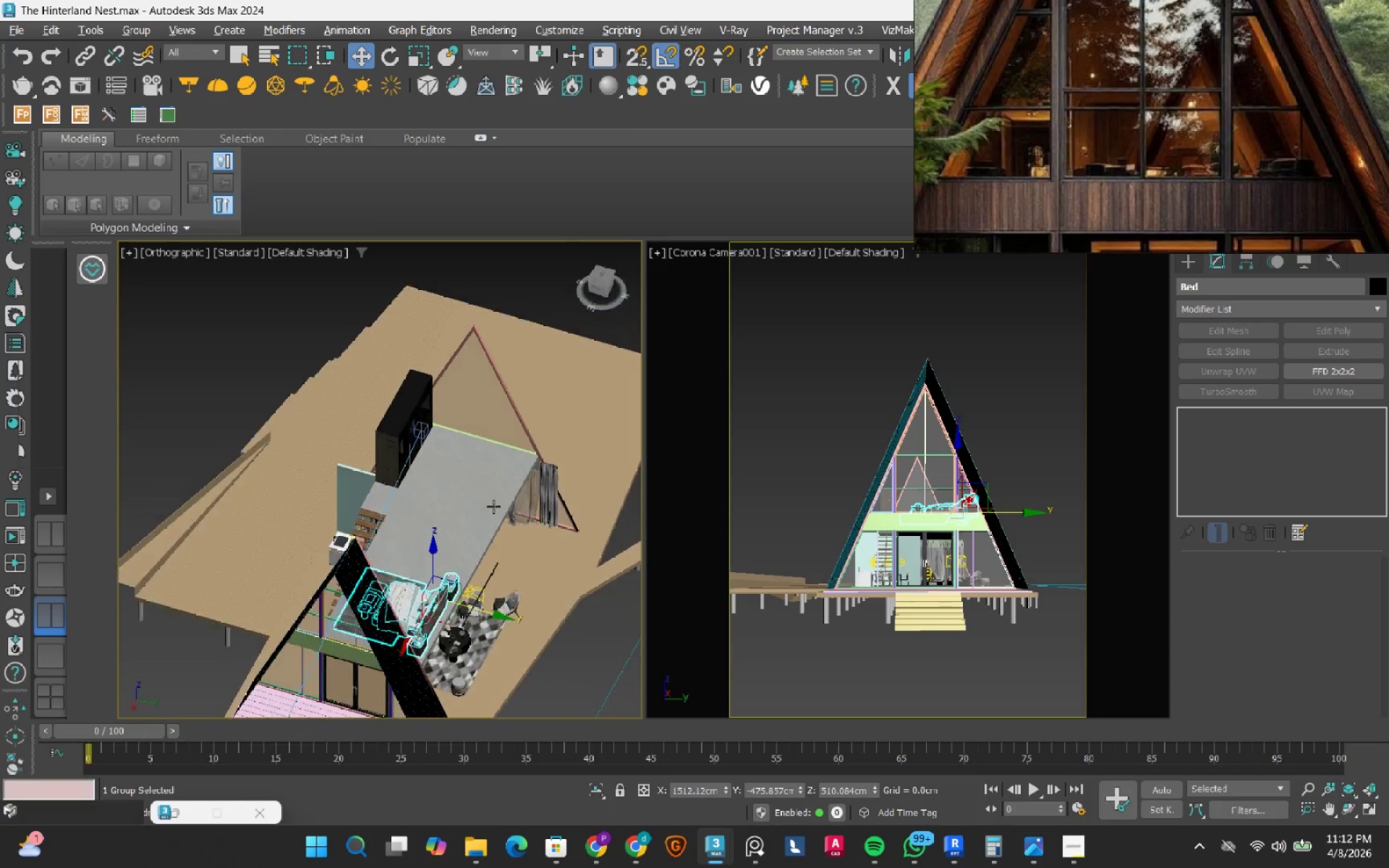 
hold_key(key=AltLeft, duration=0.81)
 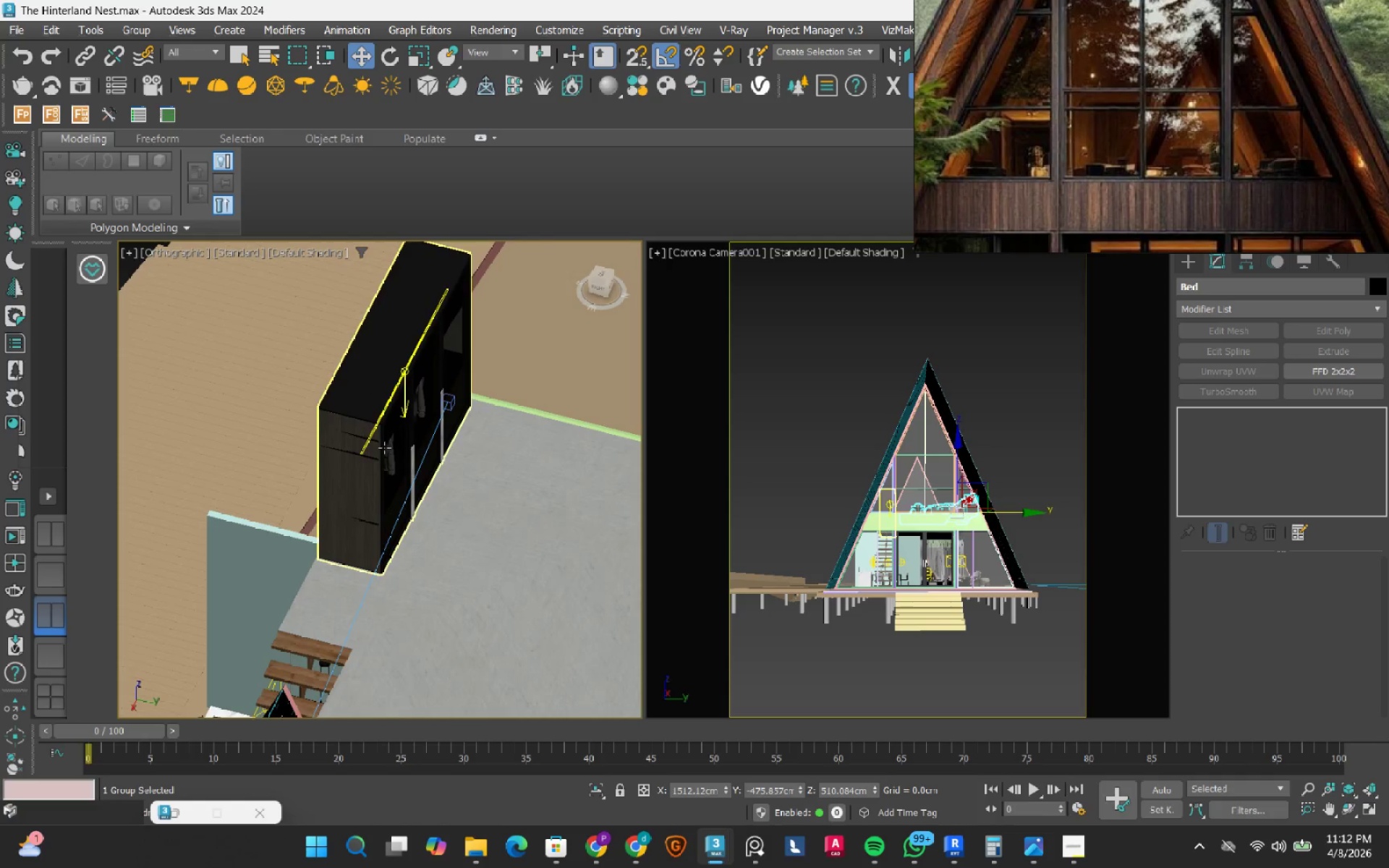 
left_click([384, 448])
 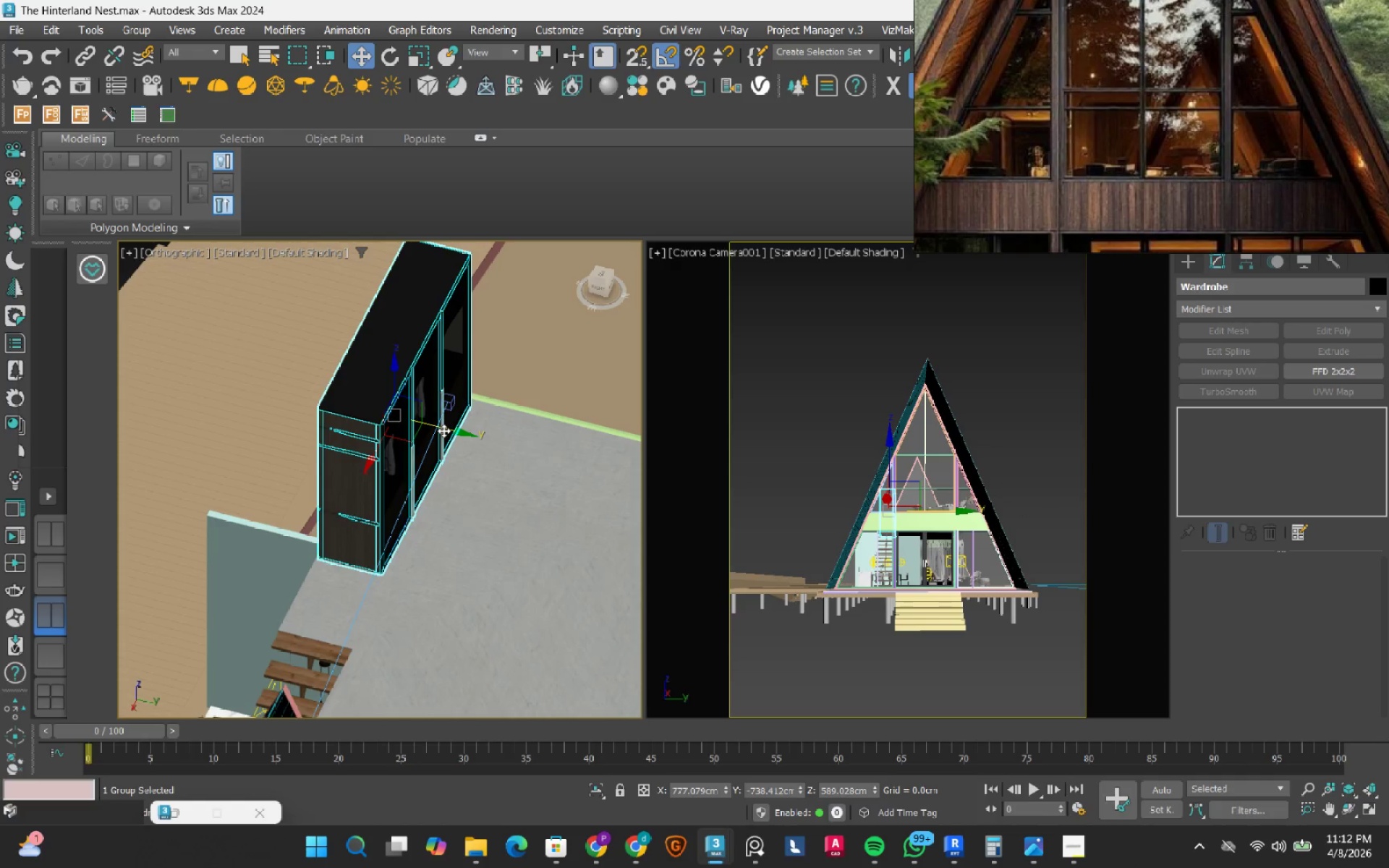 
scroll: coordinate [394, 449], scroll_direction: up, amount: 2.0
 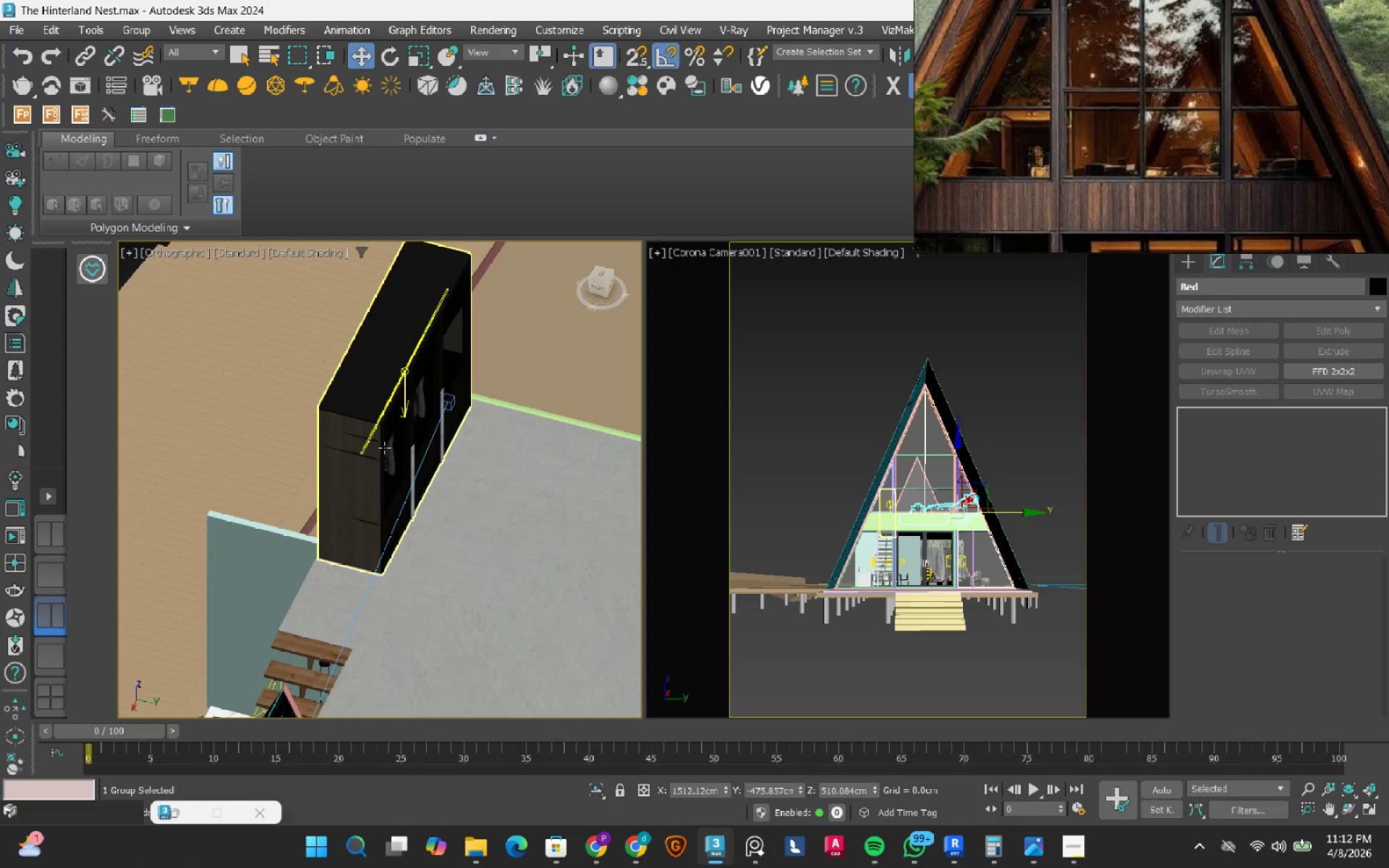 
left_click_drag(start_coordinate=[443, 430], to_coordinate=[464, 435])
 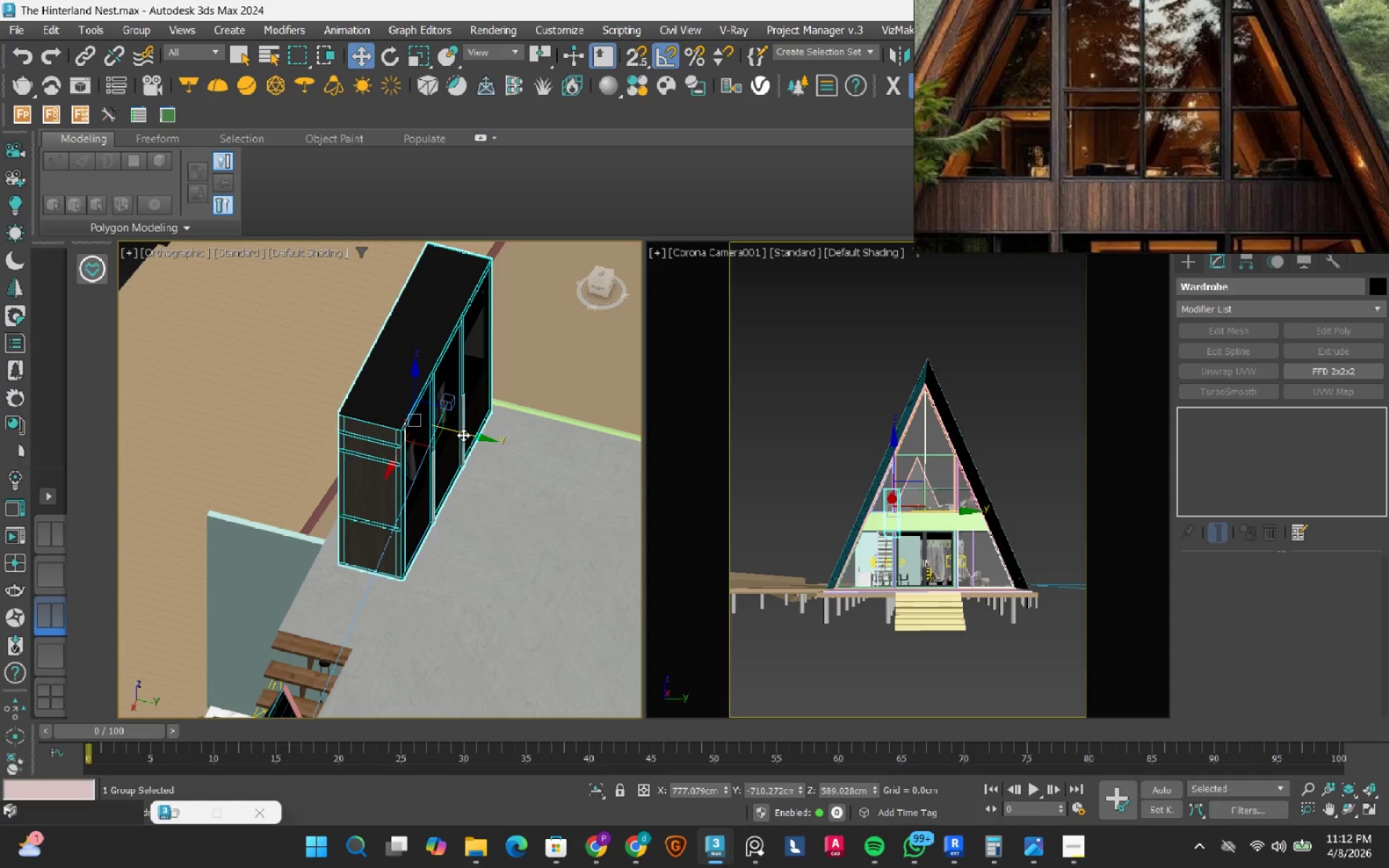 
scroll: coordinate [442, 481], scroll_direction: down, amount: 3.0
 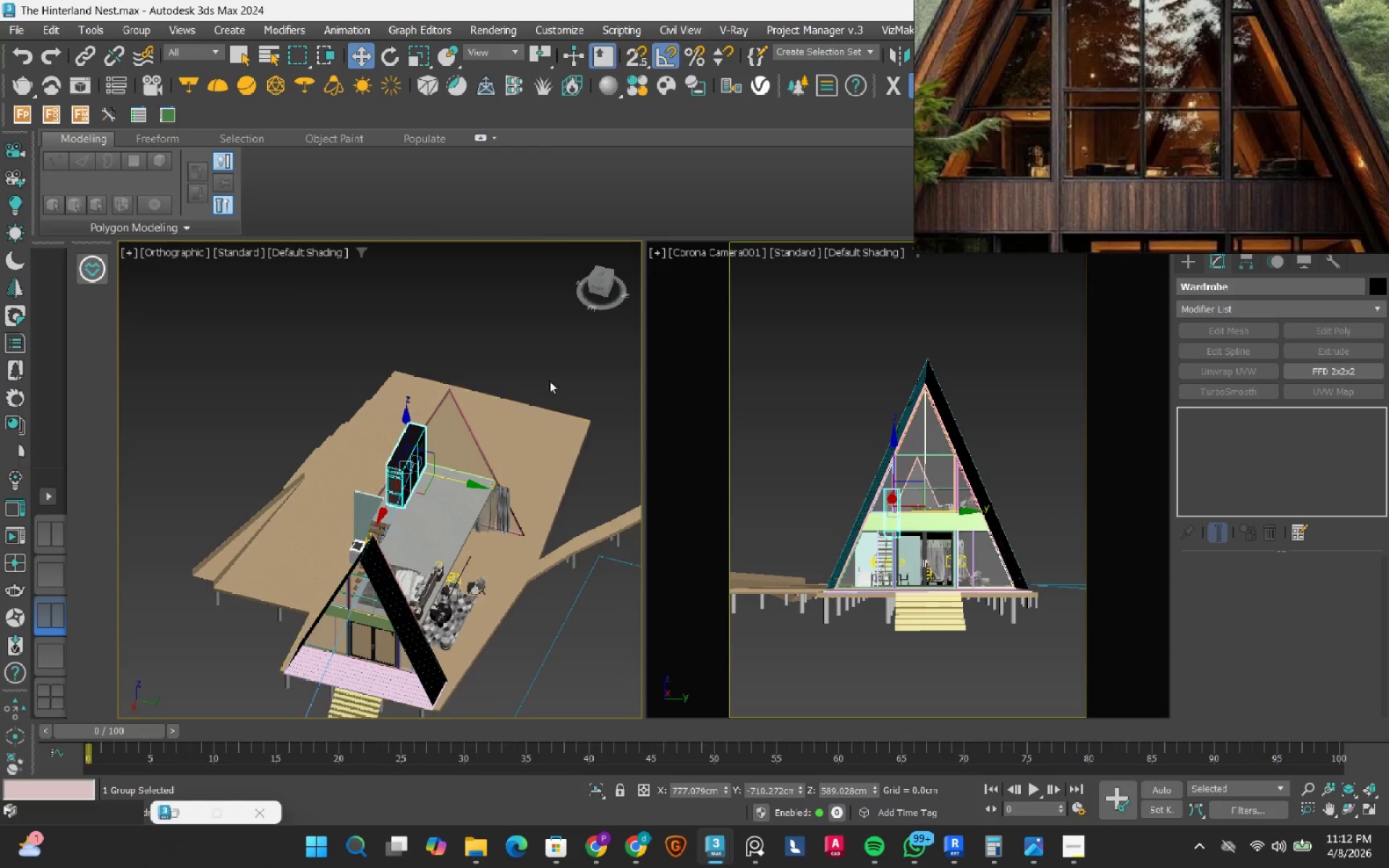 
left_click([554, 377])
 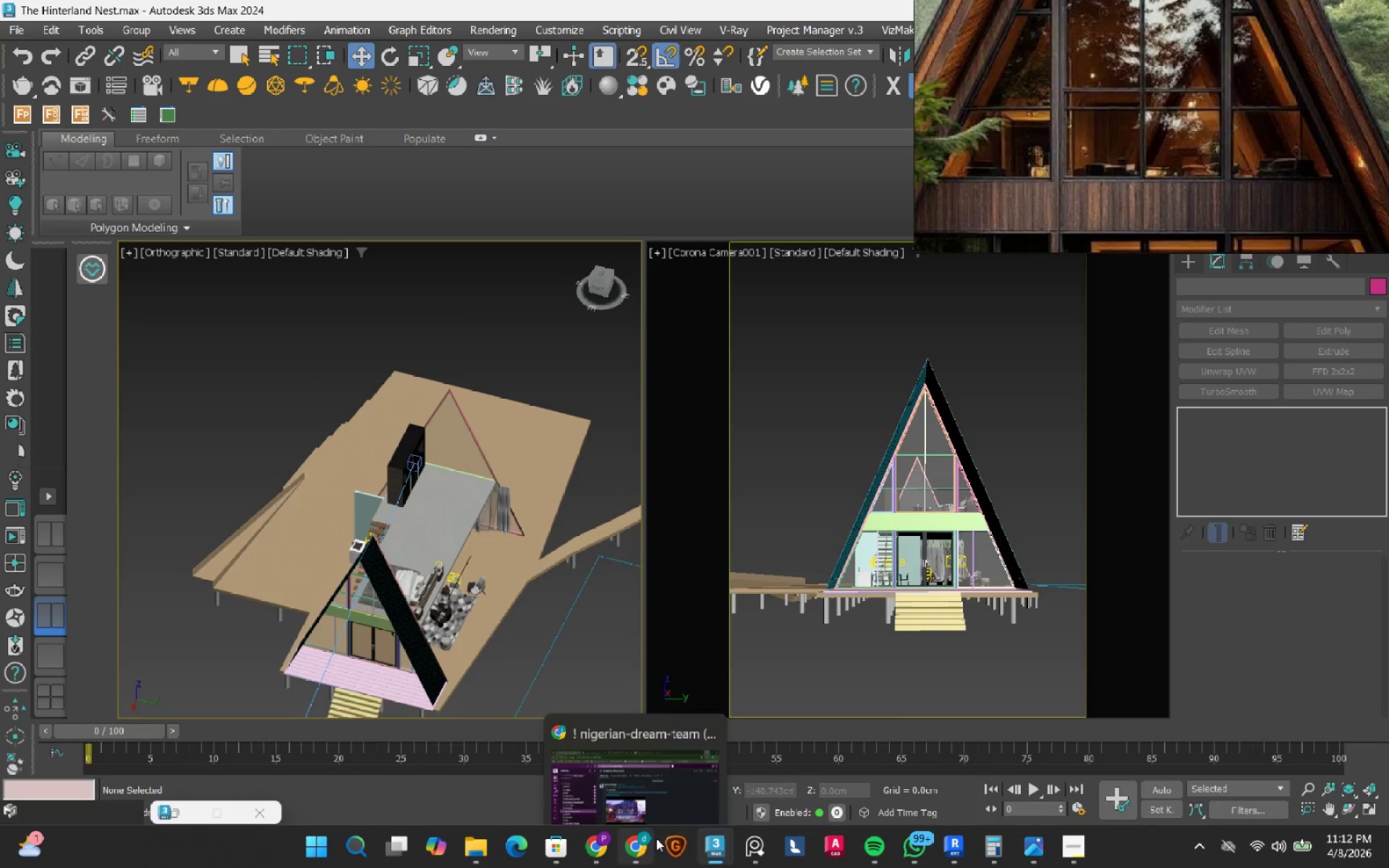 
left_click([742, 846])
 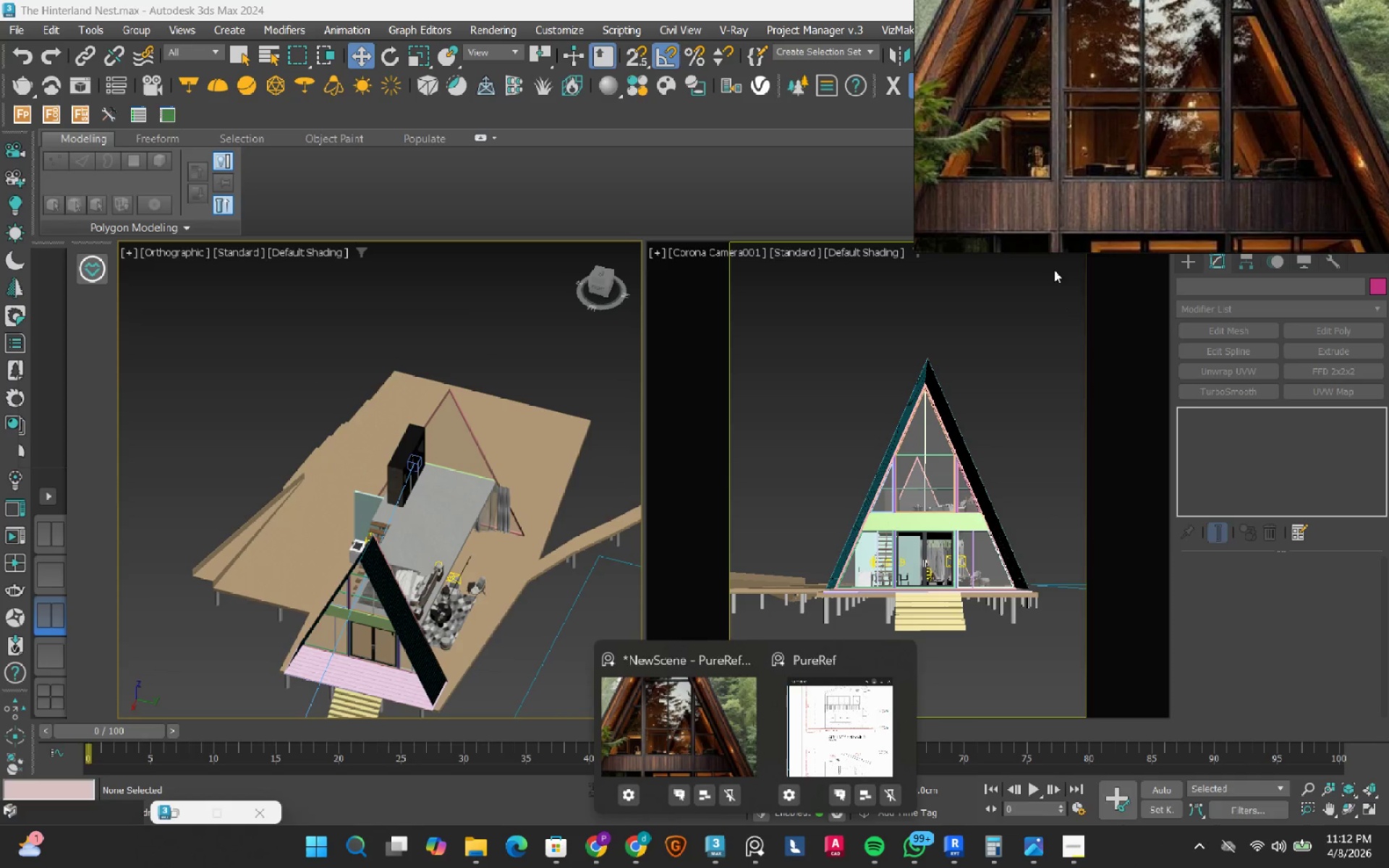 
scroll: coordinate [1027, 114], scroll_direction: down, amount: 9.0
 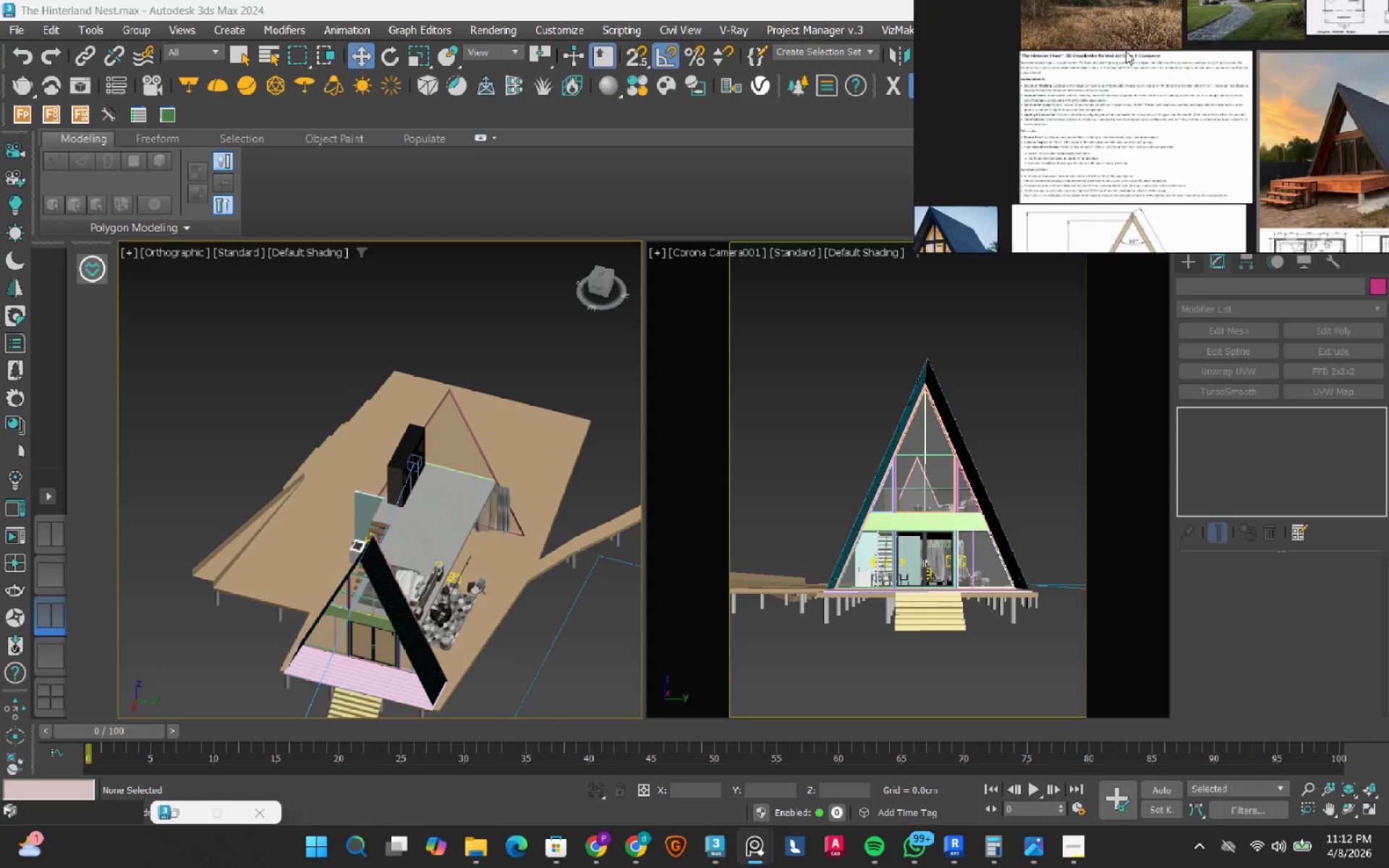 
scroll: coordinate [1045, 193], scroll_direction: up, amount: 4.0
 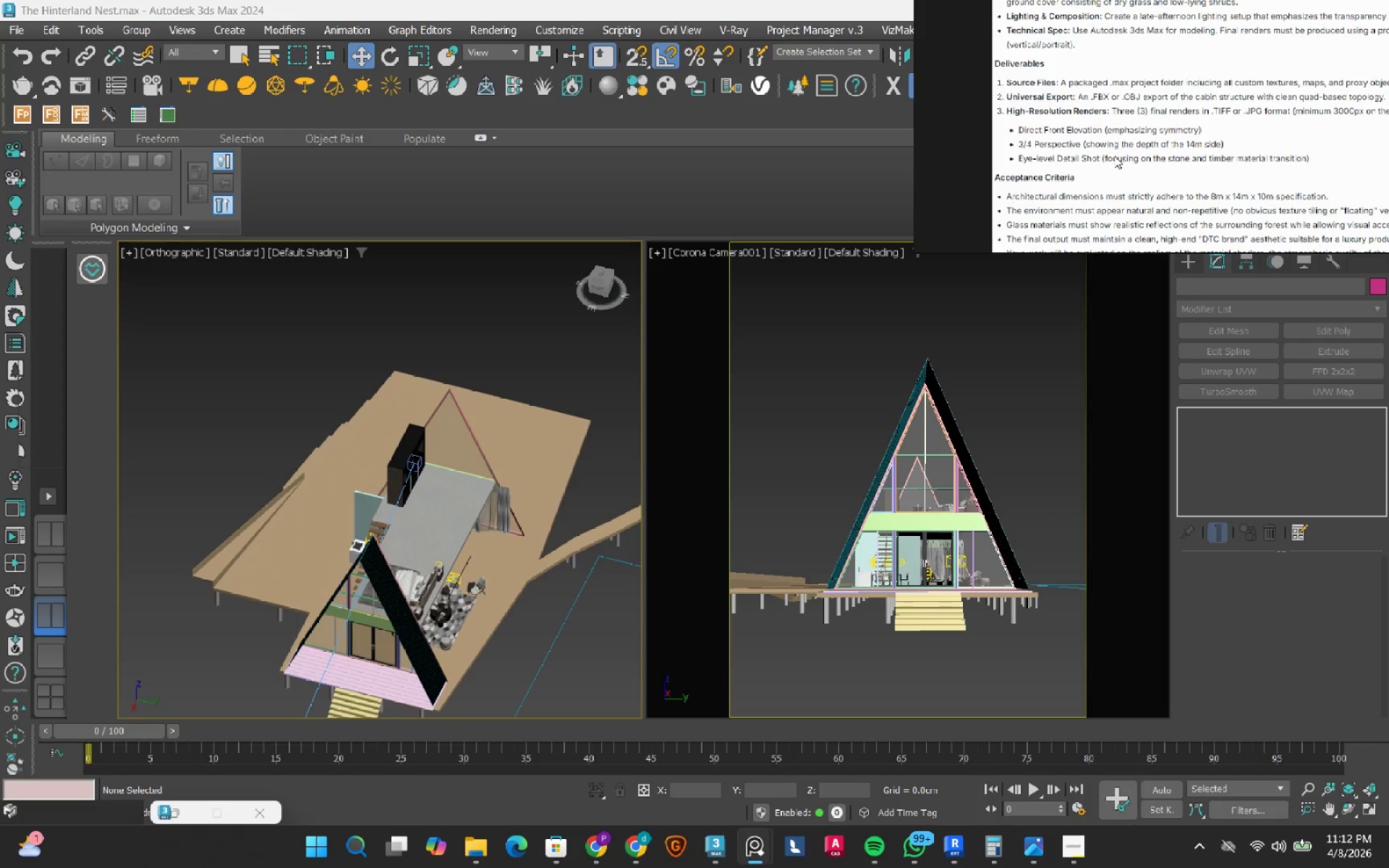 
wait(19.03)
 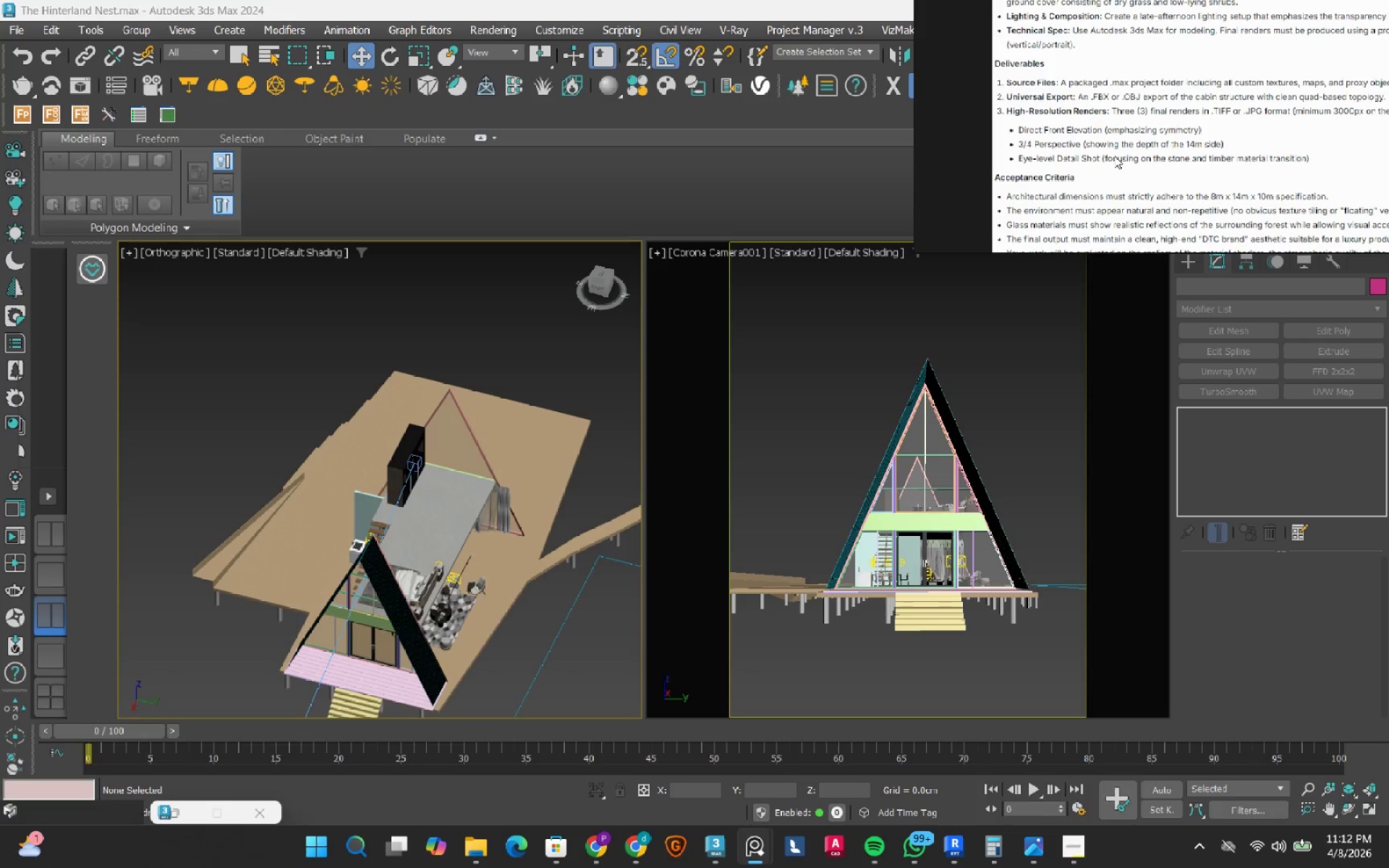 
left_click([1257, 106])
 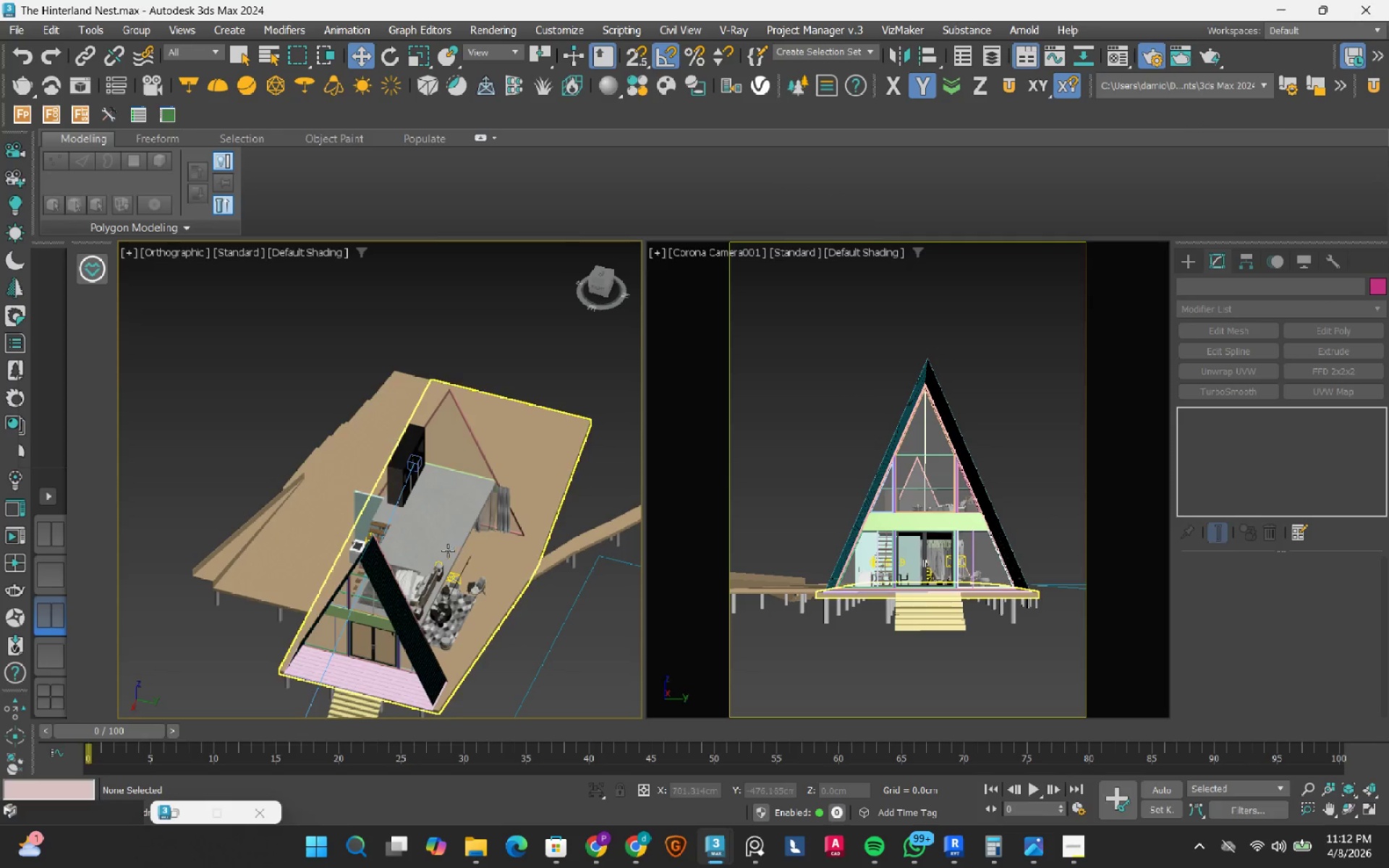 
scroll: coordinate [396, 569], scroll_direction: up, amount: 3.0
 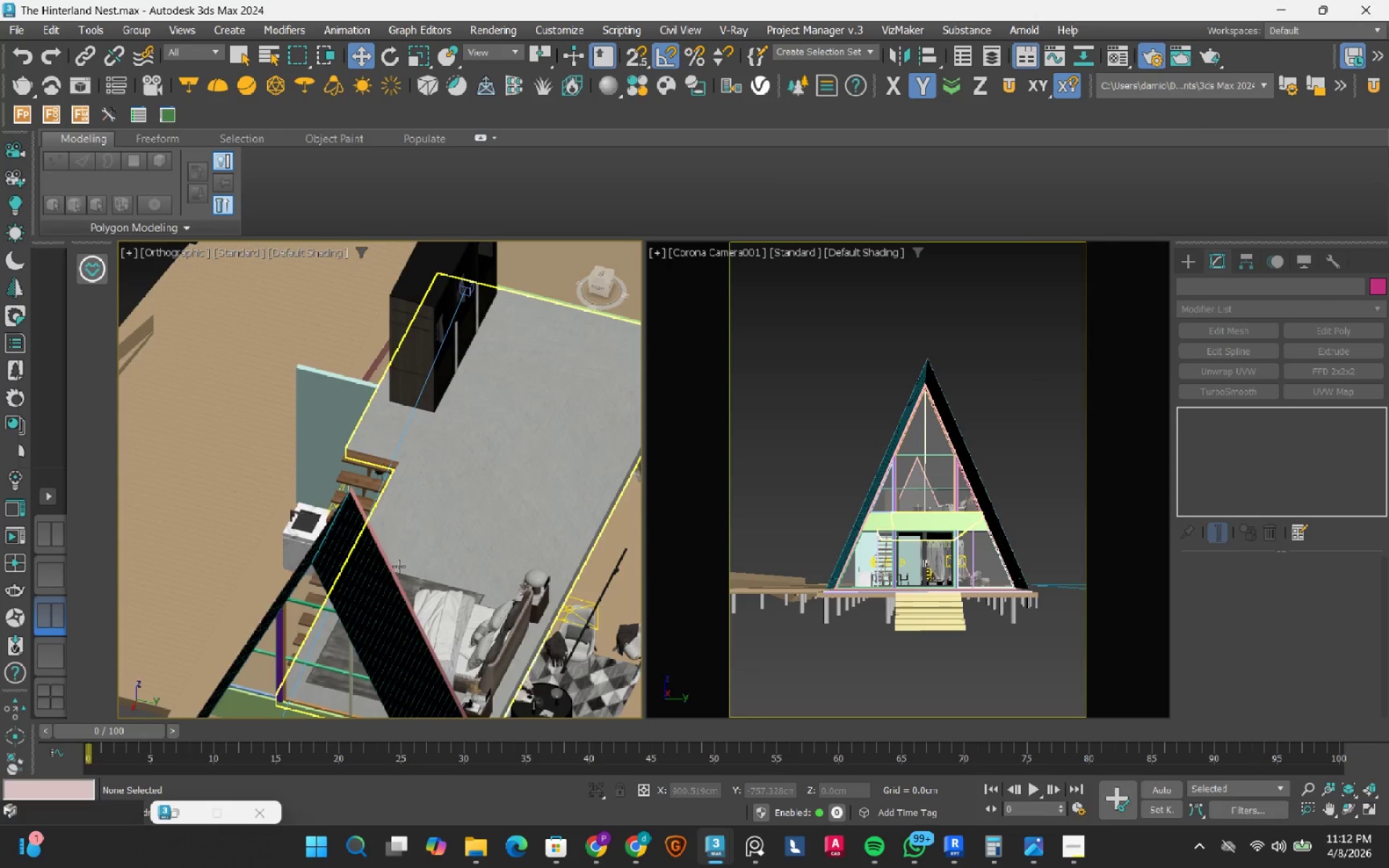 
scroll: coordinate [402, 564], scroll_direction: none, amount: 0.0
 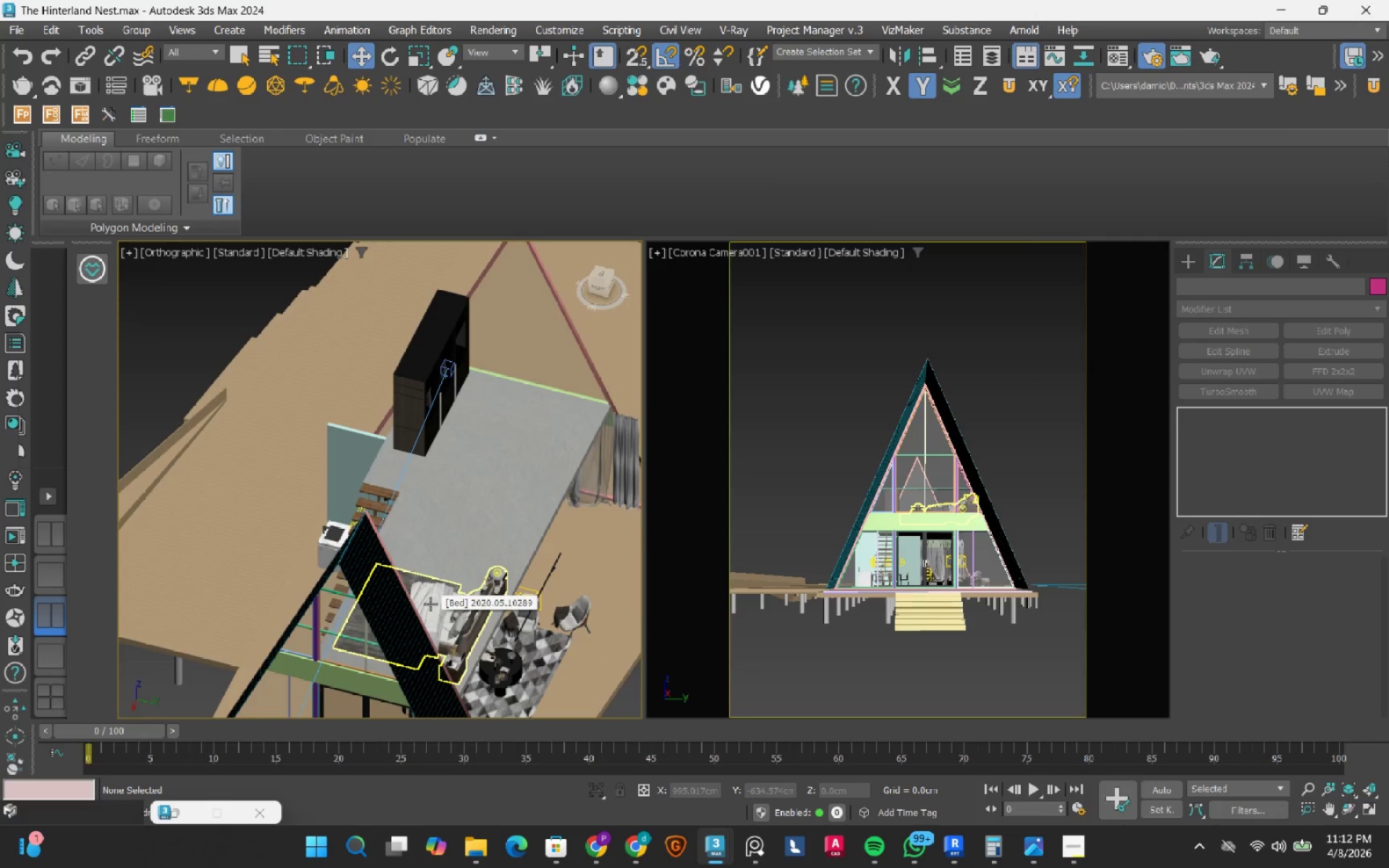 
left_click([430, 604])
 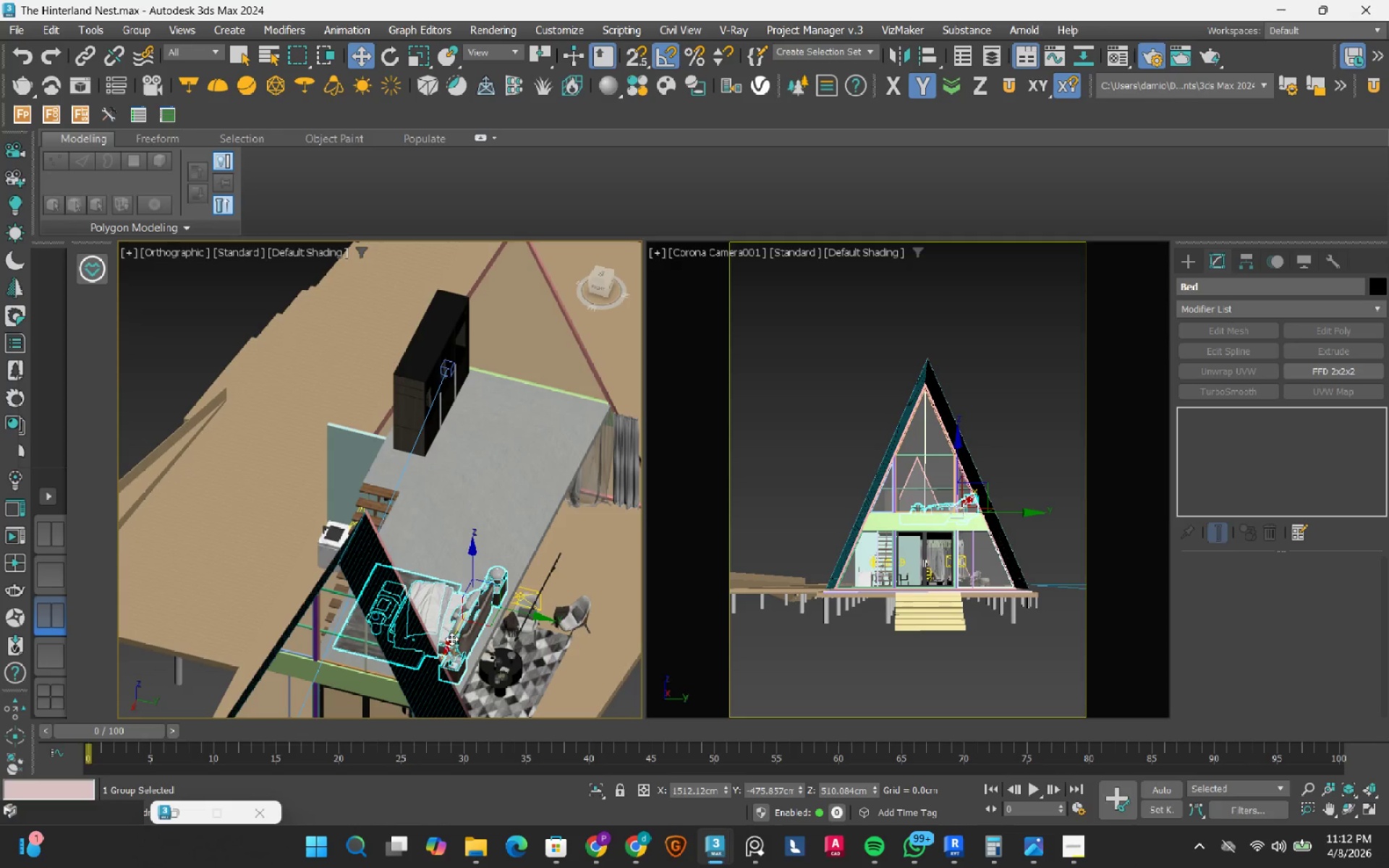 
left_click_drag(start_coordinate=[451, 639], to_coordinate=[533, 459])
 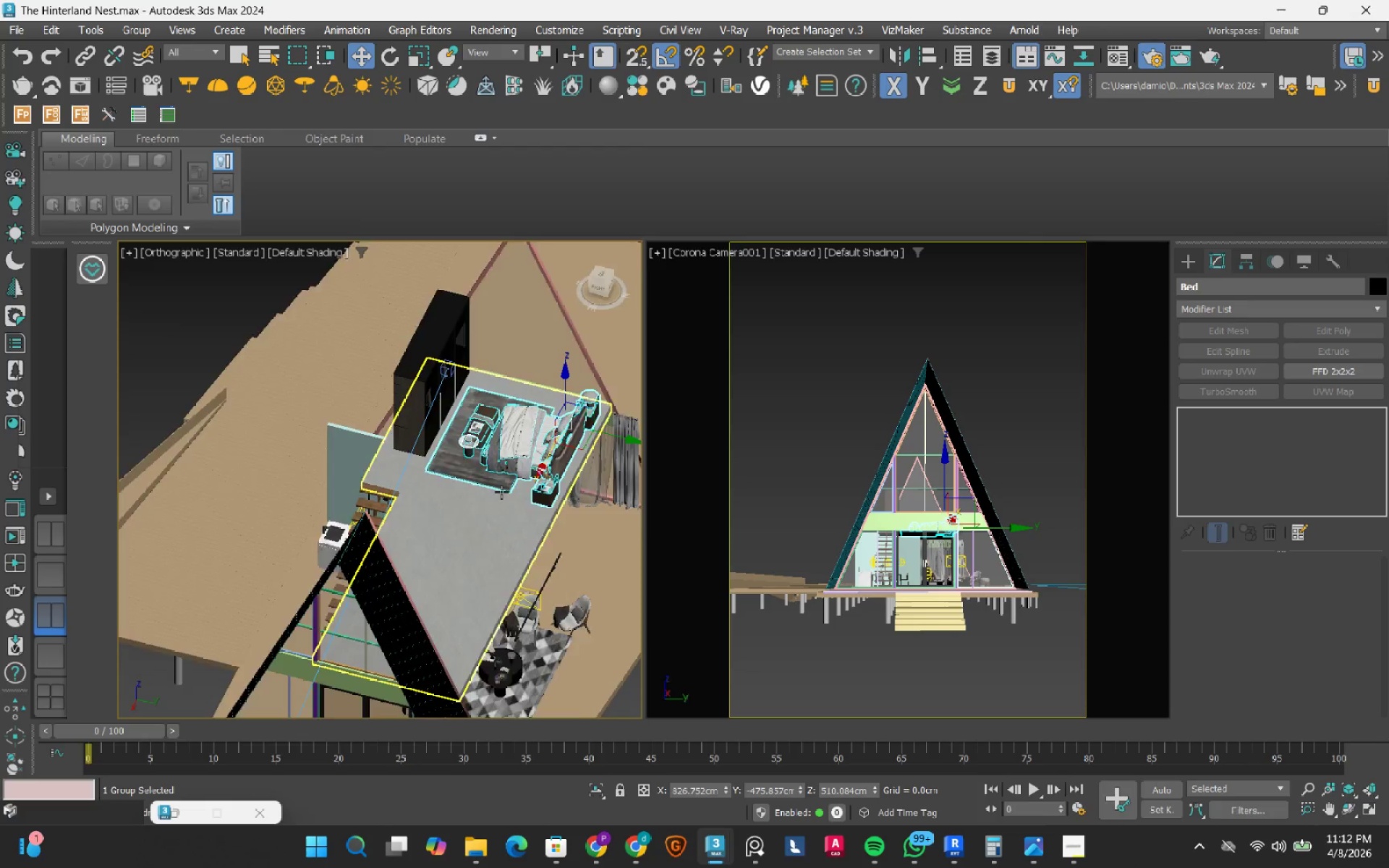 
scroll: coordinate [501, 492], scroll_direction: down, amount: 1.0
 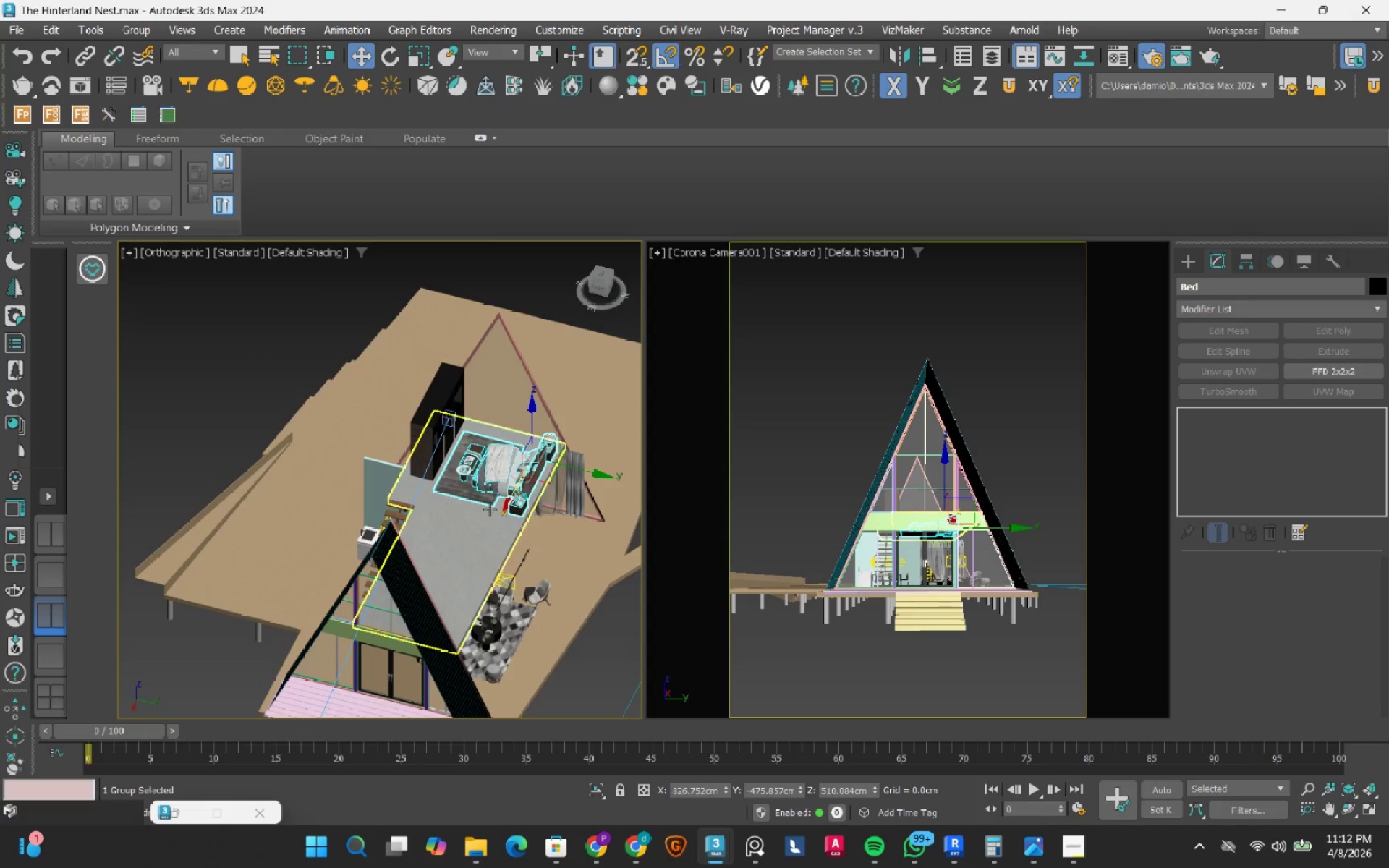 
key(Control+Z)
 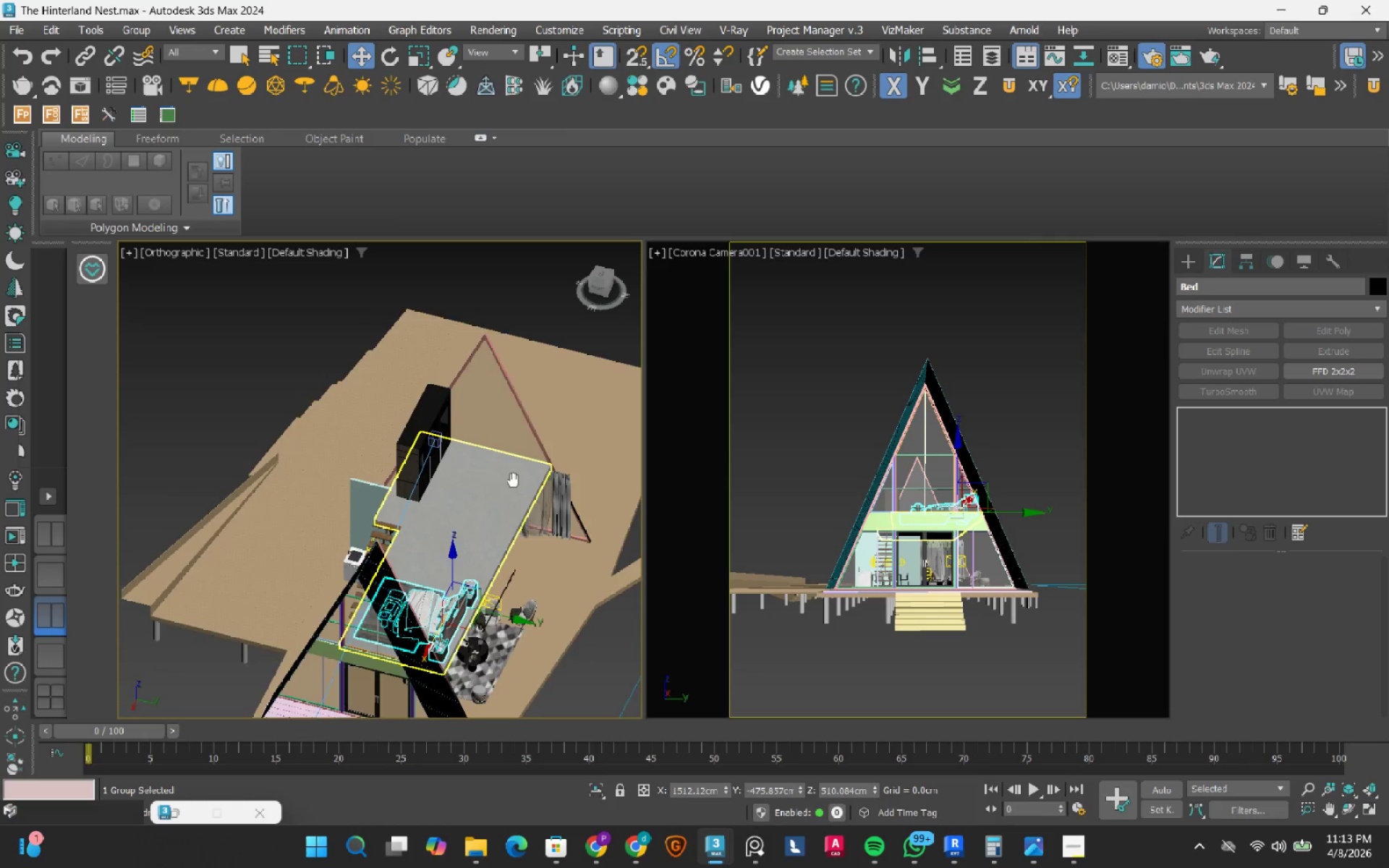 
left_click([539, 361])
 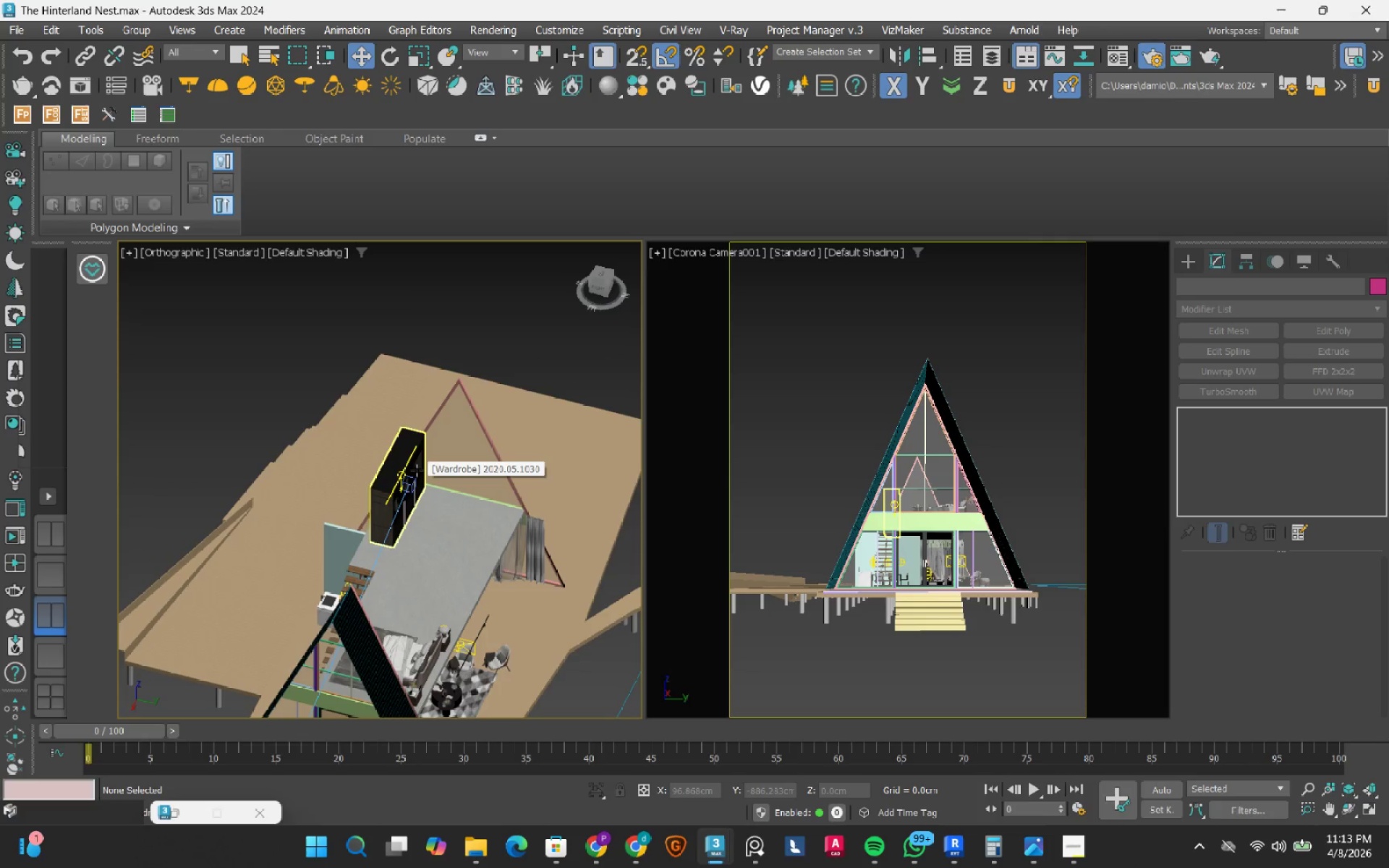 
left_click([417, 470])
 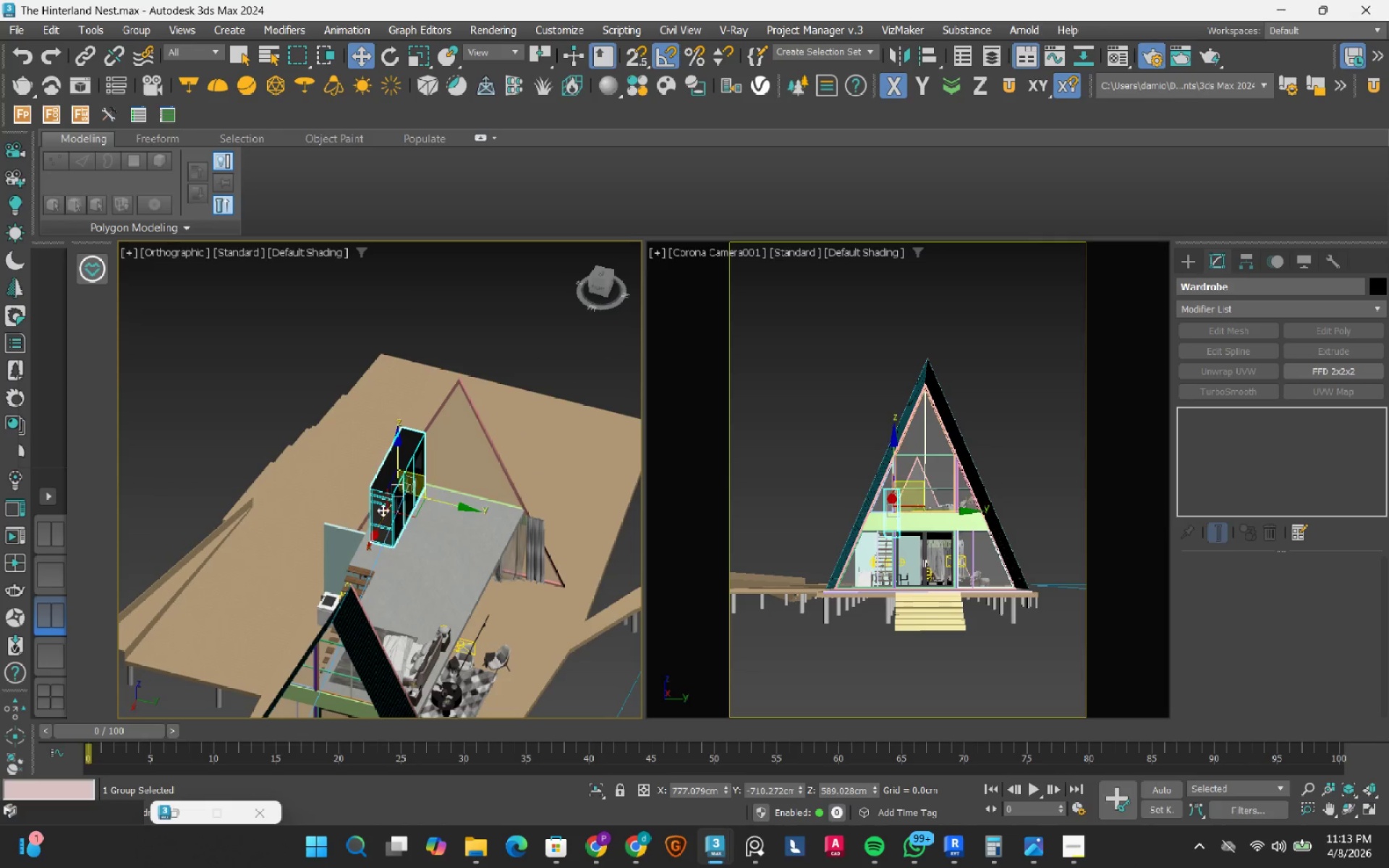 
hold_key(key=AltLeft, duration=0.88)
 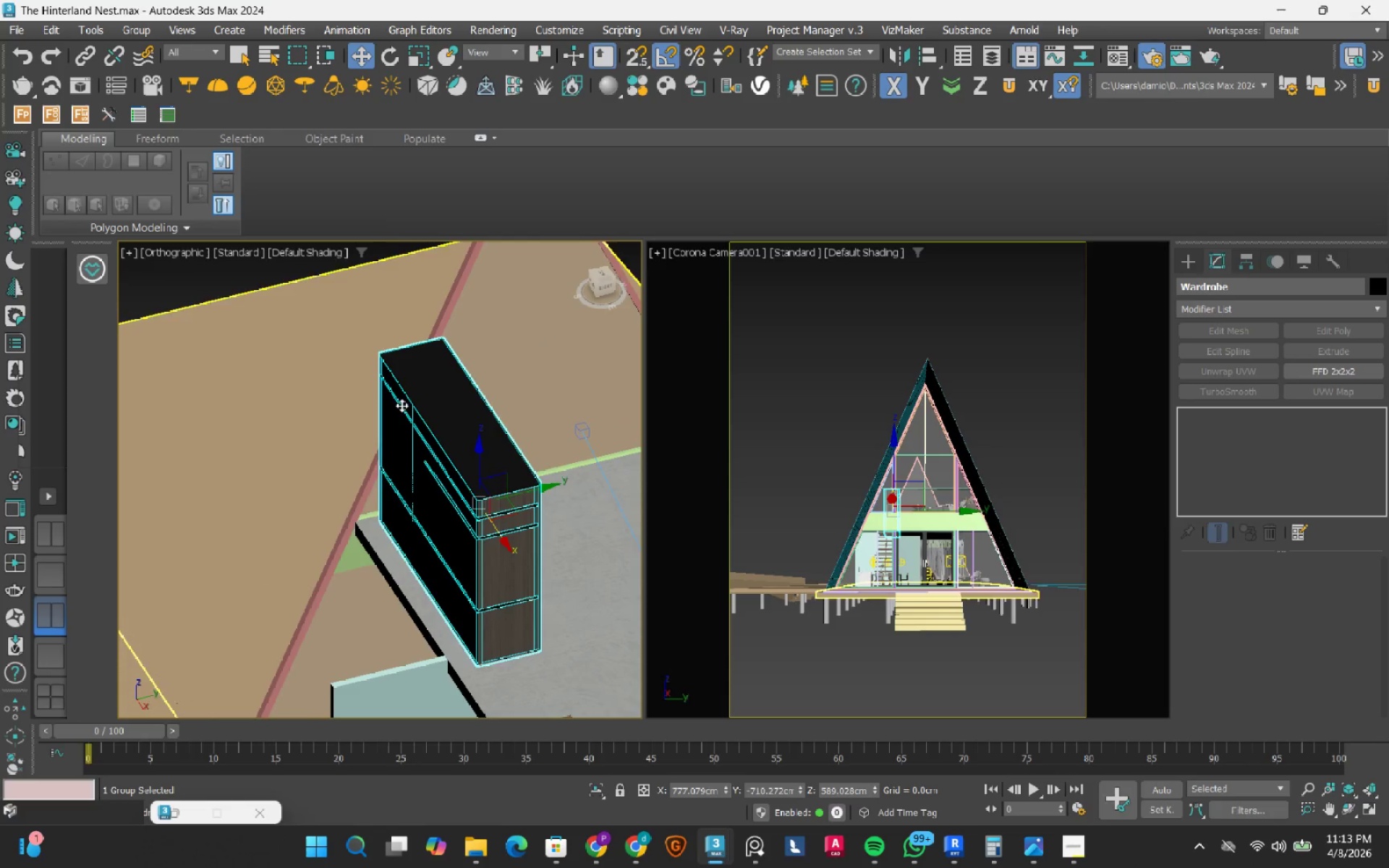 
hold_key(key=AltLeft, duration=20.41)
scroll: coordinate [353, 484], scroll_direction: up, amount: 2.0
 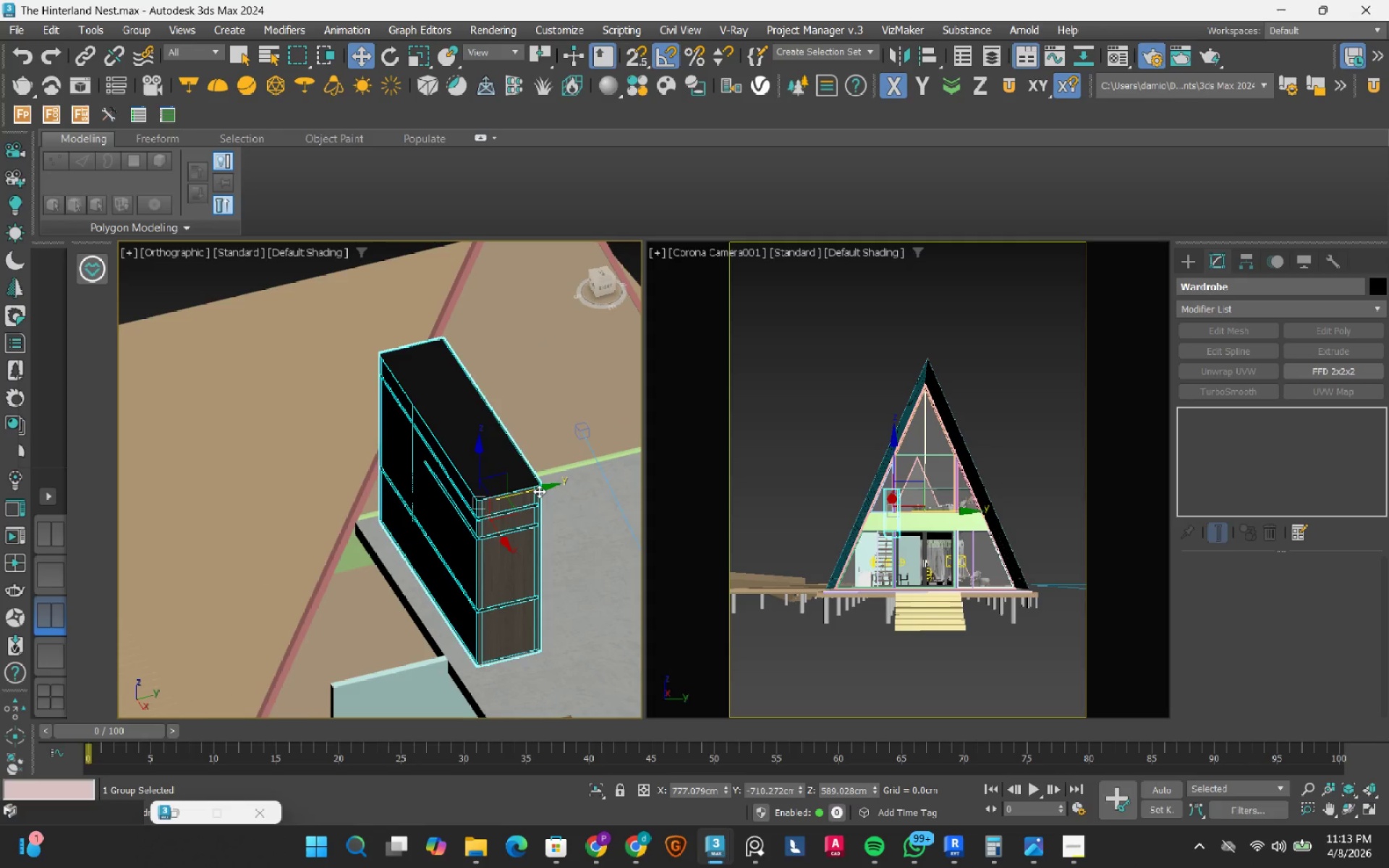 
left_click_drag(start_coordinate=[539, 491], to_coordinate=[590, 467])
 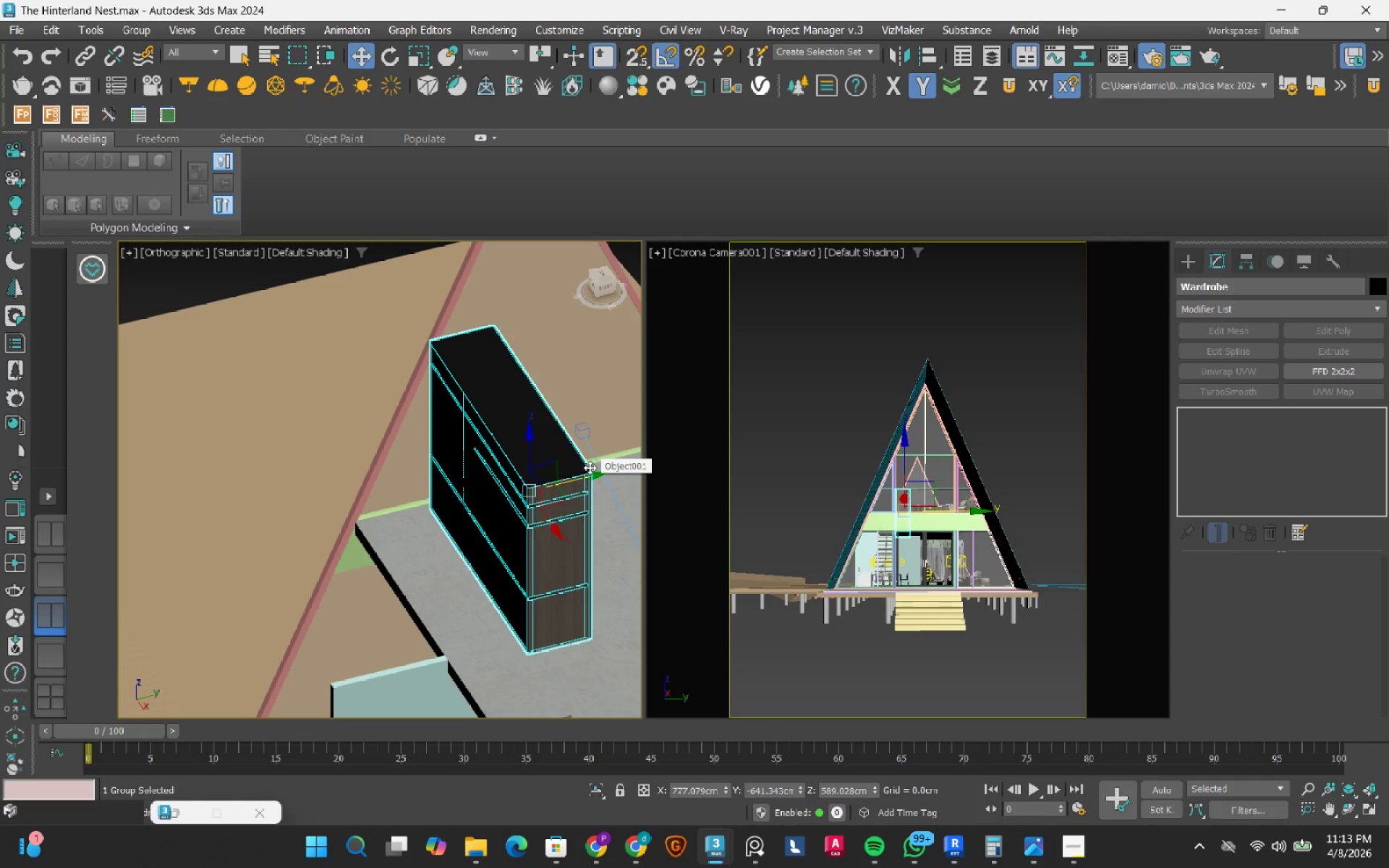 
key(Delete)
 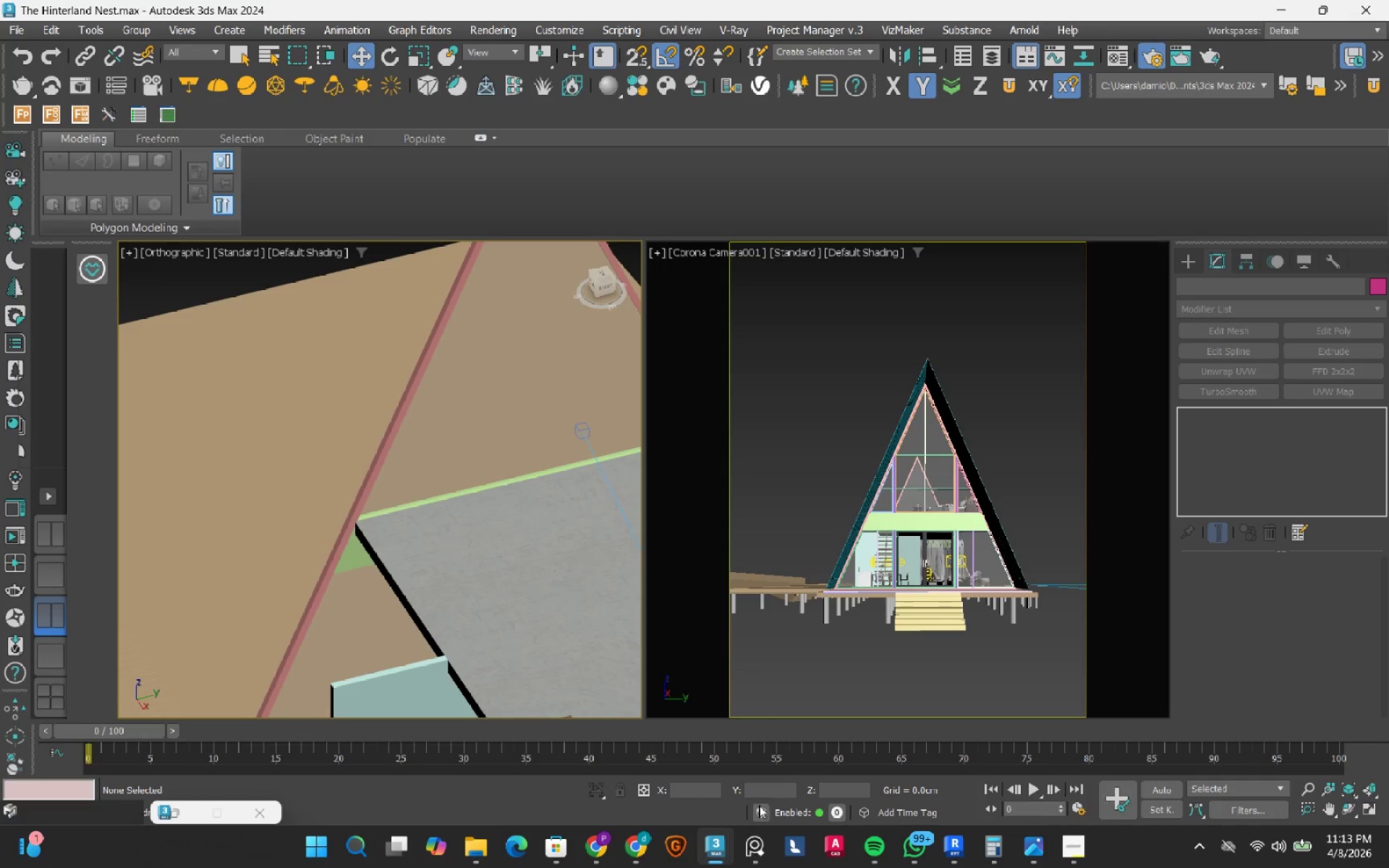 
left_click([750, 844])
 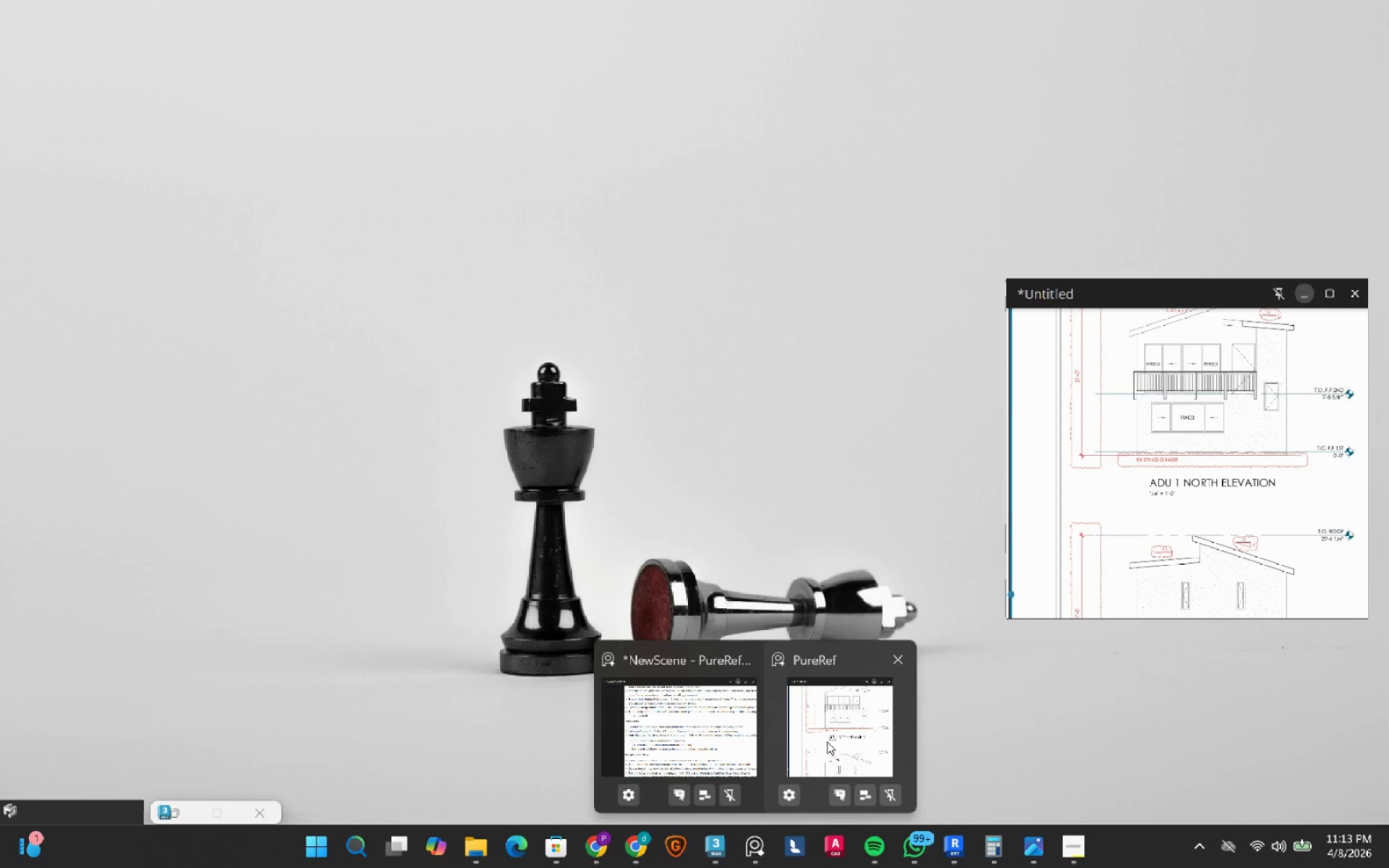 
left_click([827, 741])
 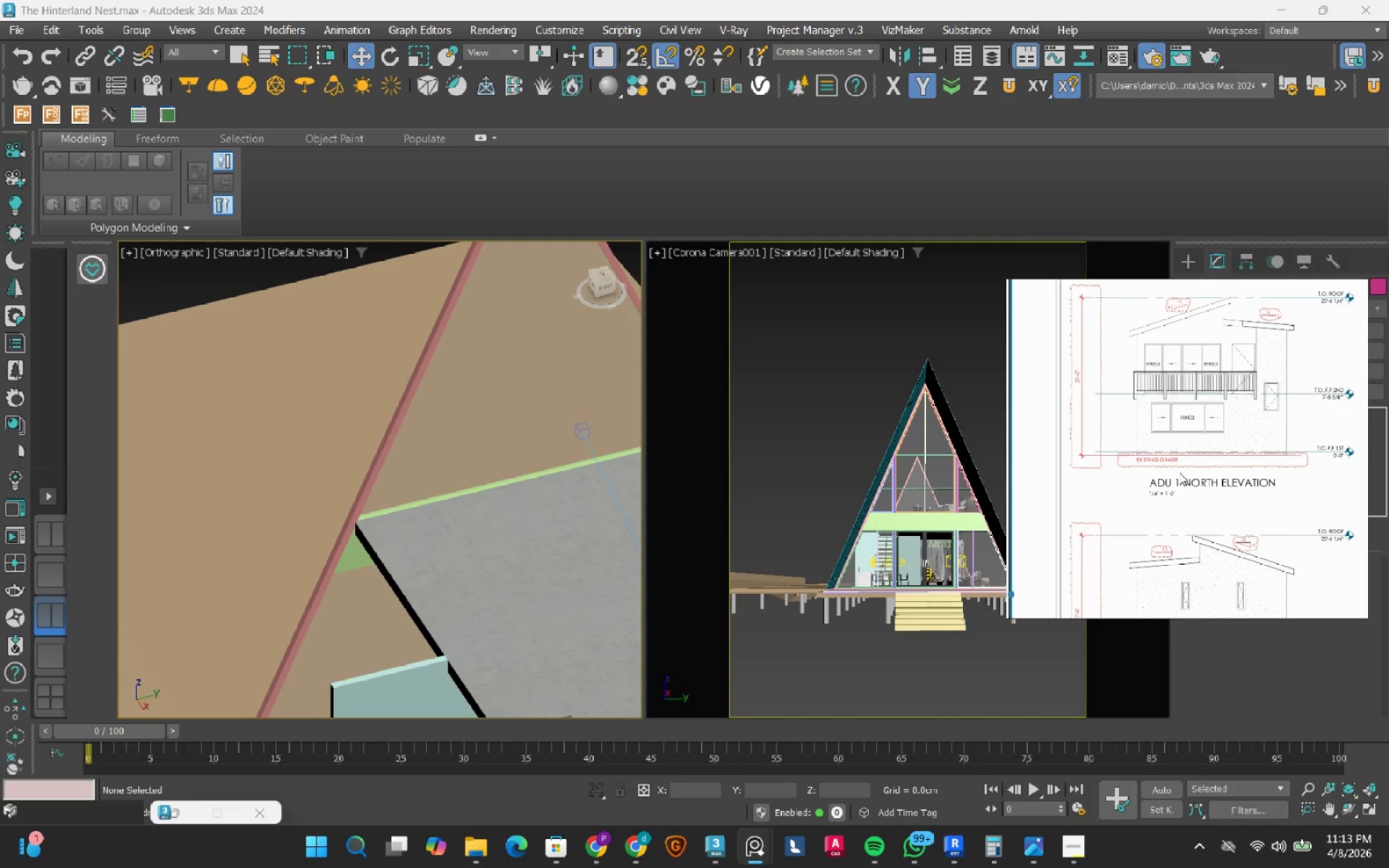 
scroll: coordinate [1171, 479], scroll_direction: down, amount: 4.0
 